 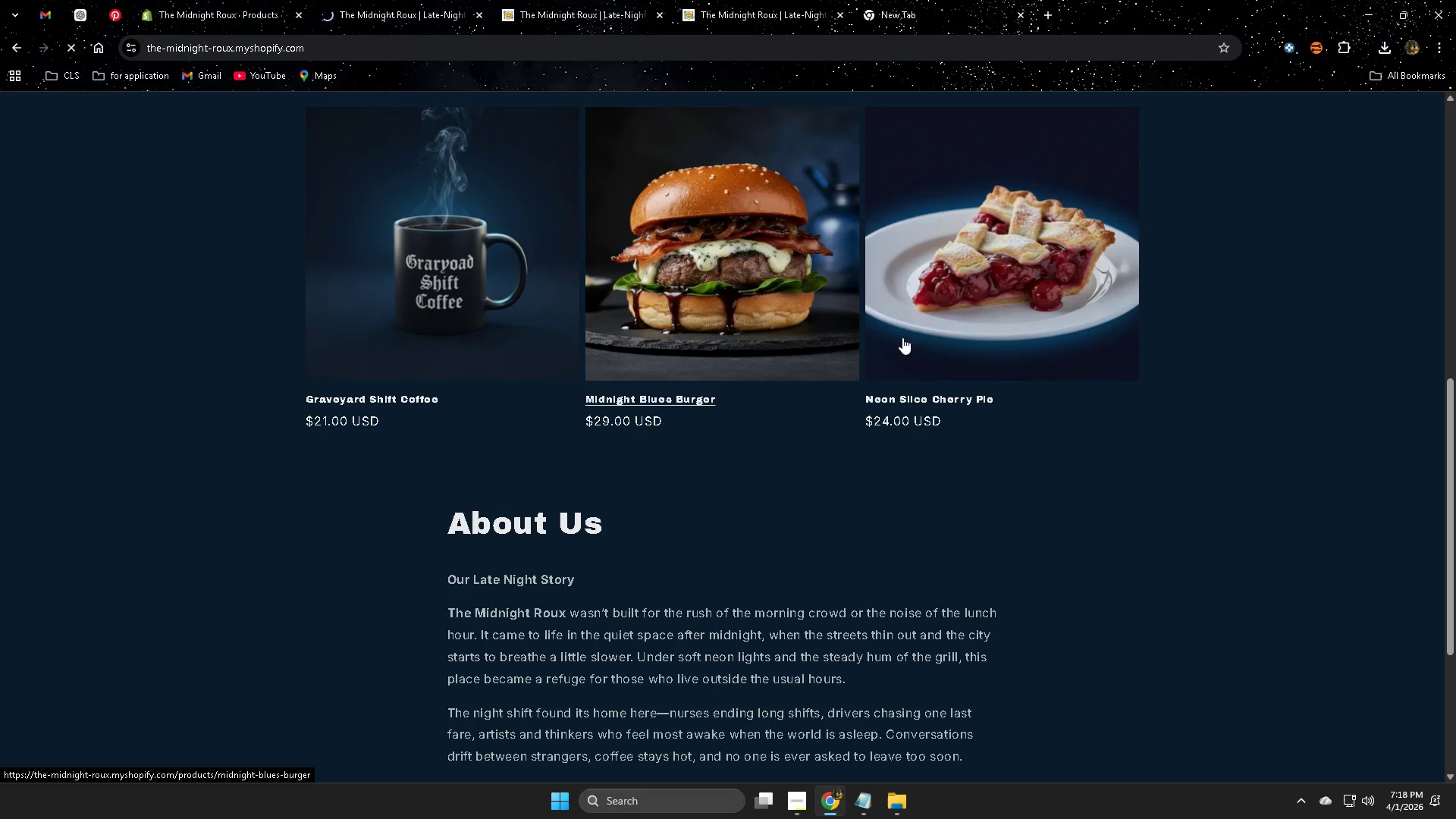 
scroll: coordinate [1178, 402], scroll_direction: down, amount: 10.0
 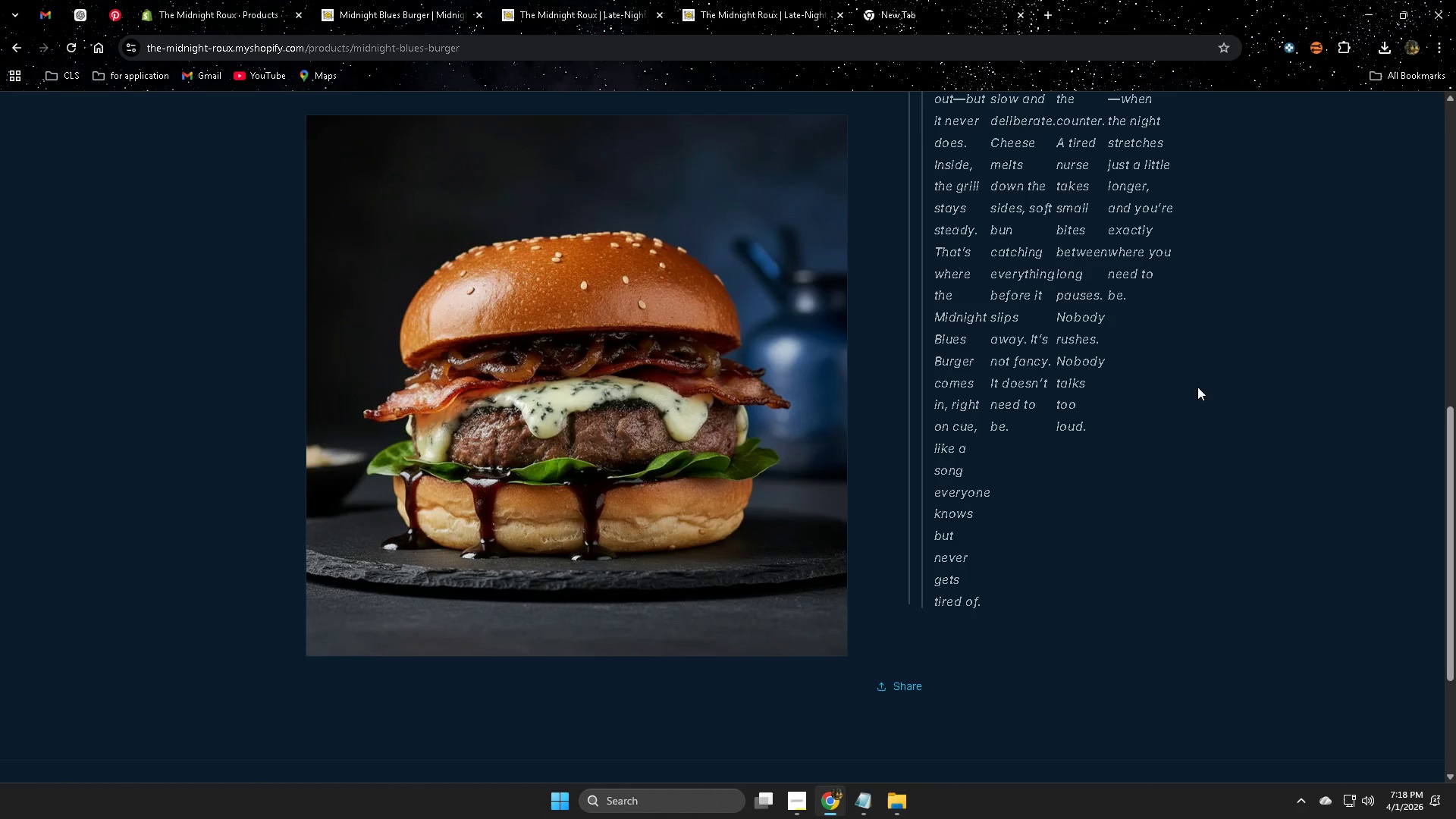 
scroll: coordinate [1194, 423], scroll_direction: up, amount: 1.0
 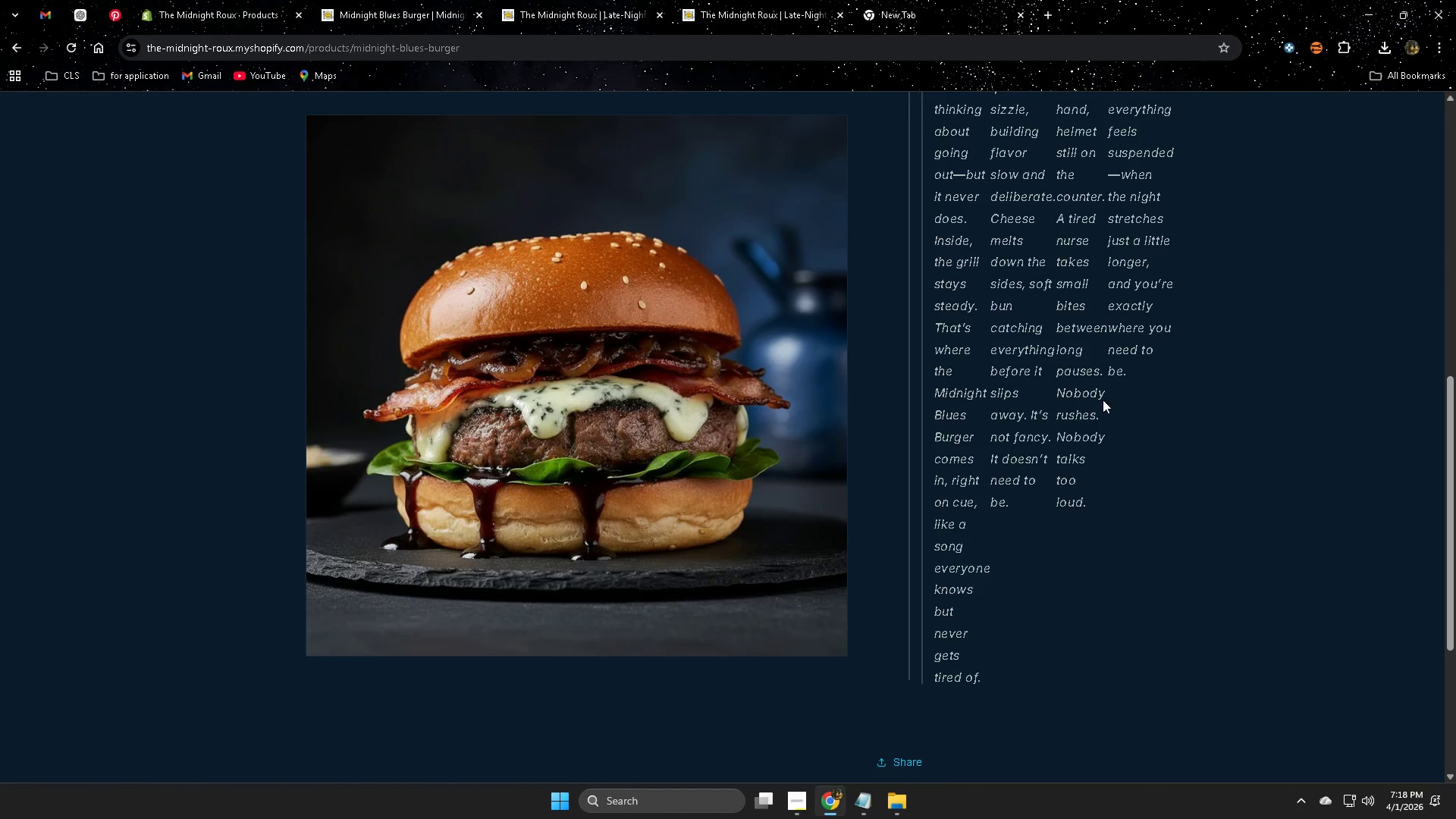 
scroll: coordinate [1034, 370], scroll_direction: none, amount: 0.0
 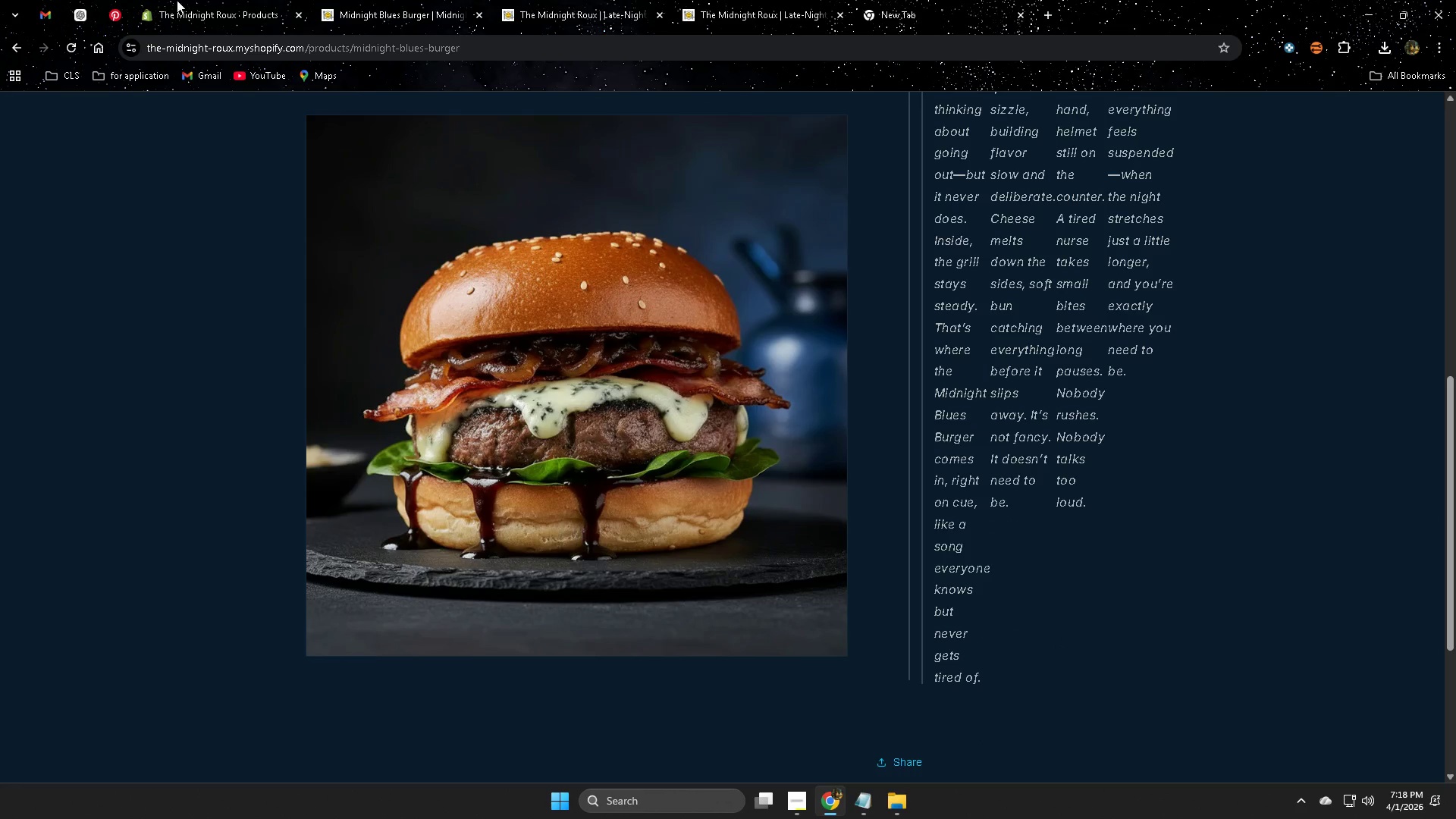 
left_click([187, 0])
 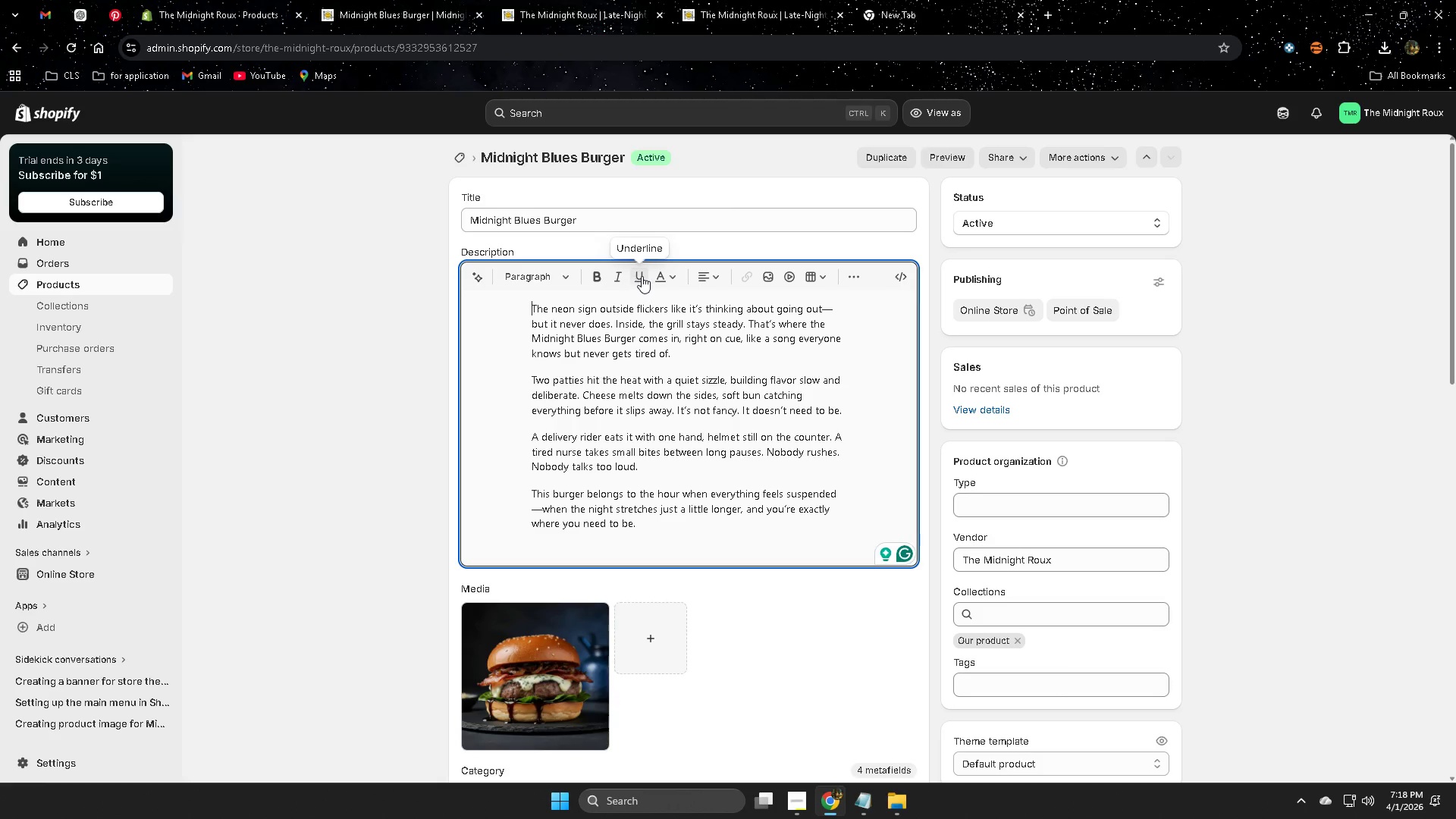 
left_click([706, 275])
 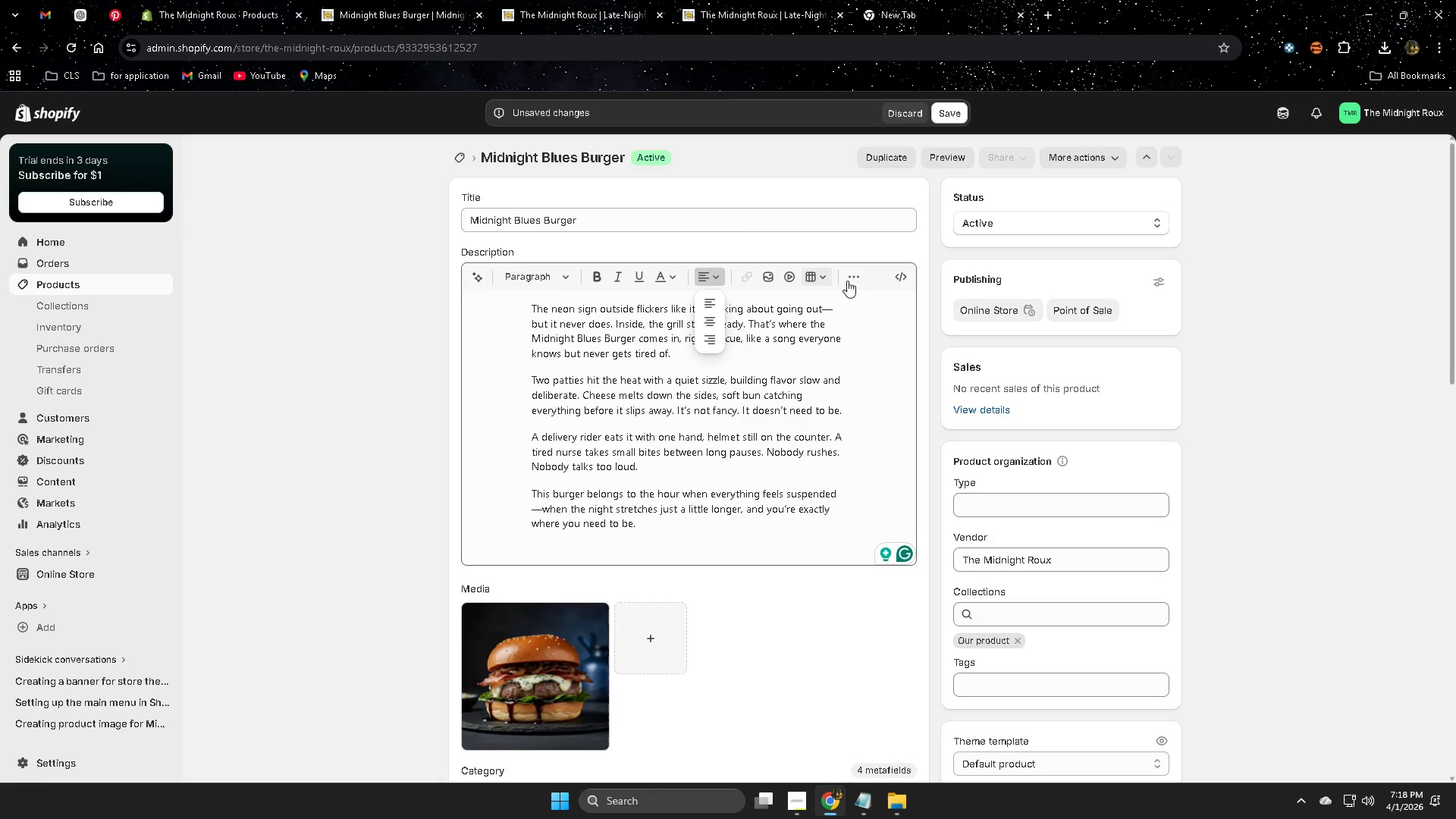 
left_click([859, 276])
 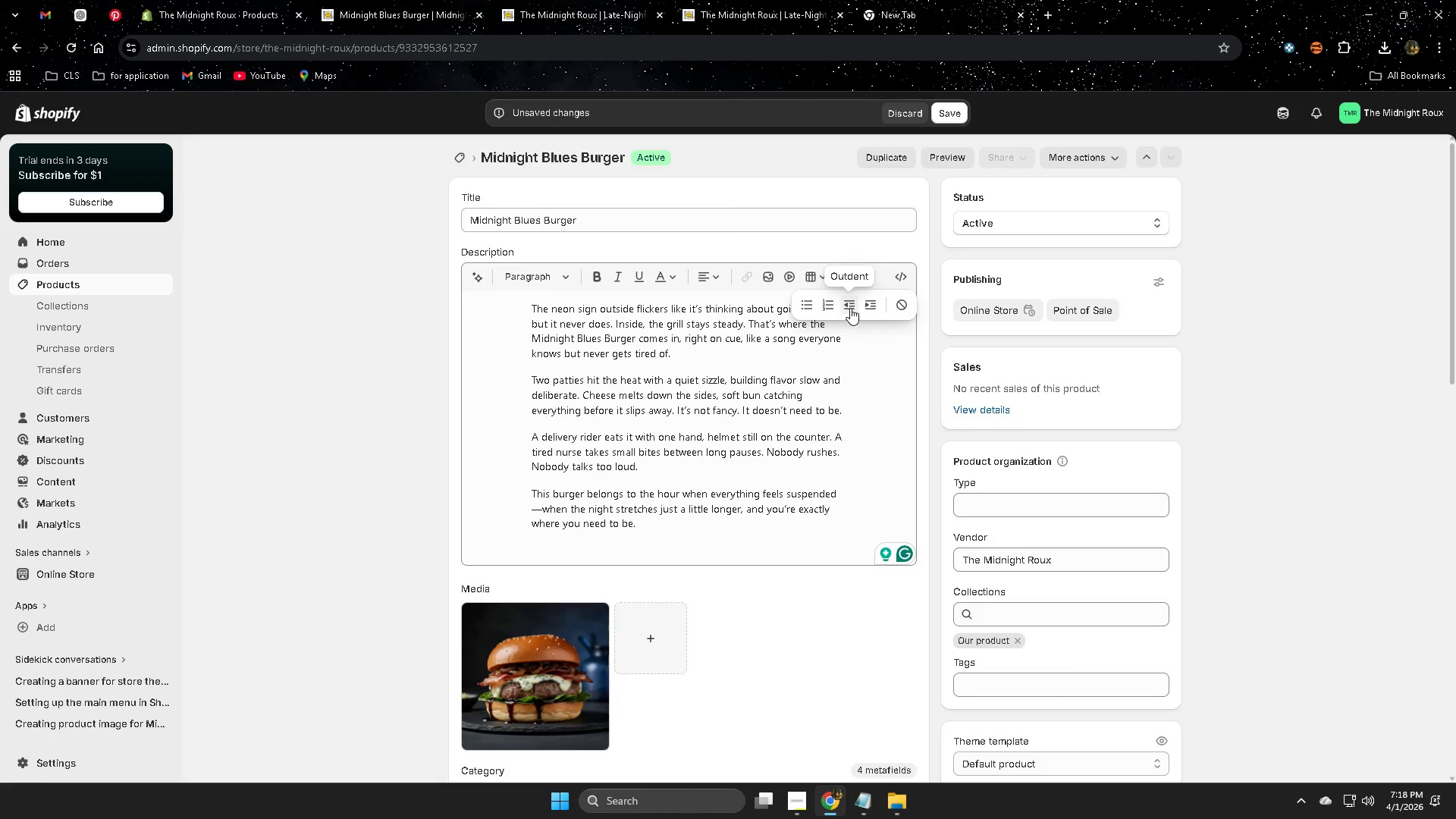 
wait(5.03)
 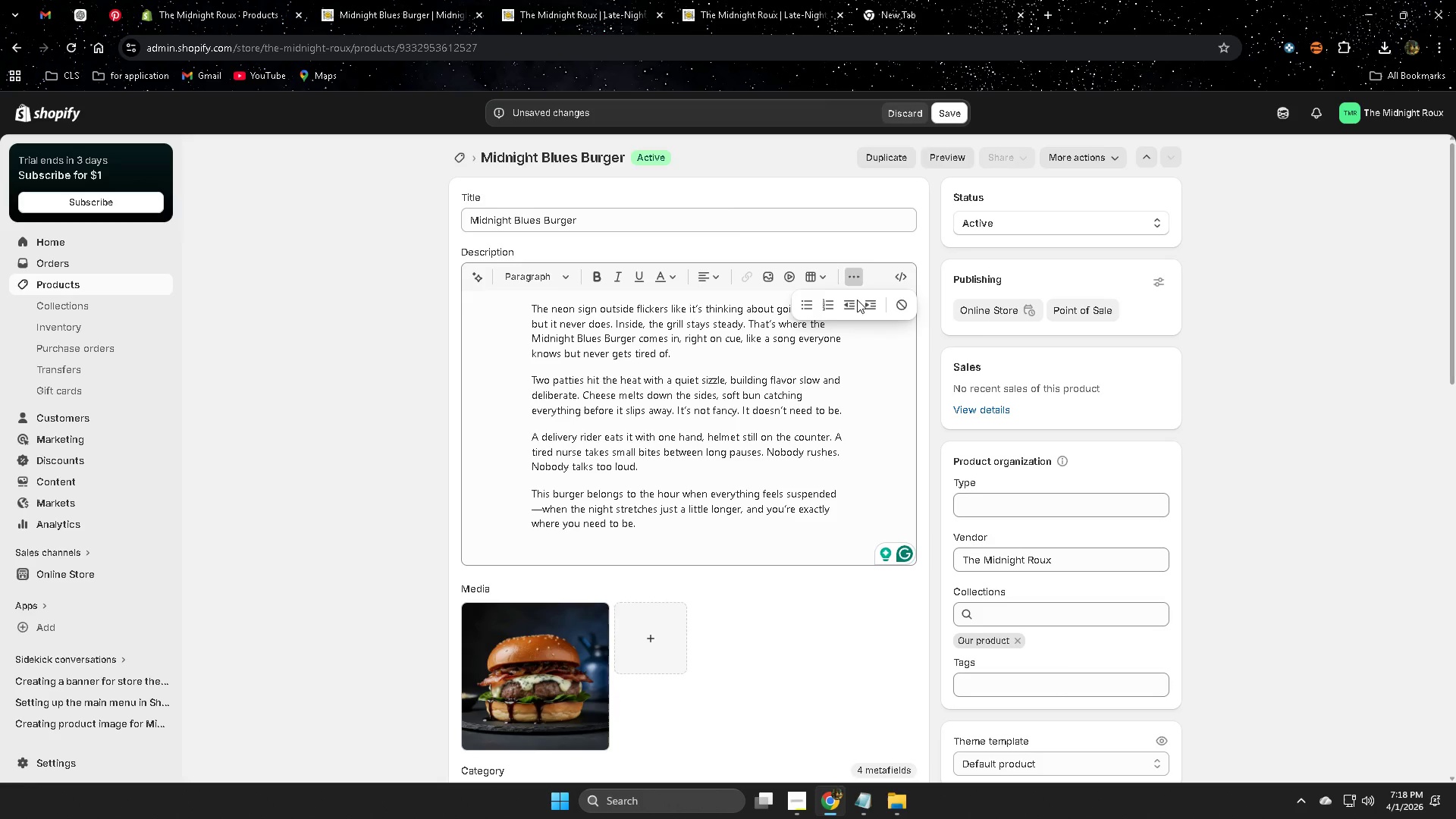 
left_click([870, 303])
 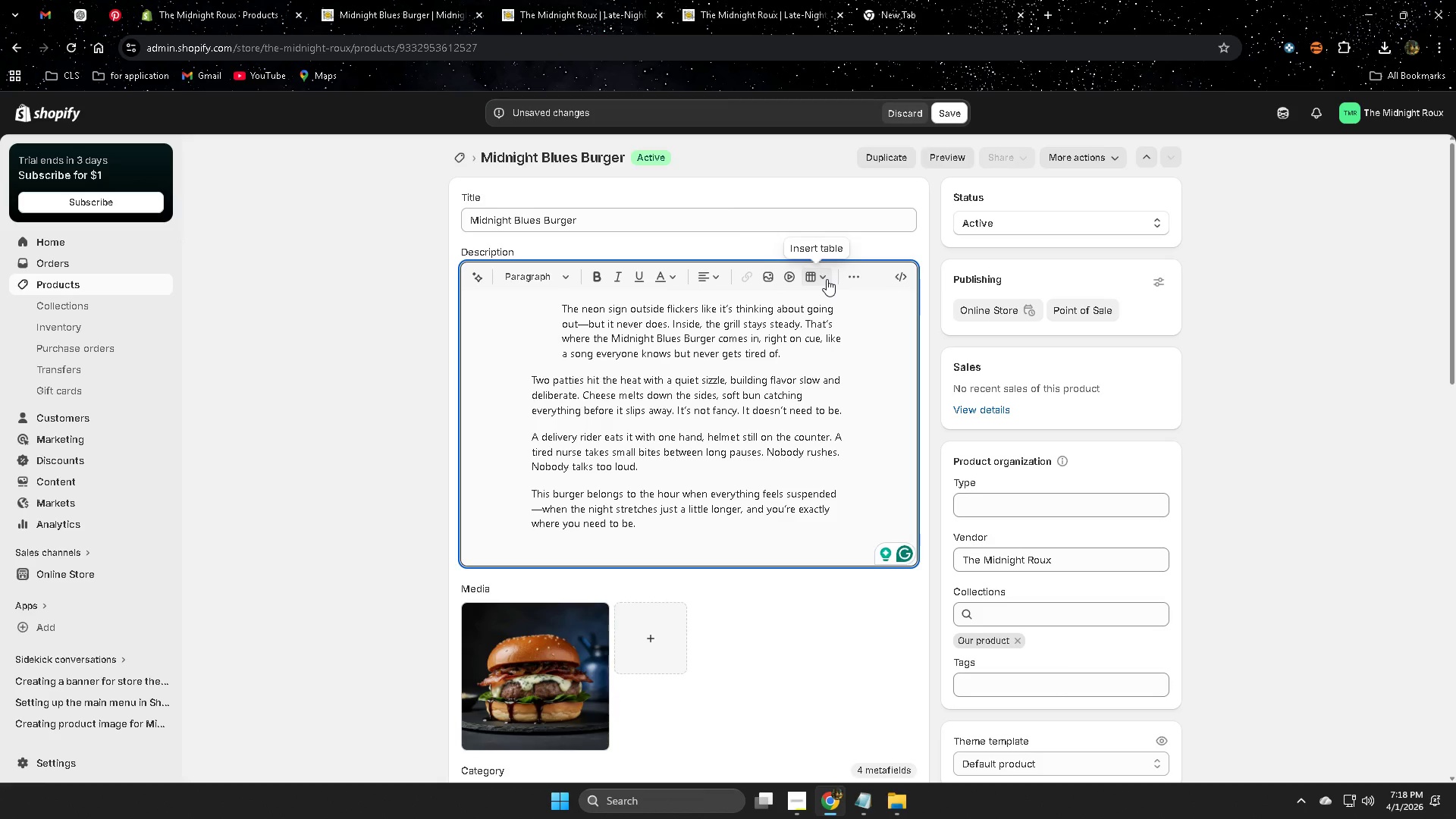 
left_click([847, 276])
 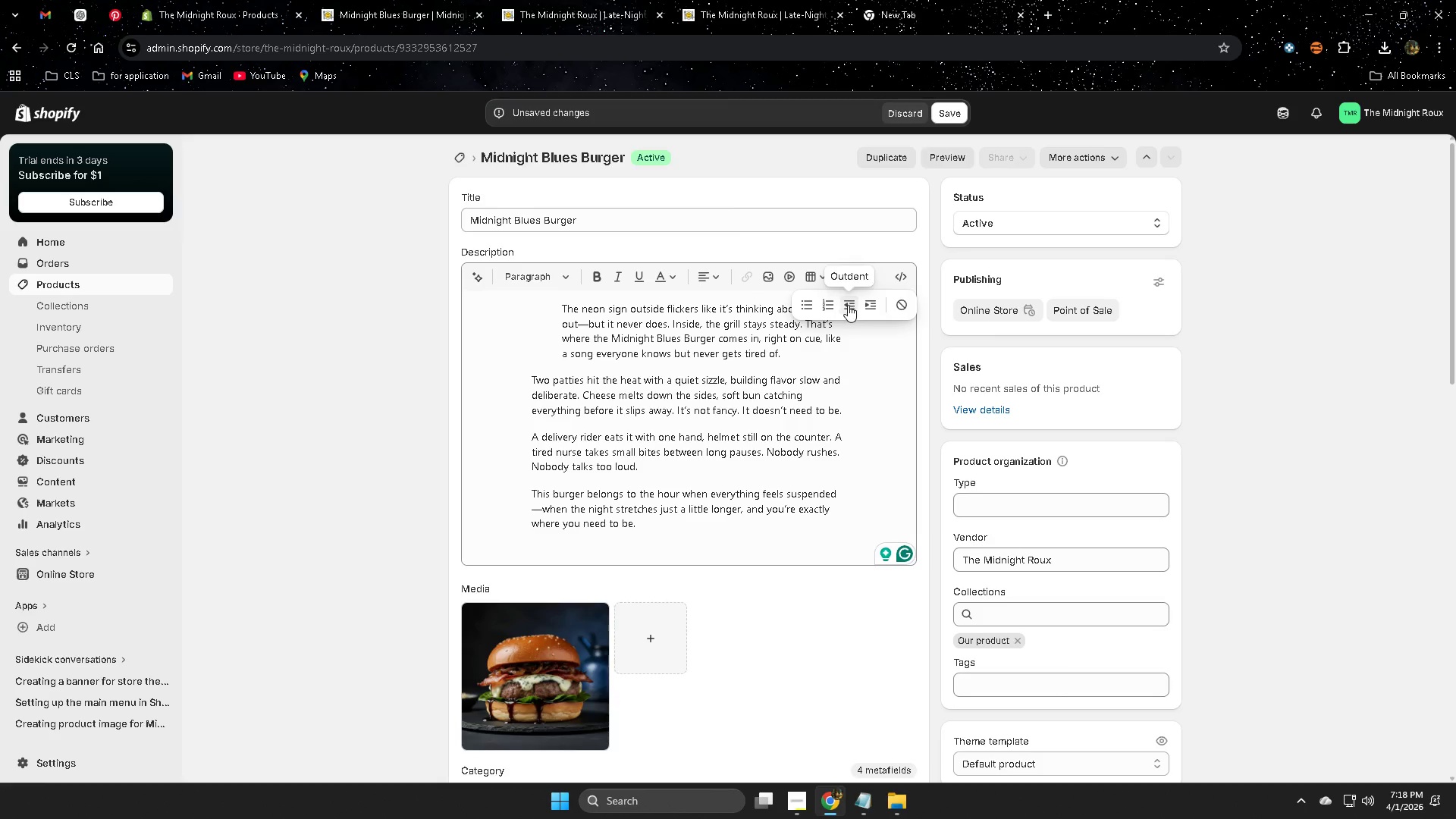 
left_click([848, 305])
 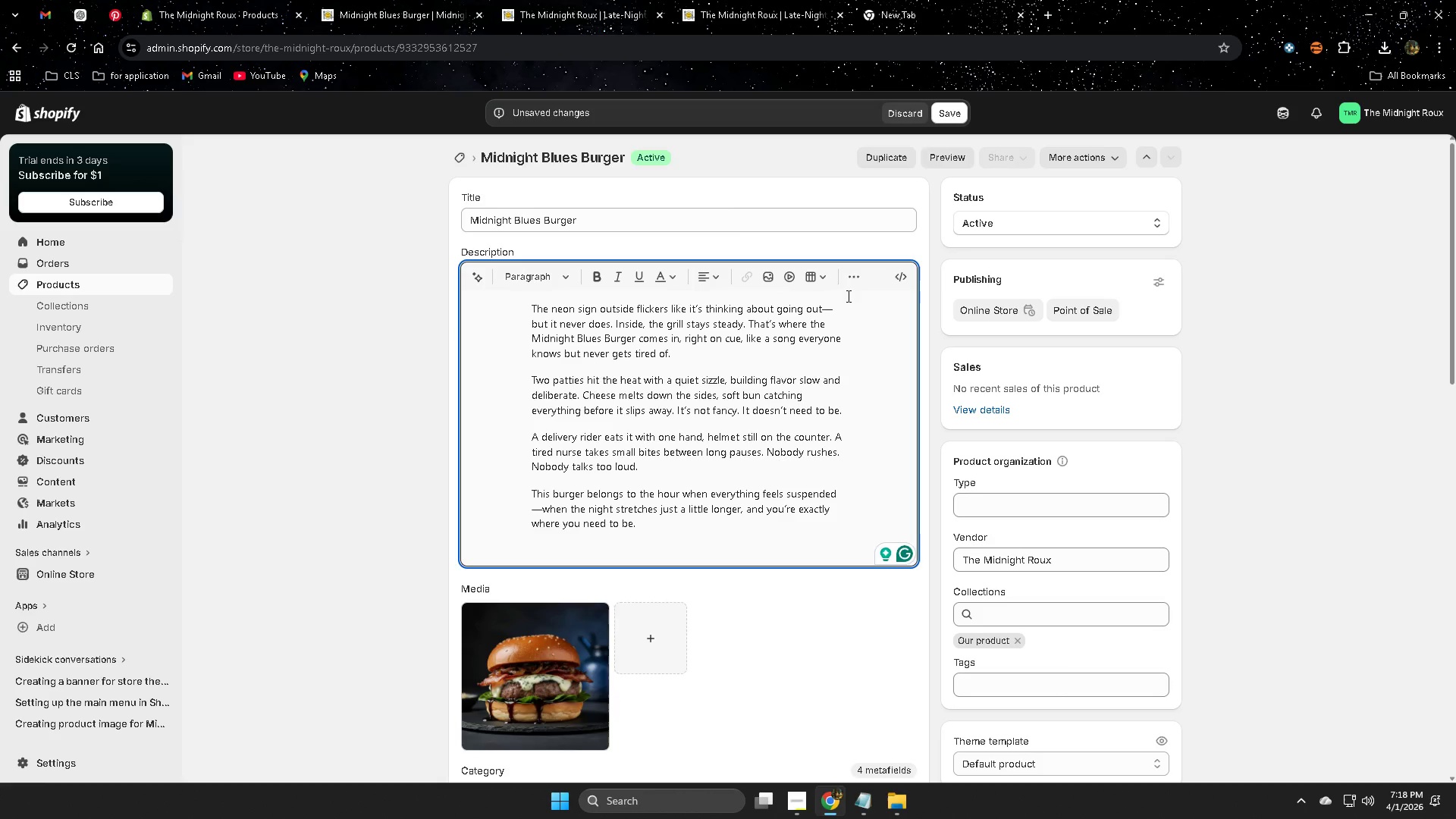 
left_click([849, 275])
 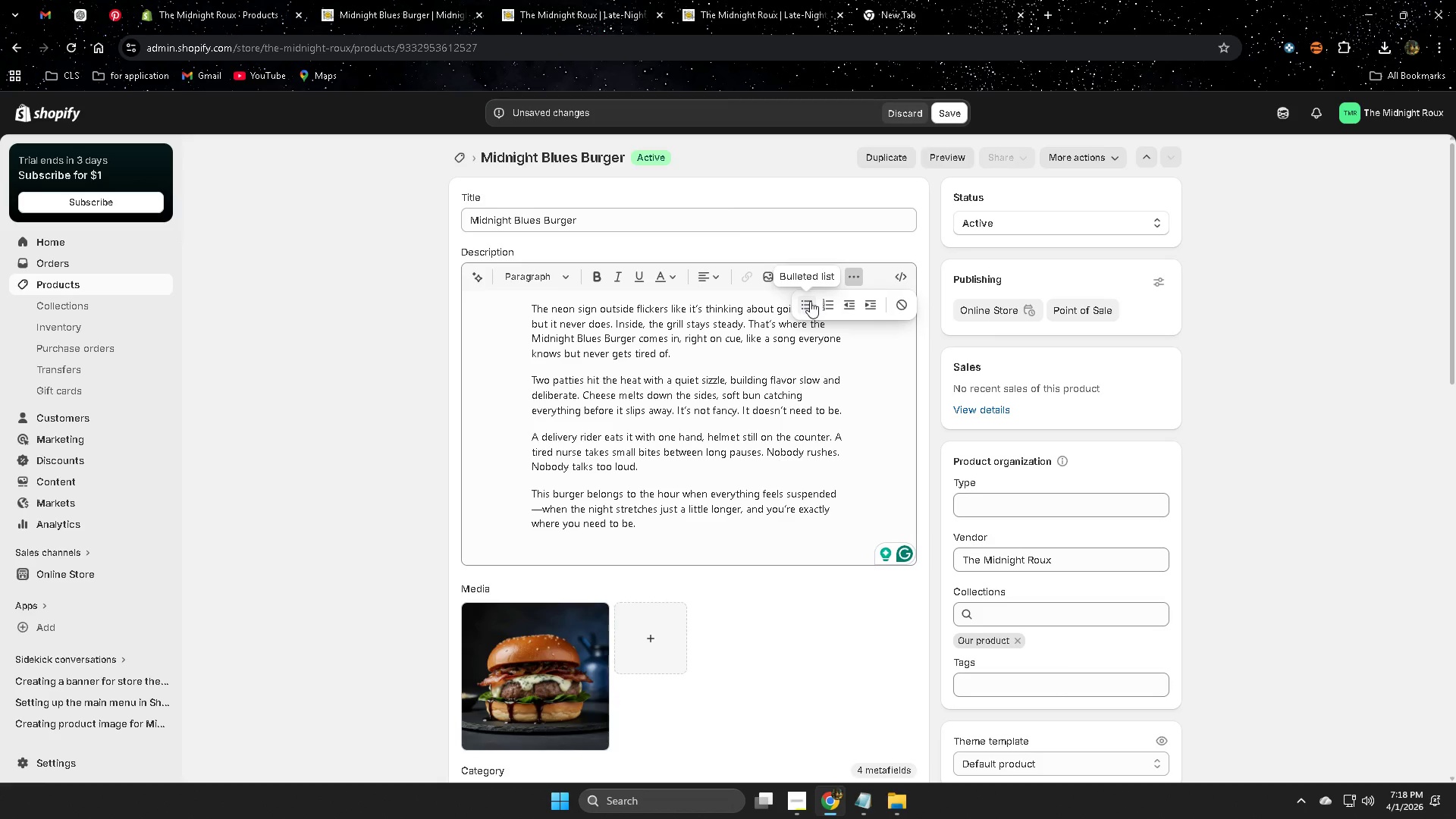 
left_click([807, 302])
 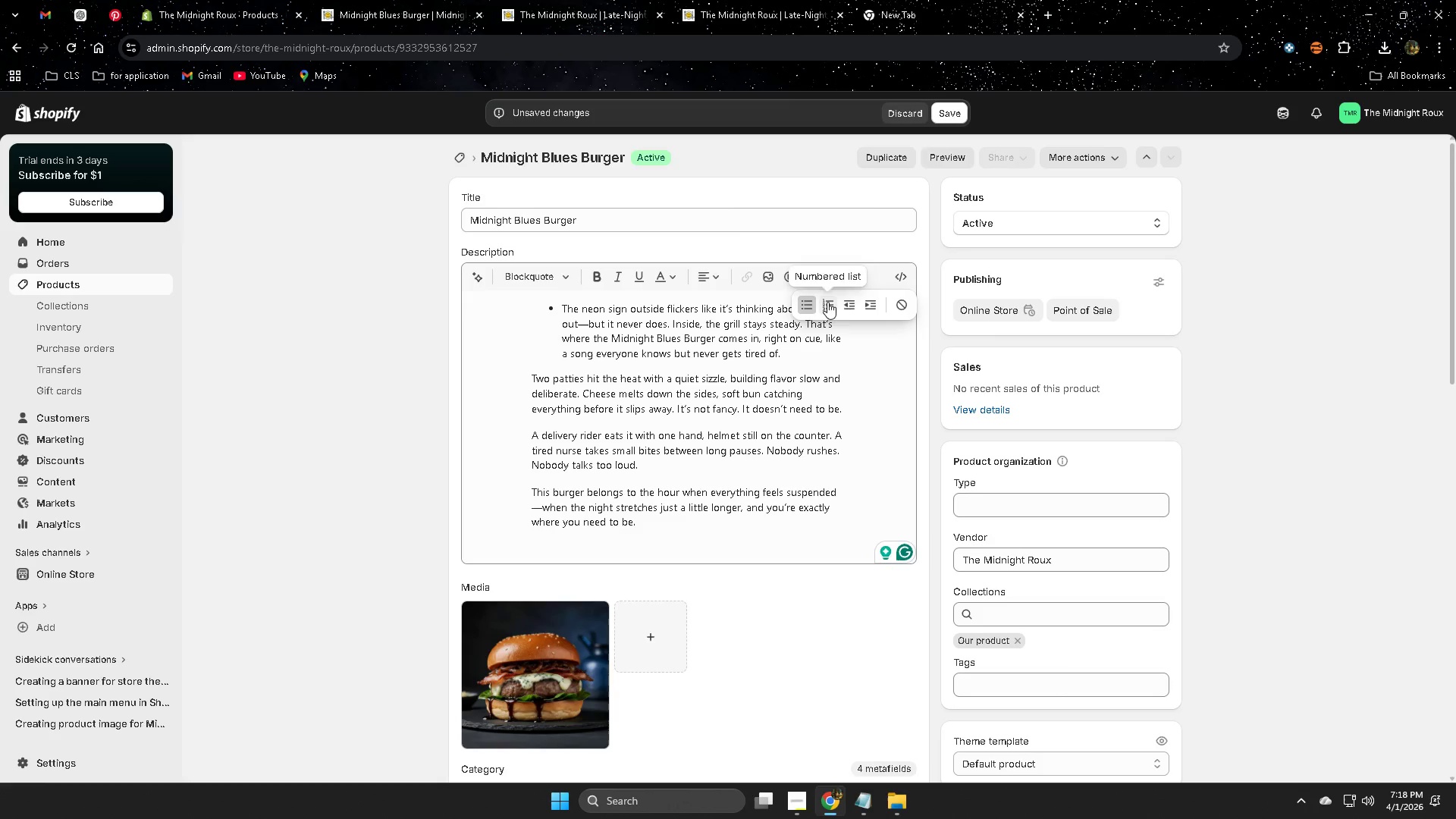 
key(Control+Z)
 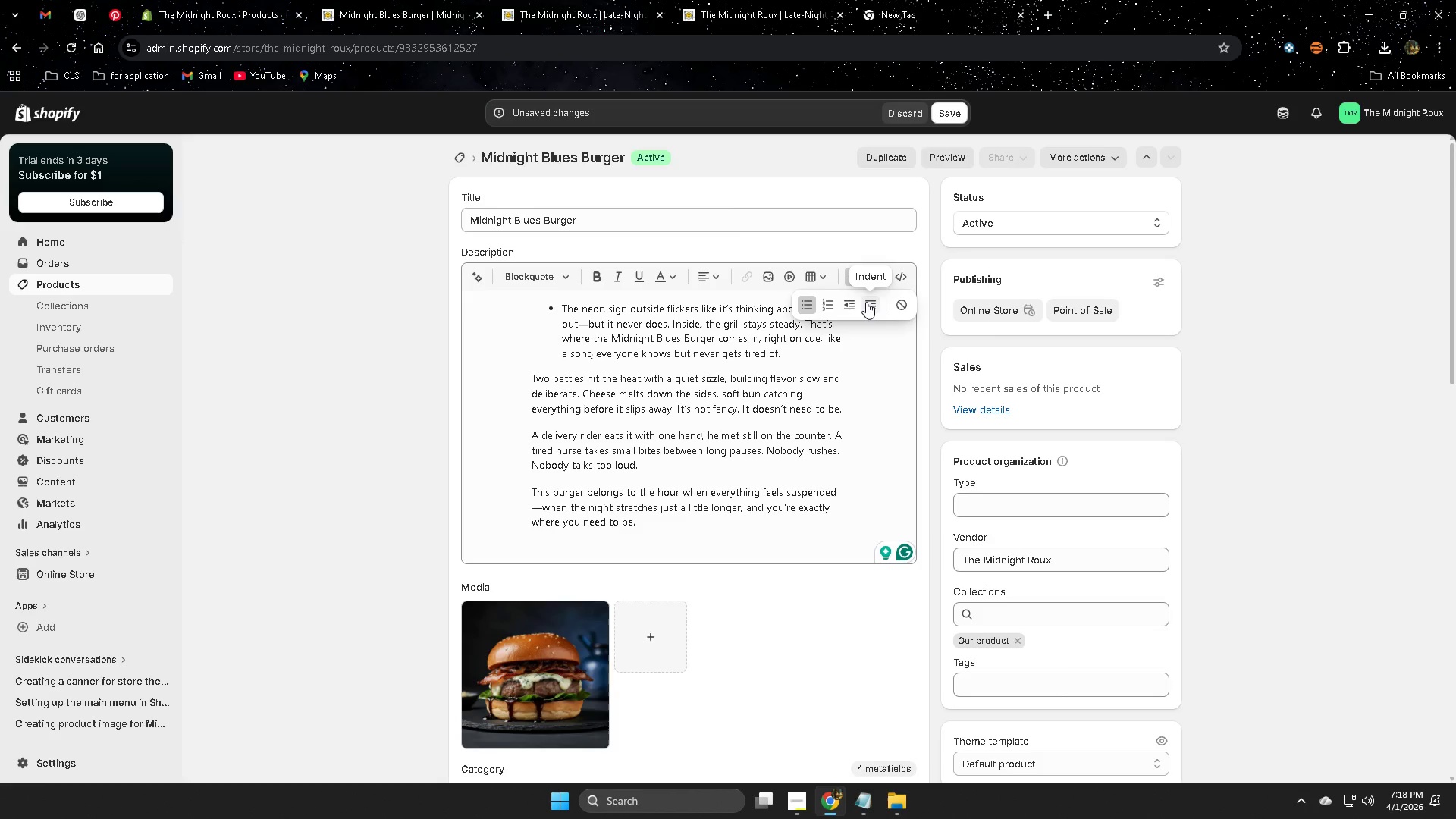 
key(Control+Z)
 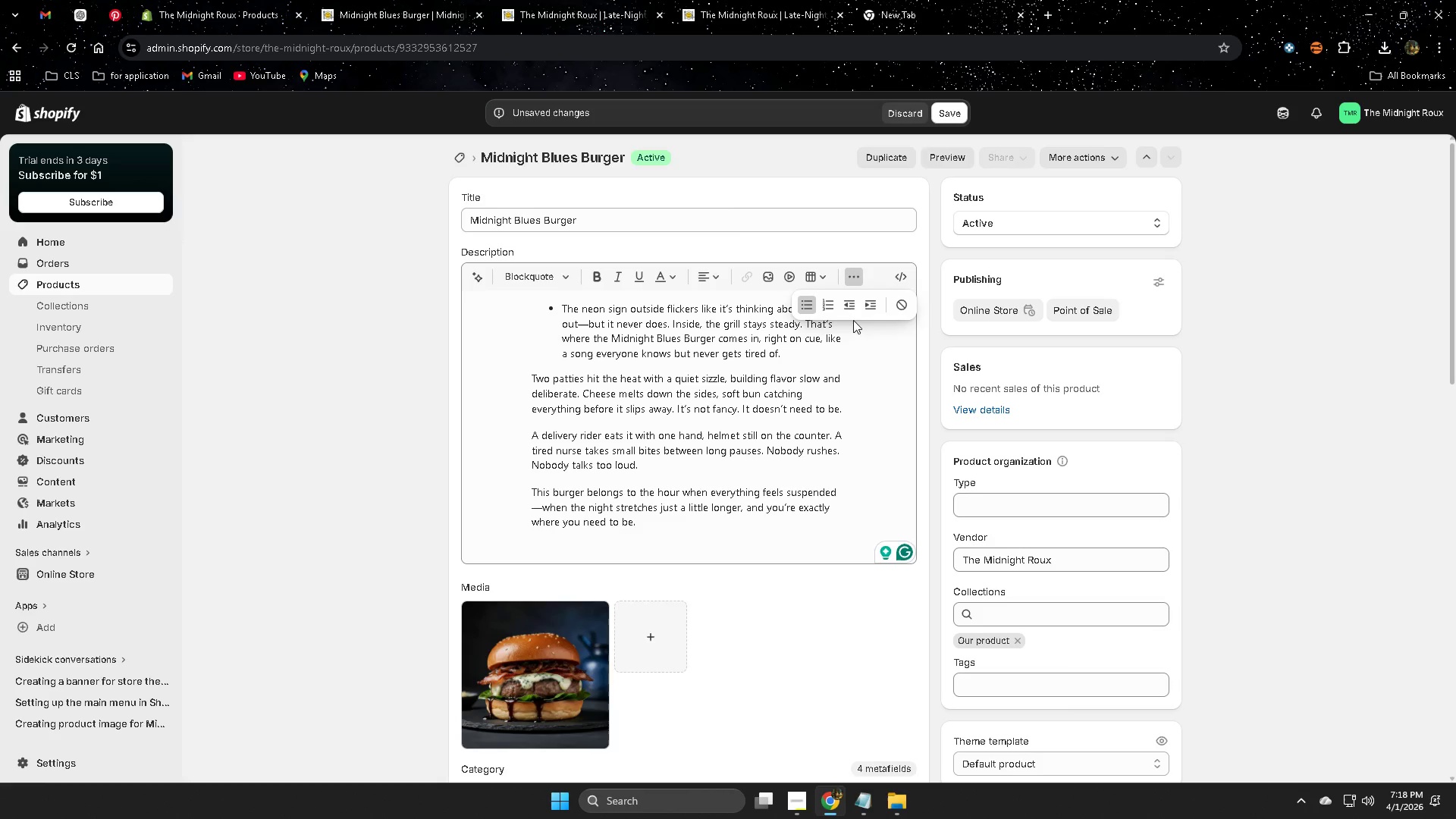 
key(Control+Z)
 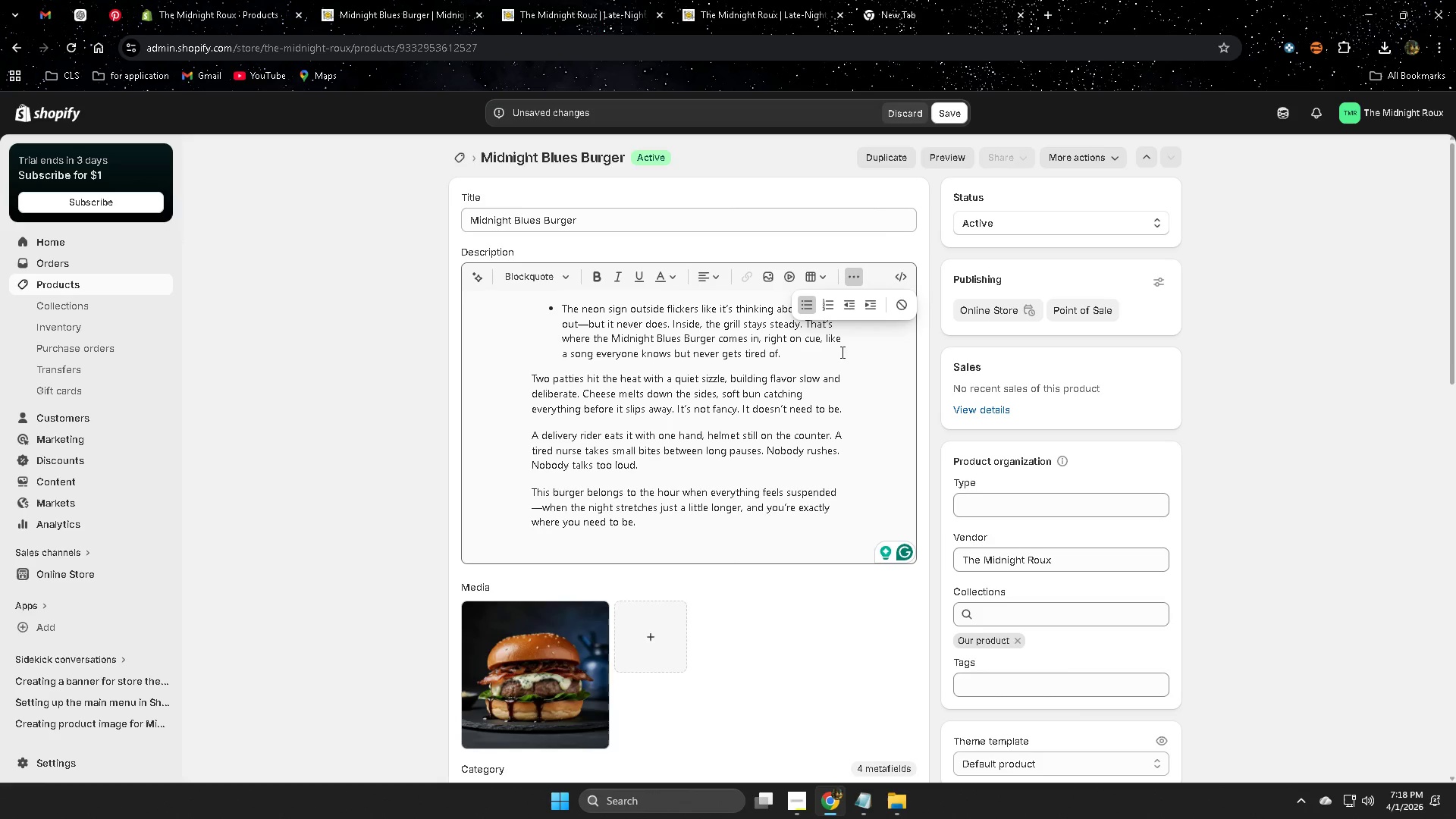 
key(Control+Z)
 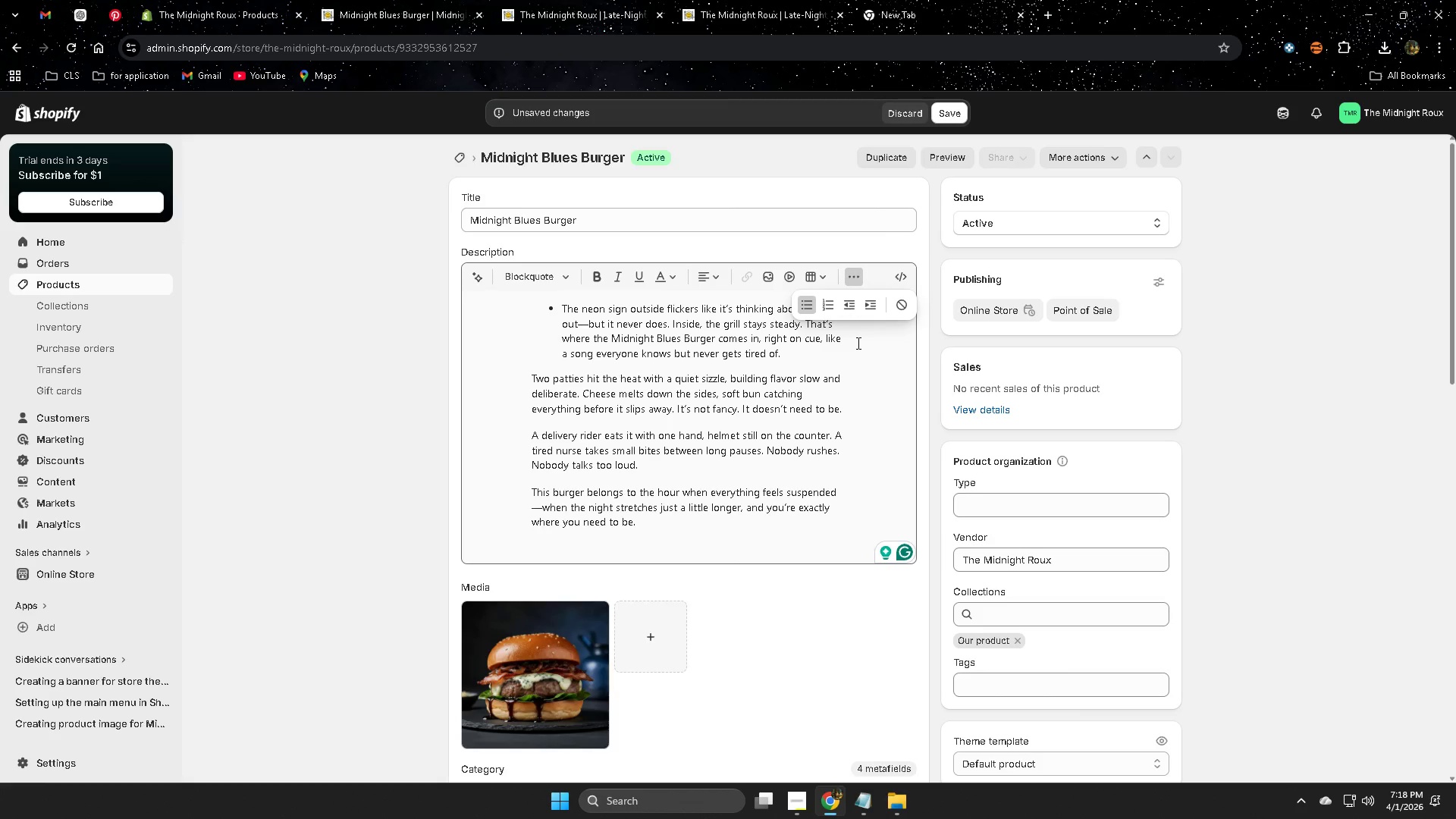 
left_click([860, 344])
 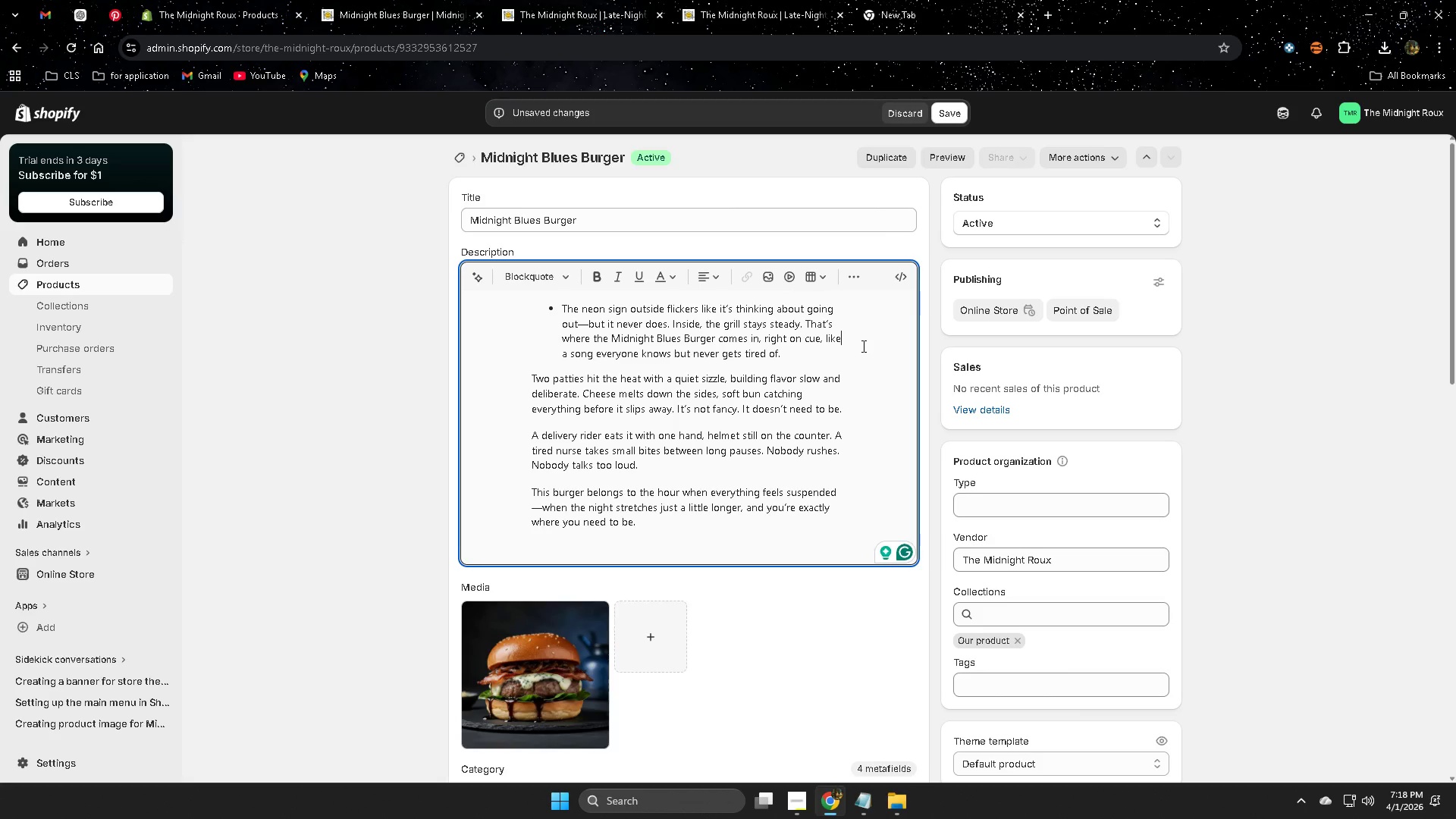 
key(Control+Z)
 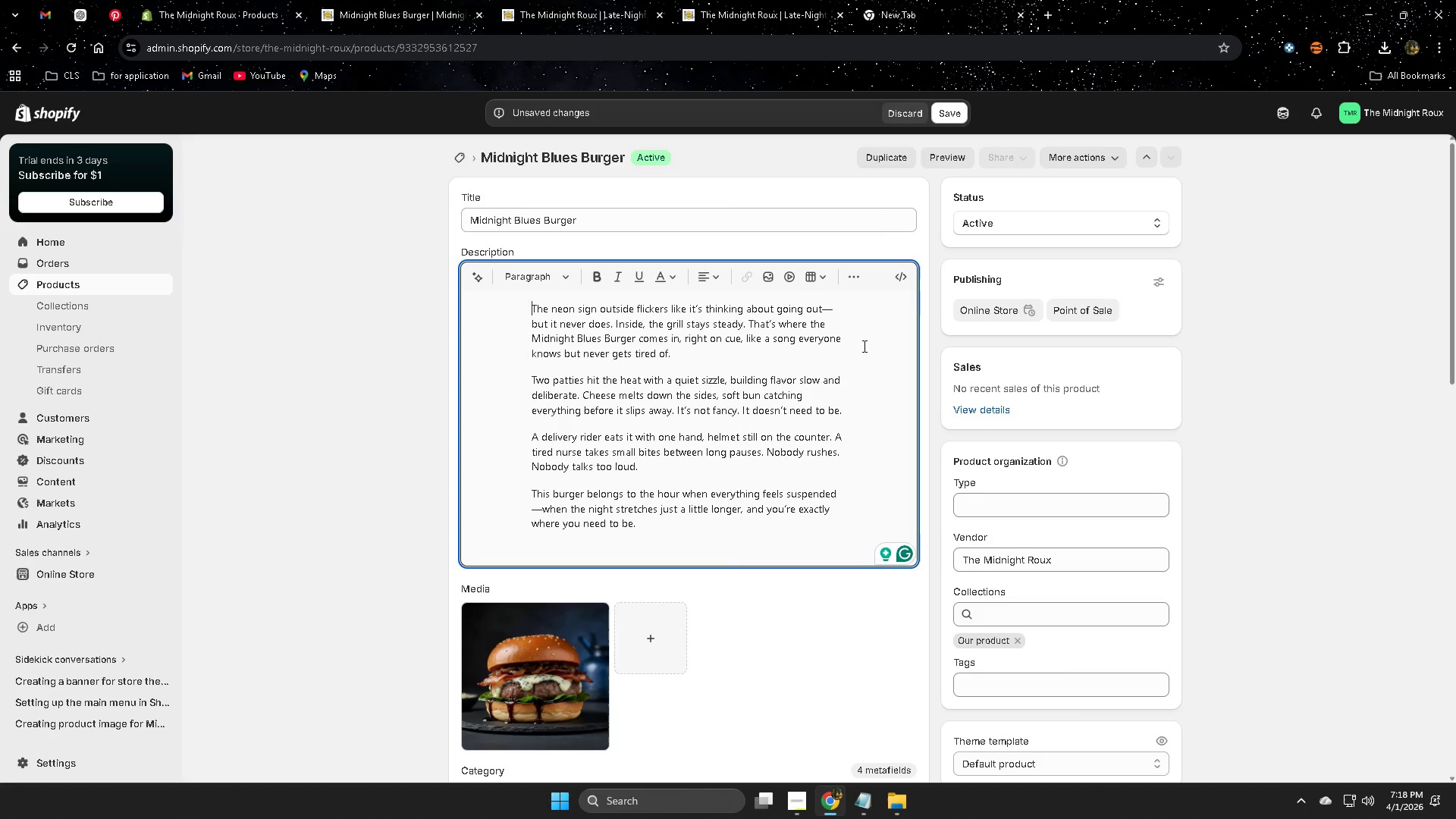 
key(Control+Z)
 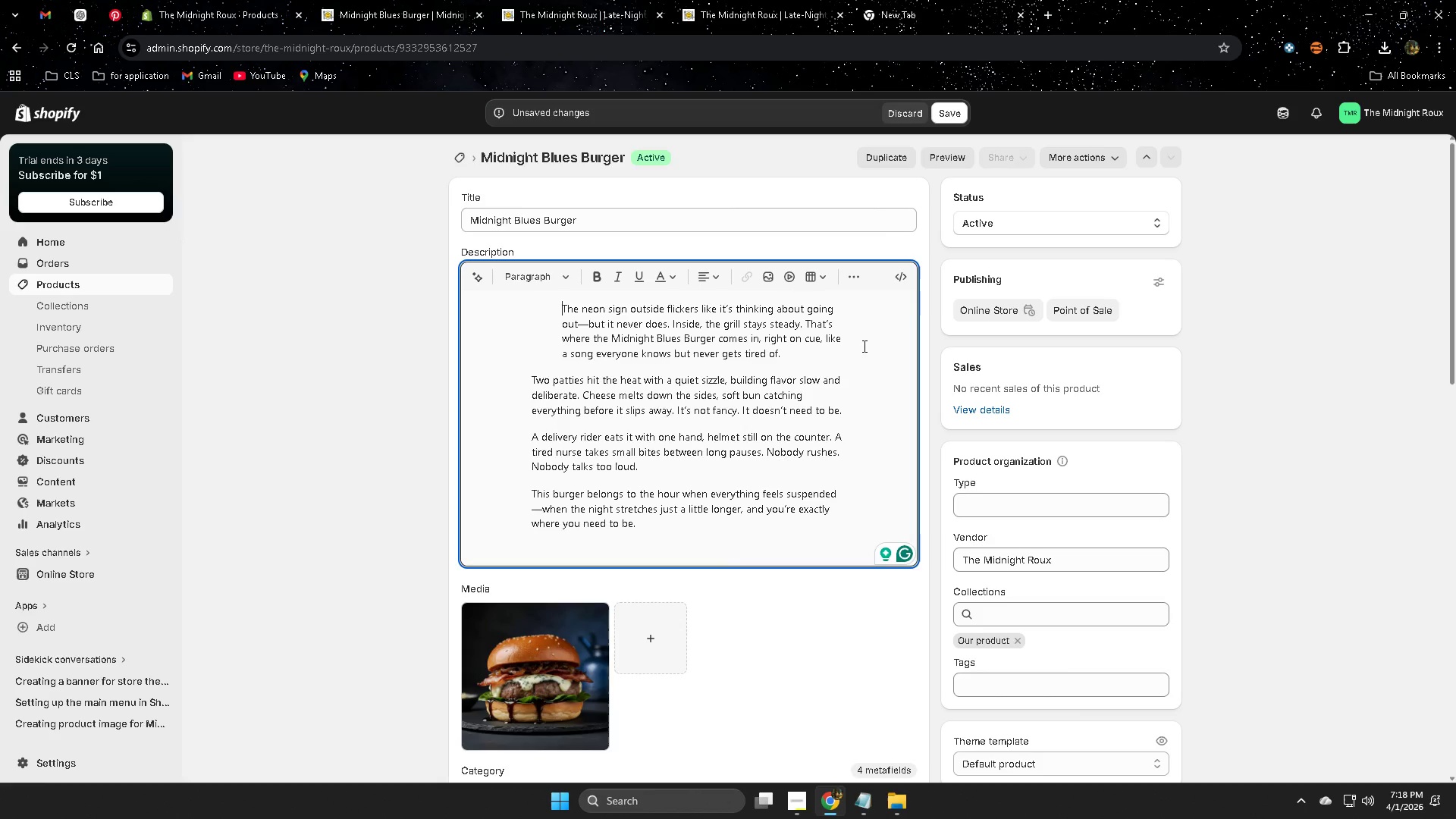 
key(Control+Z)
 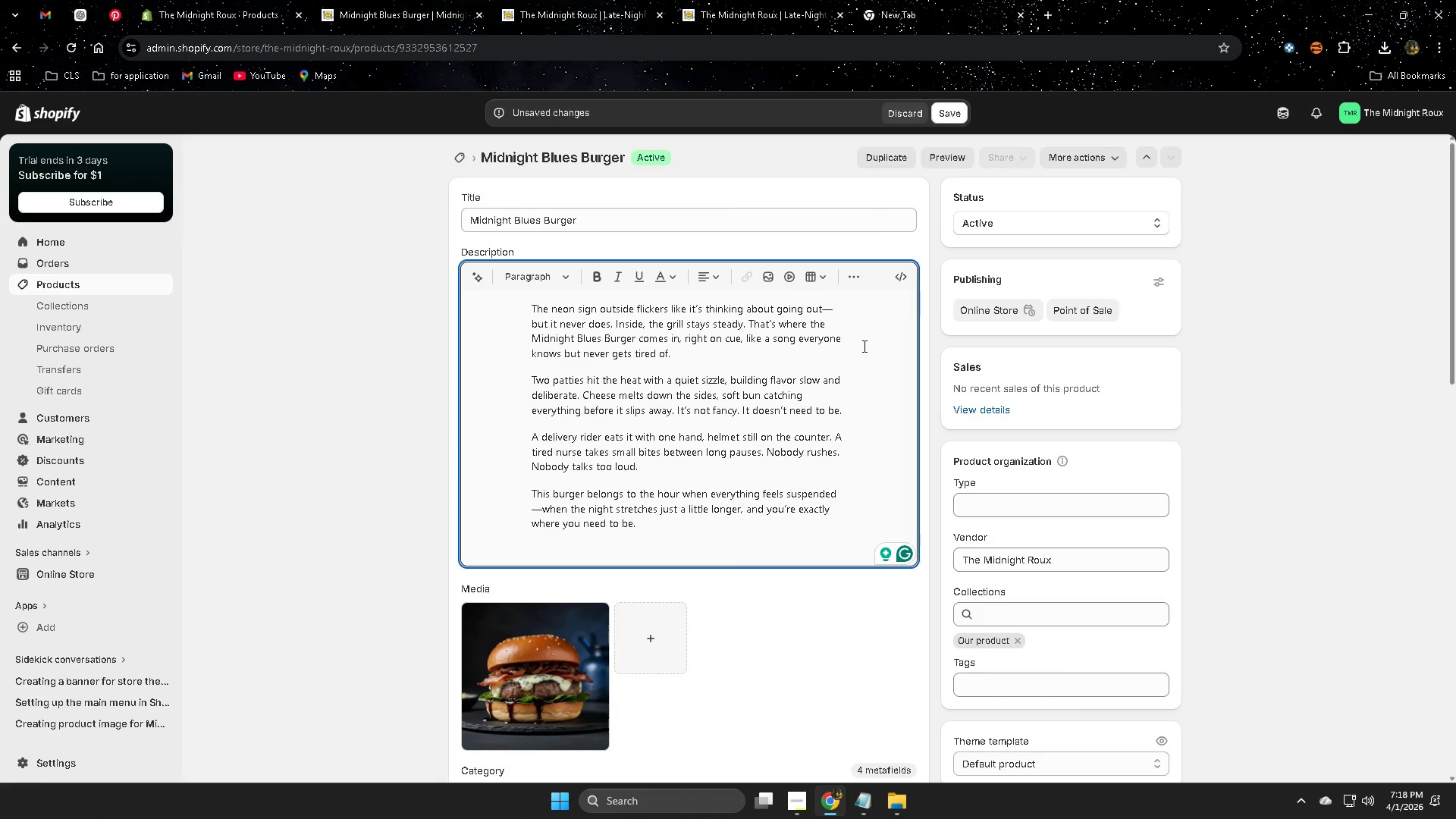 
left_click([876, 355])
 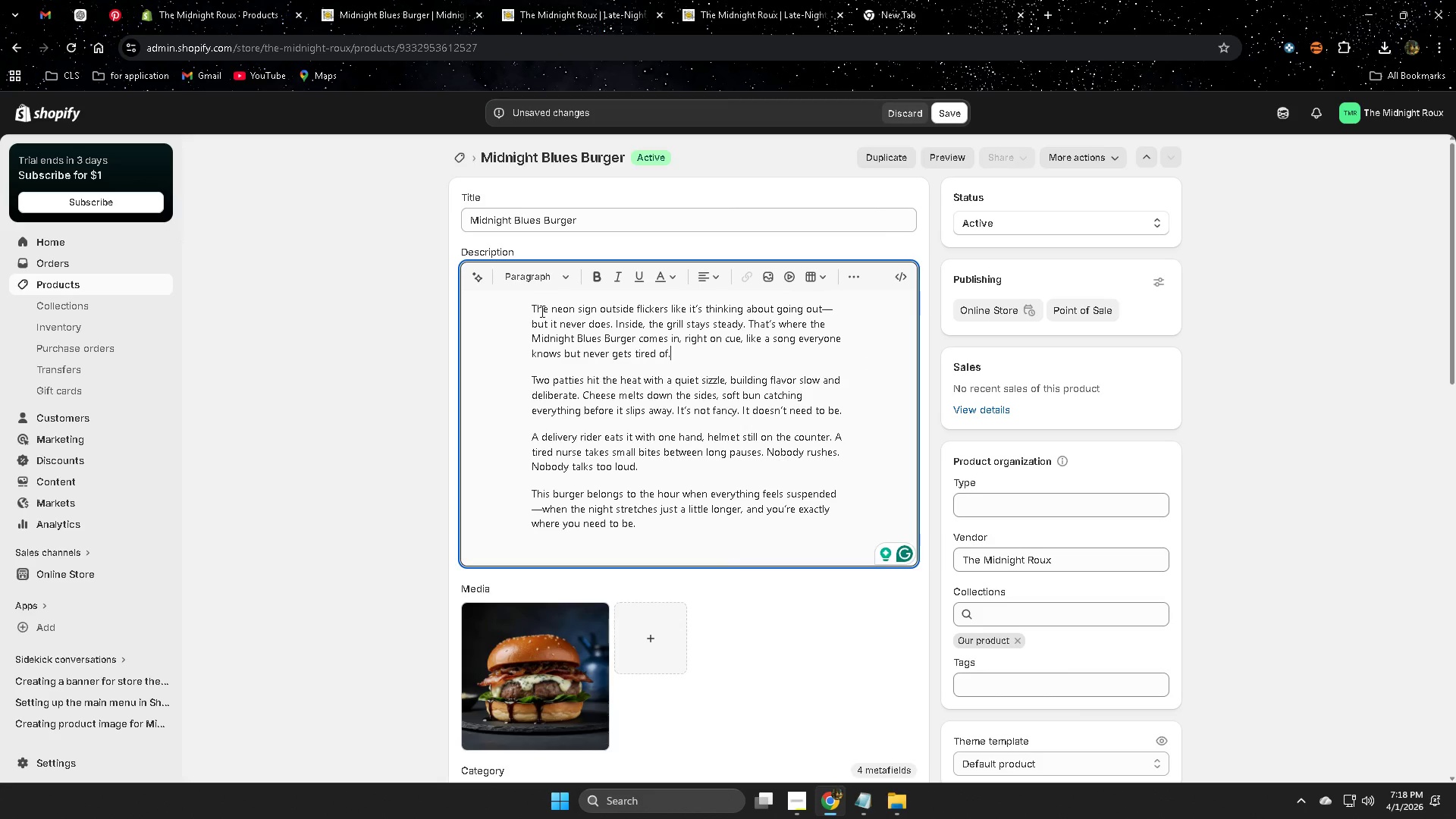 
left_click_drag(start_coordinate=[531, 308], to_coordinate=[838, 523])
 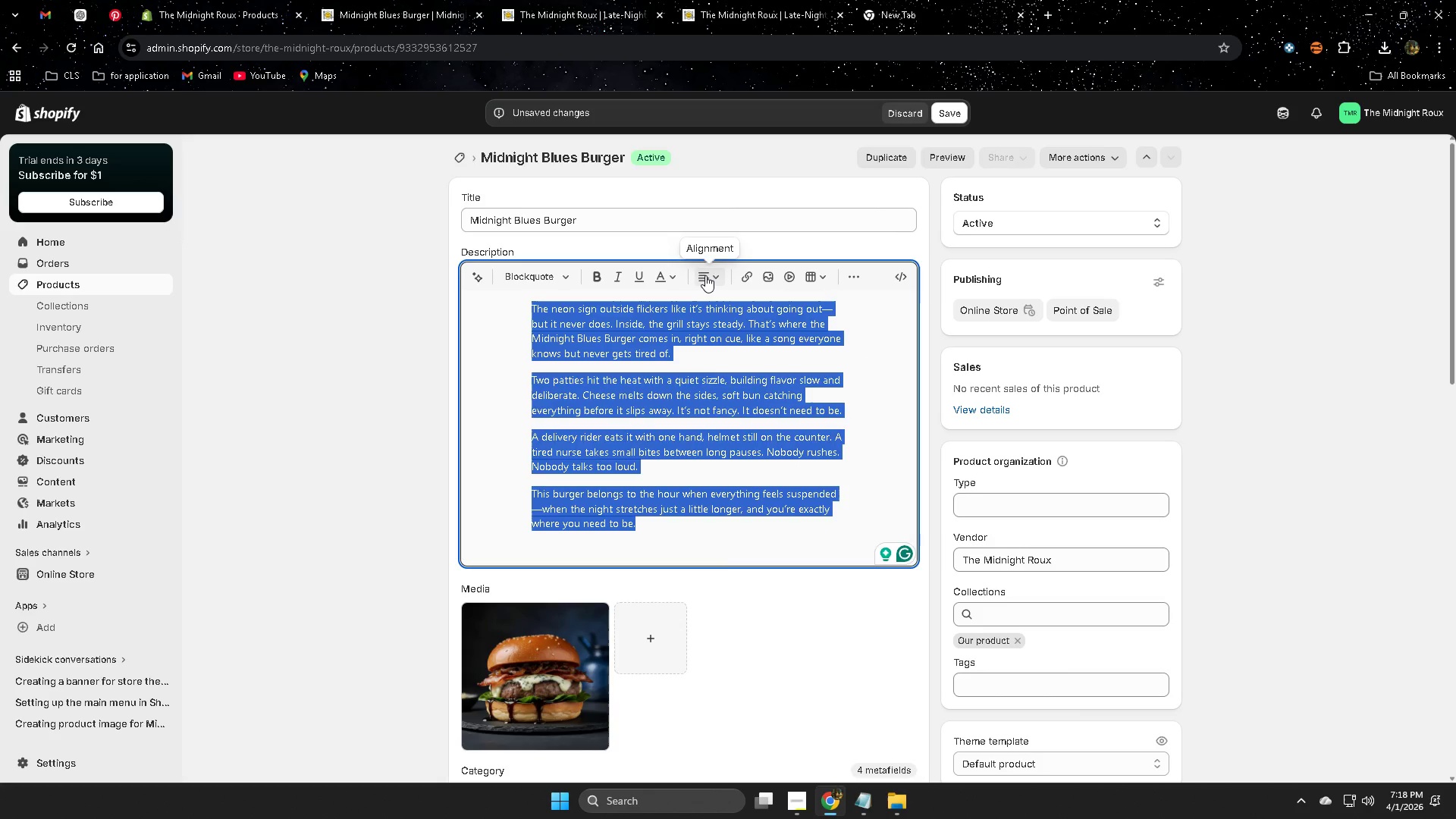 
left_click([711, 275])
 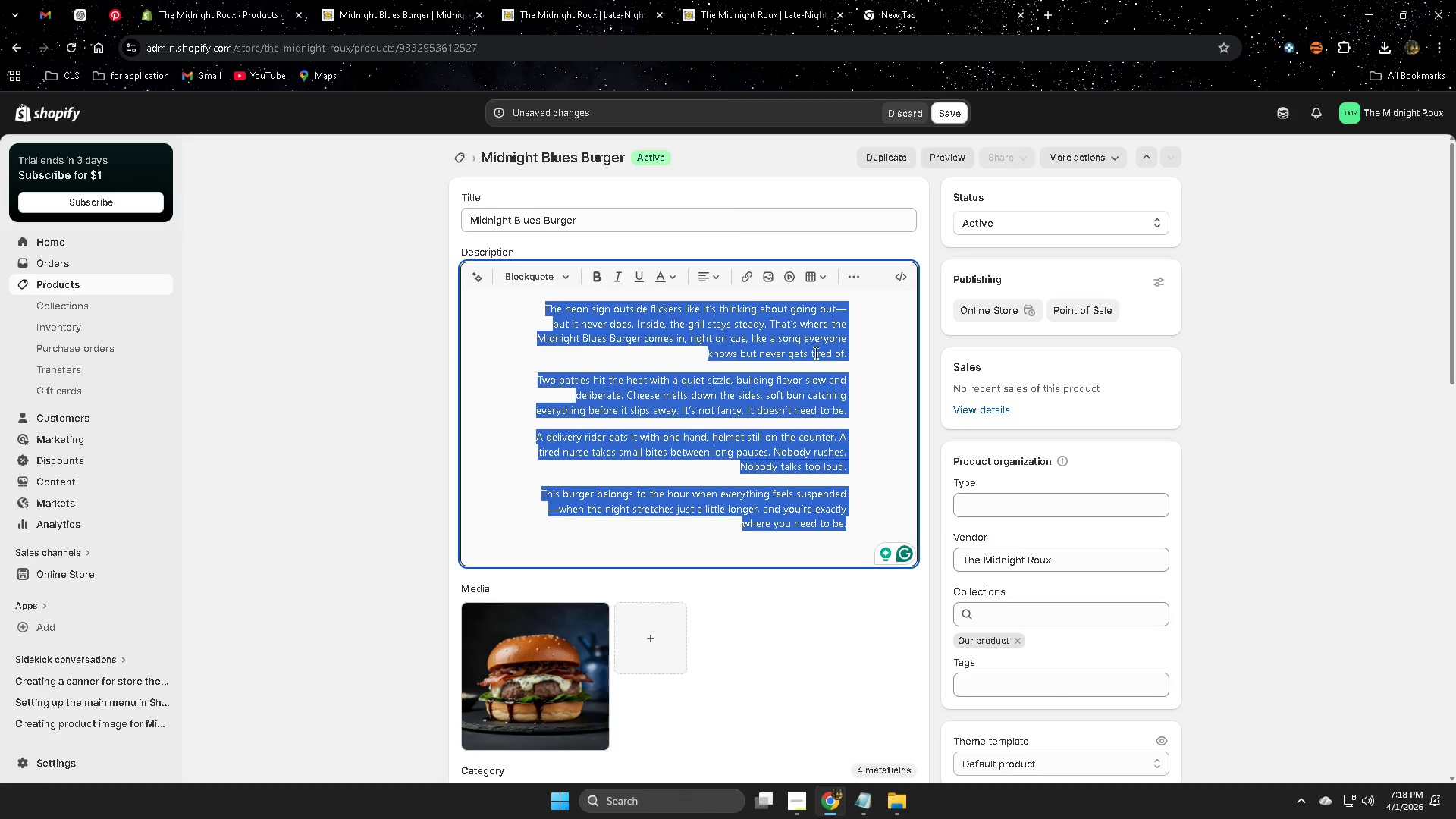 
left_click([714, 277])
 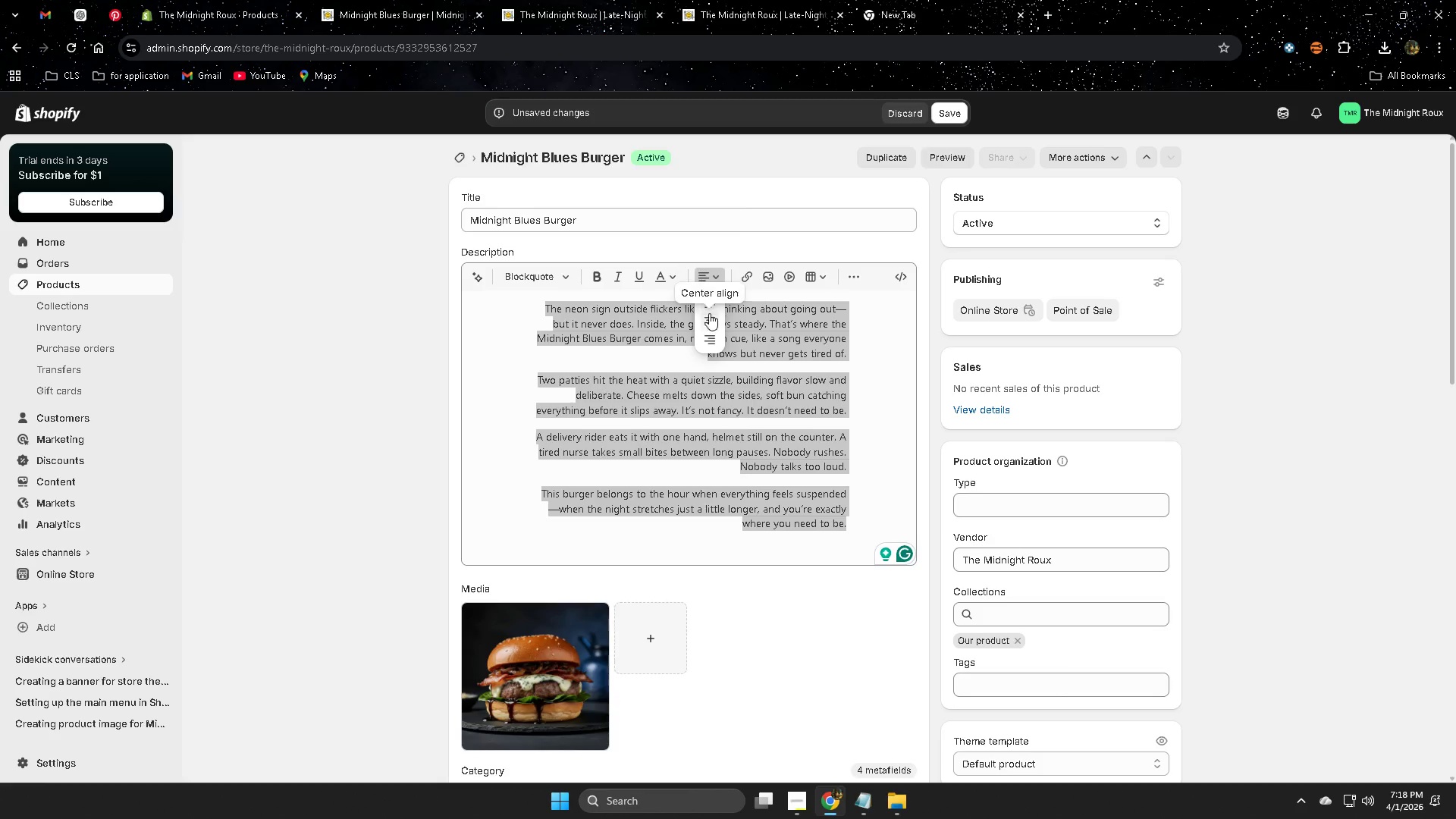 
left_click([706, 318])
 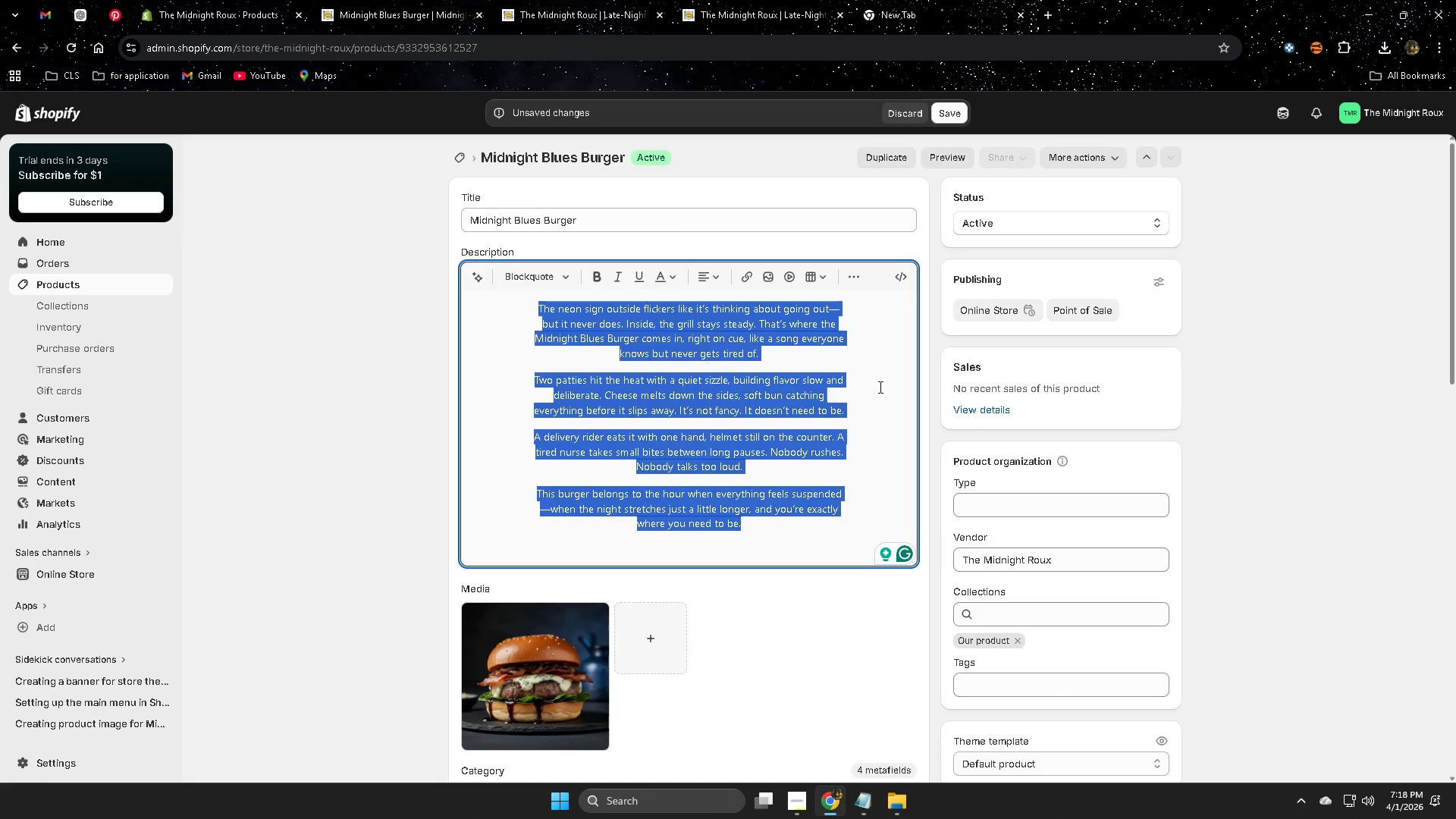 
left_click([884, 386])
 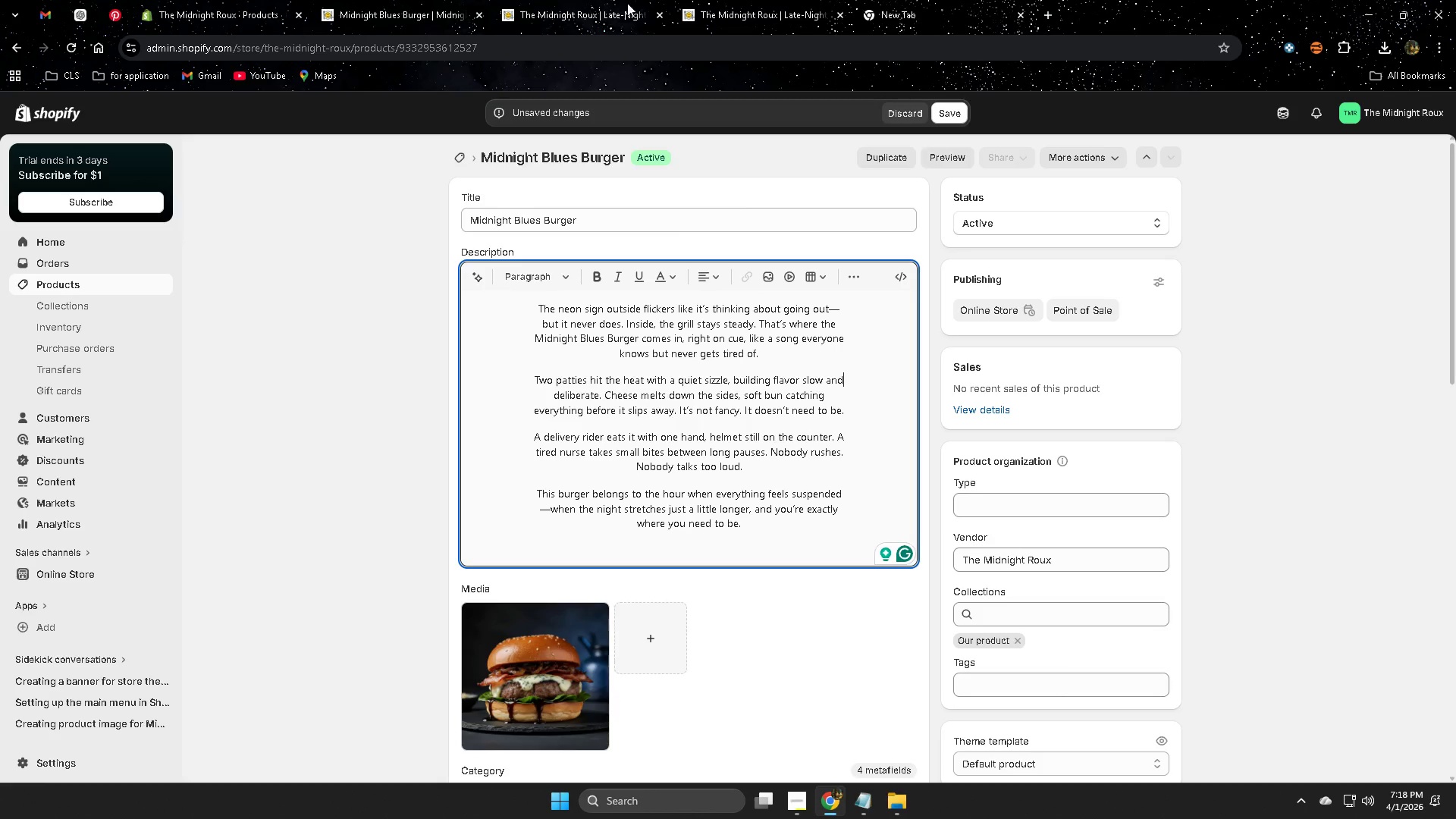 
left_click([407, 0])
 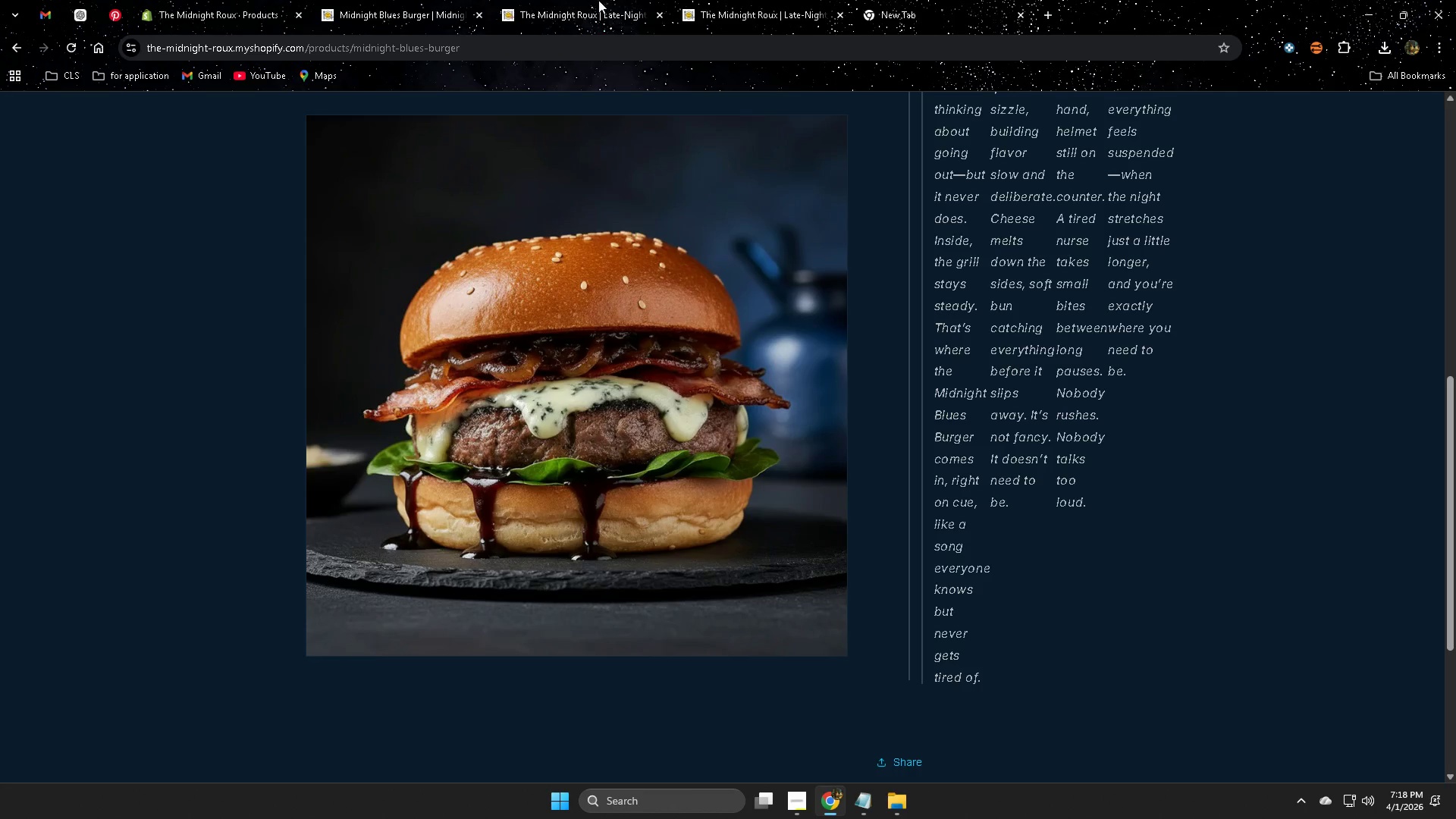 
left_click([229, 2])
 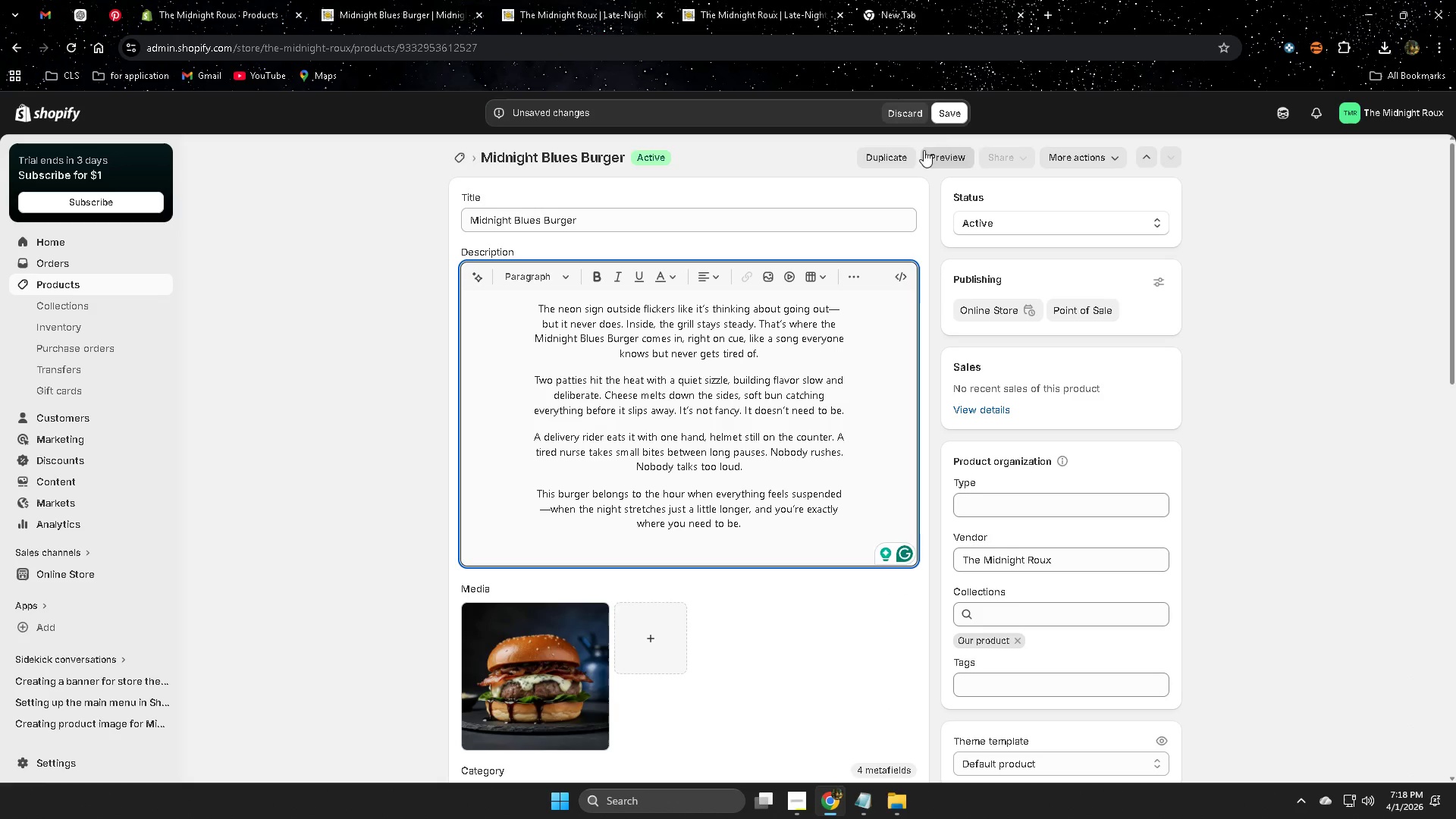 
left_click([964, 117])
 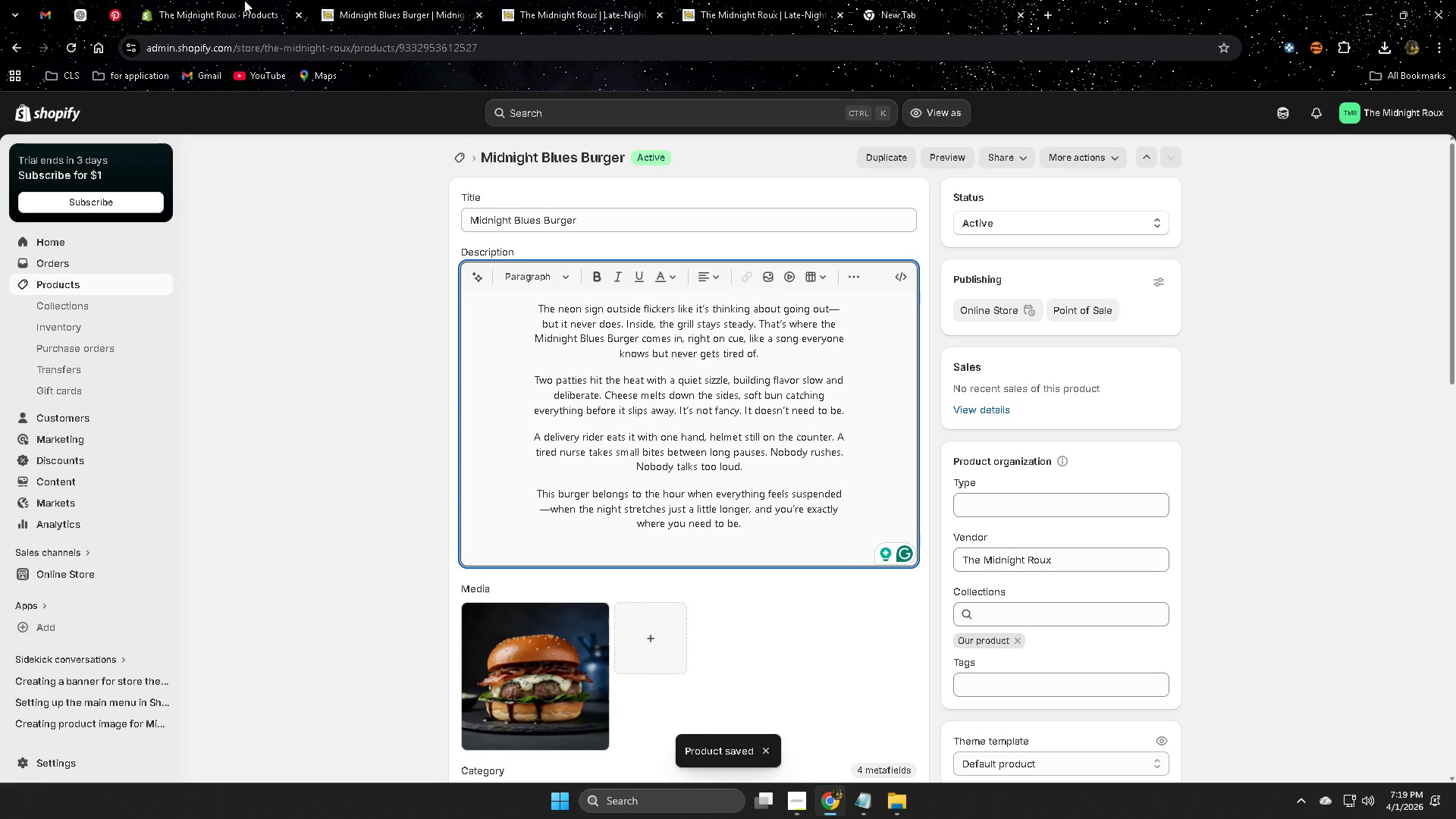 
scroll: coordinate [87, 312], scroll_direction: up, amount: 2.0
 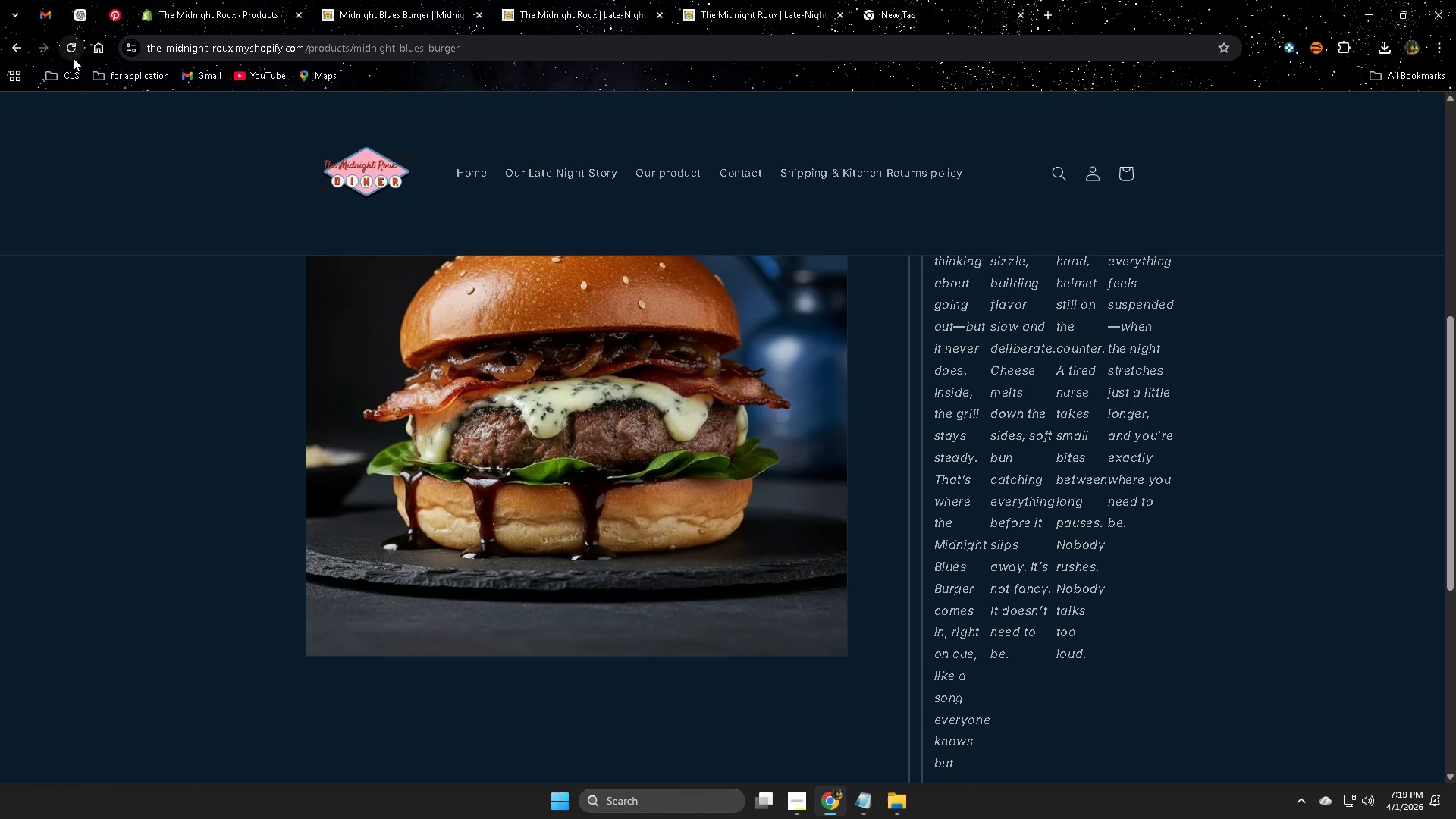 
left_click([71, 42])
 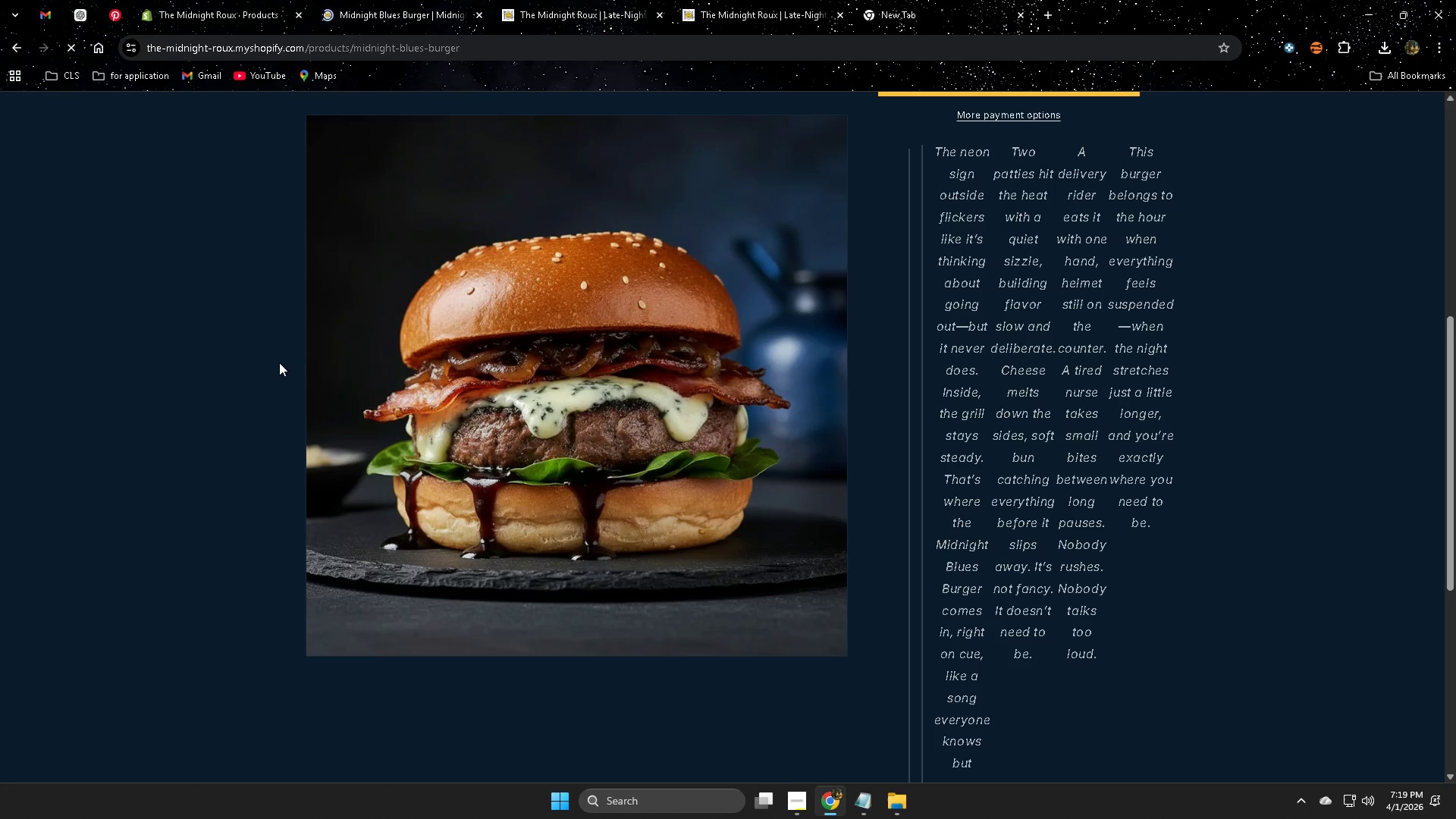 
scroll: coordinate [1203, 473], scroll_direction: up, amount: 4.0
 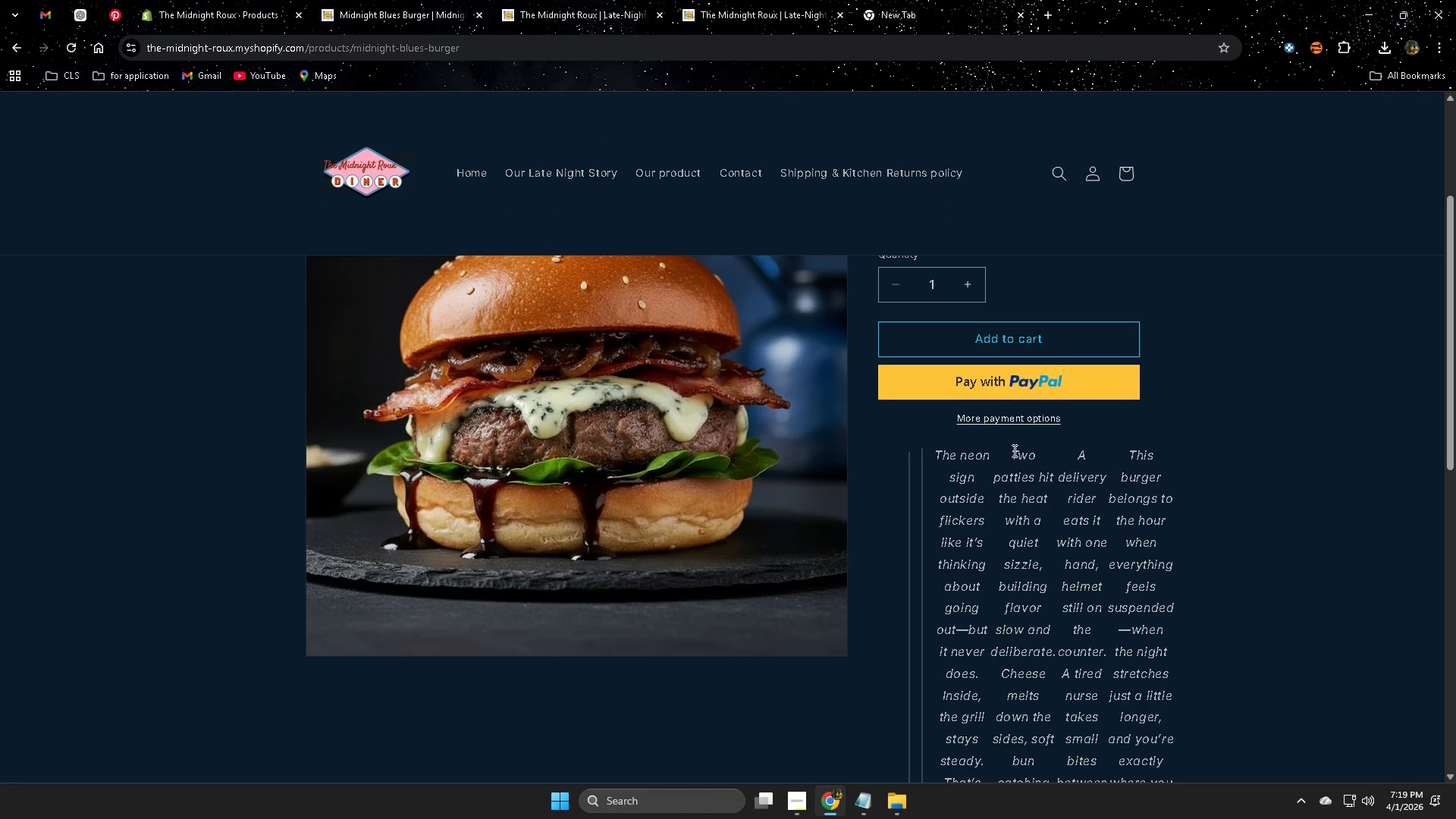 
scroll: coordinate [1318, 525], scroll_direction: down, amount: 7.0
 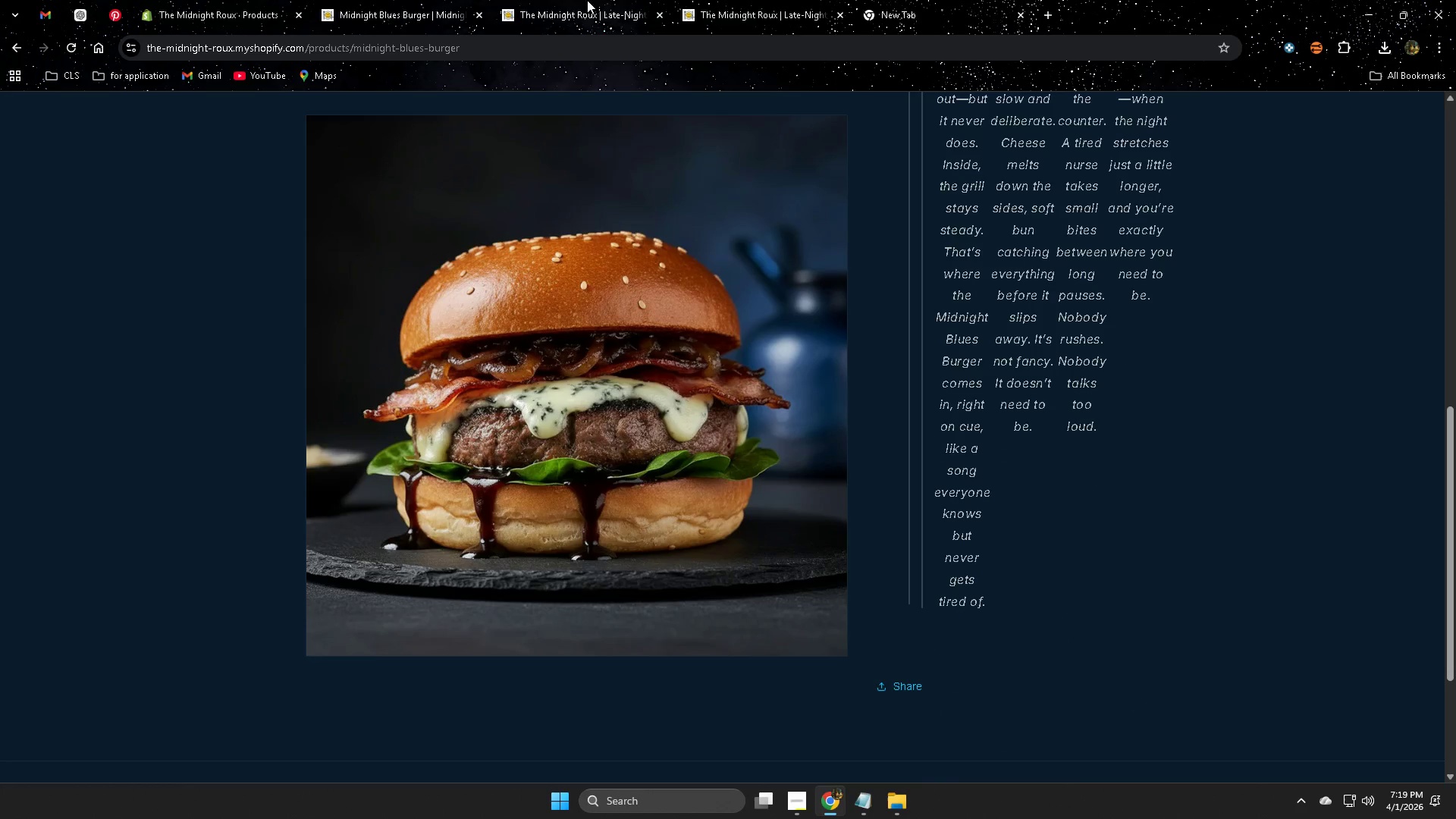 
left_click([749, 0])
 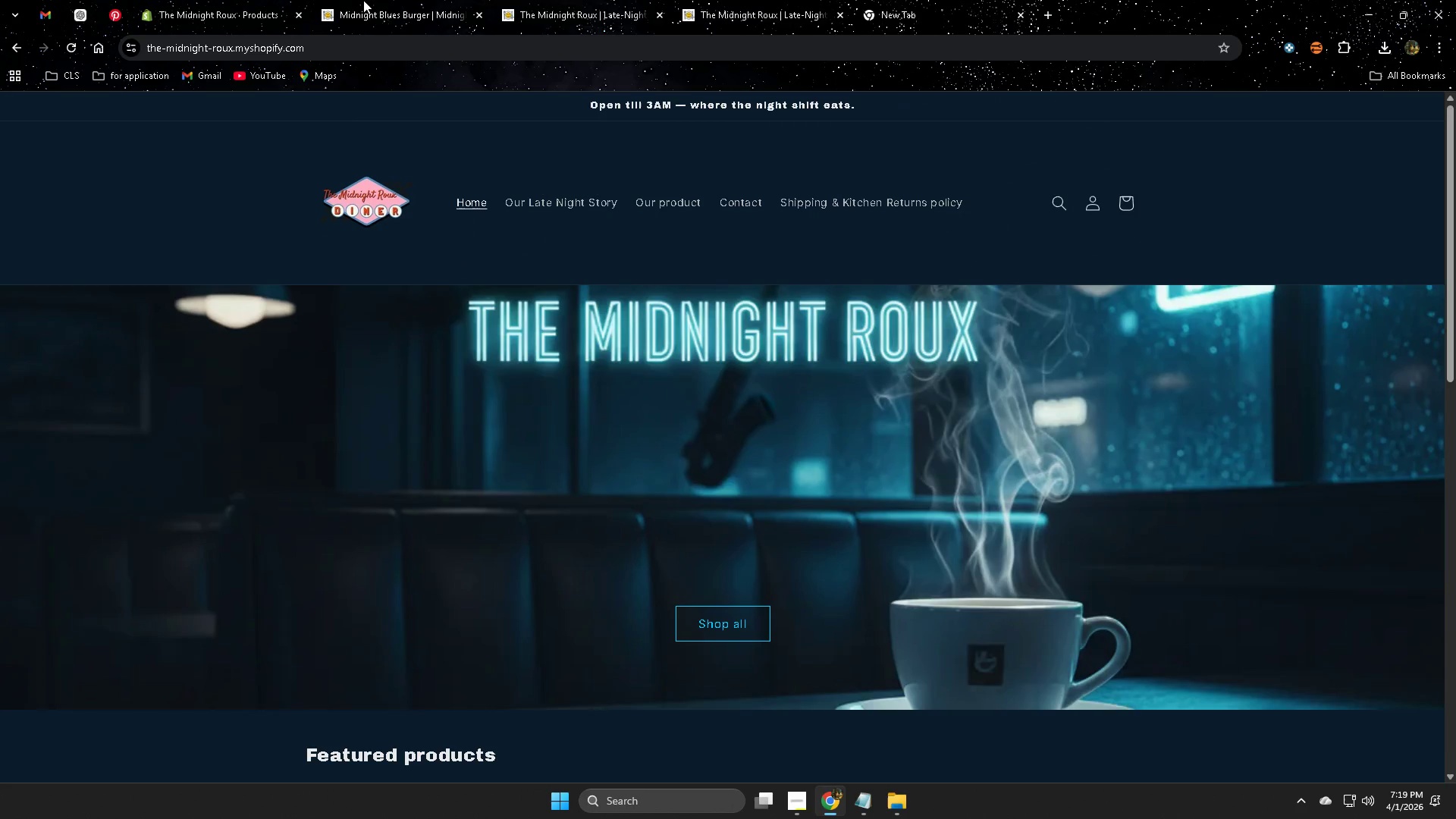 
left_click([396, 0])
 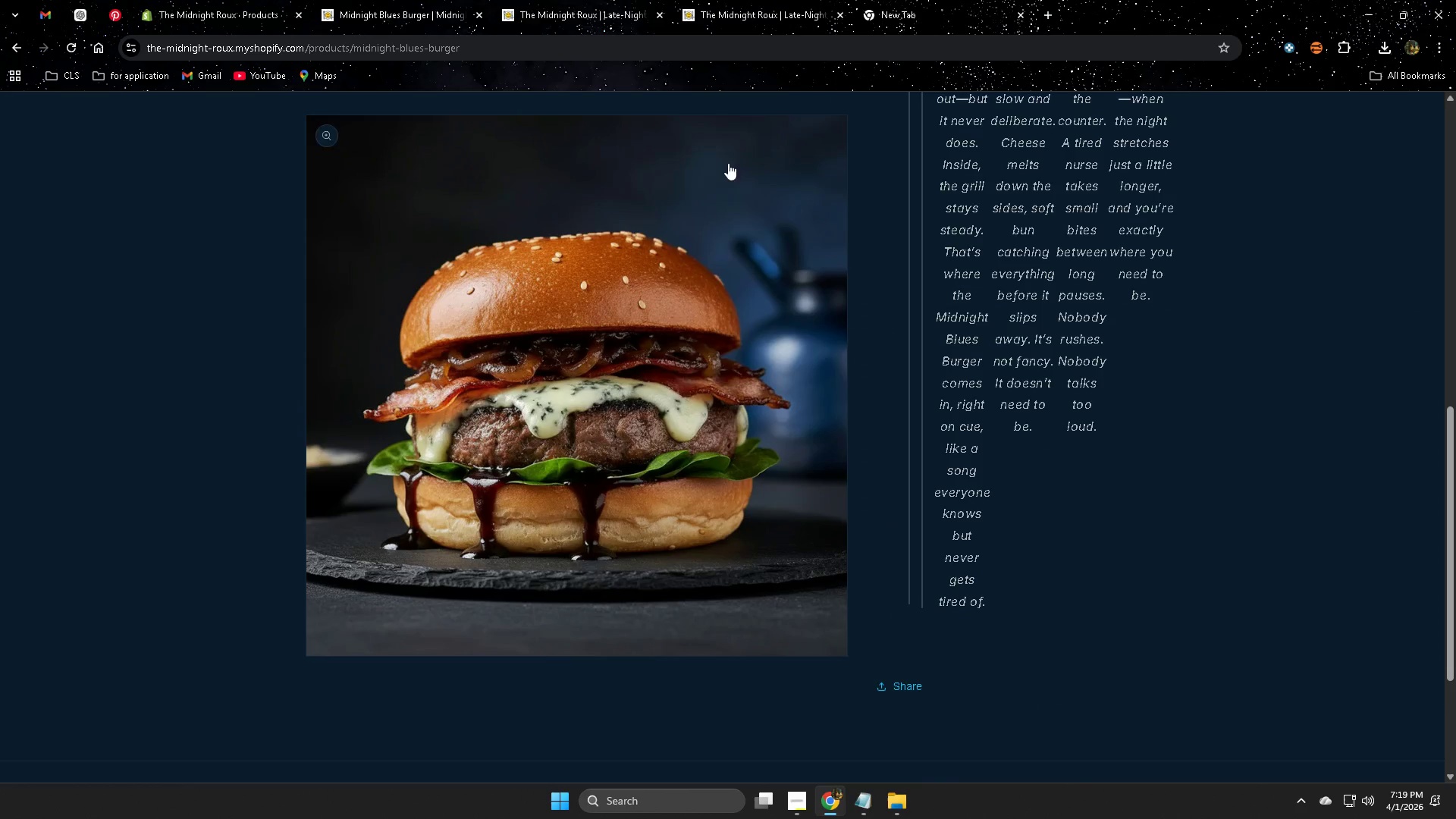 
scroll: coordinate [1082, 620], scroll_direction: up, amount: 8.0
 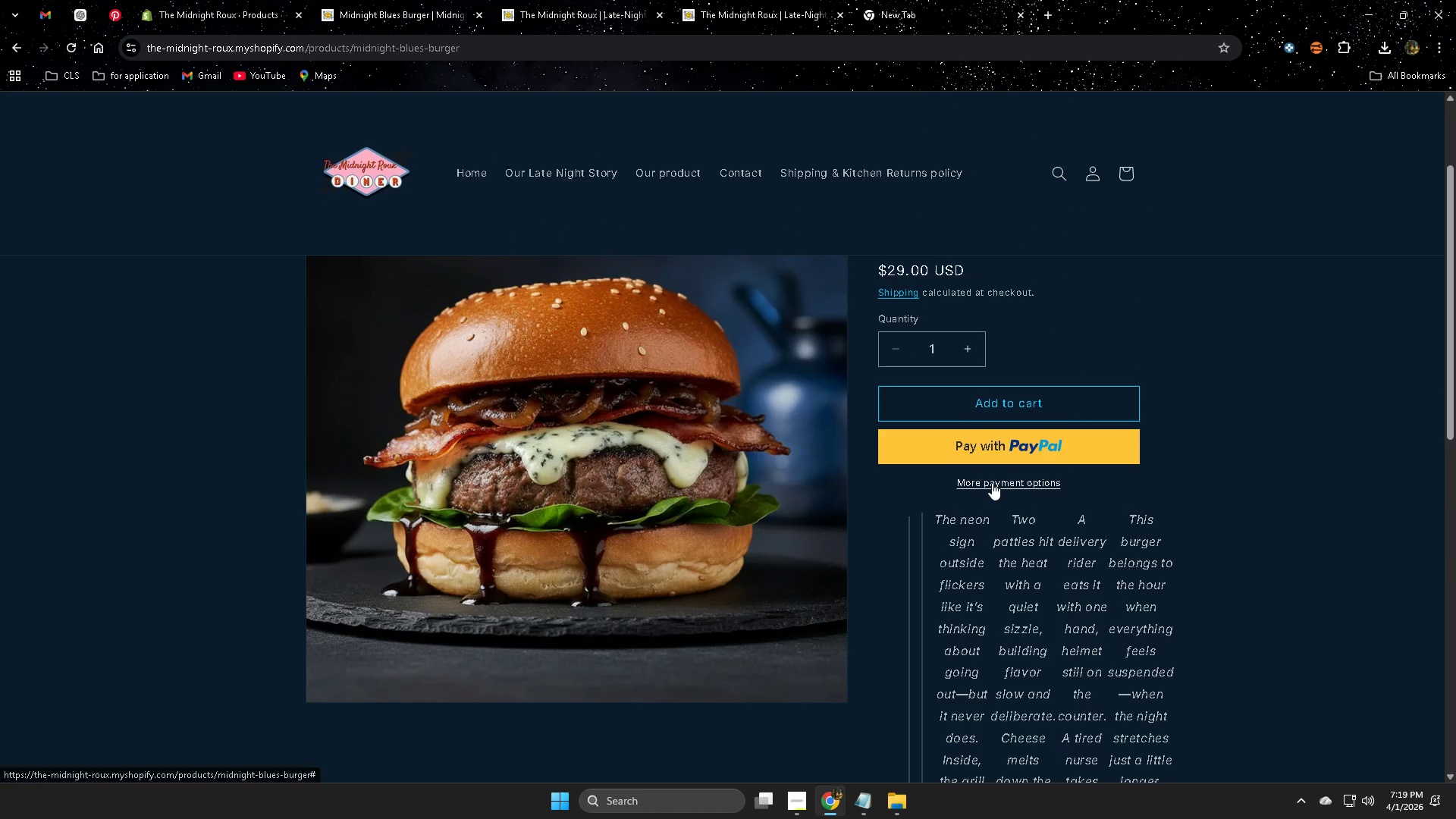 
scroll: coordinate [921, 597], scroll_direction: down, amount: 9.0
 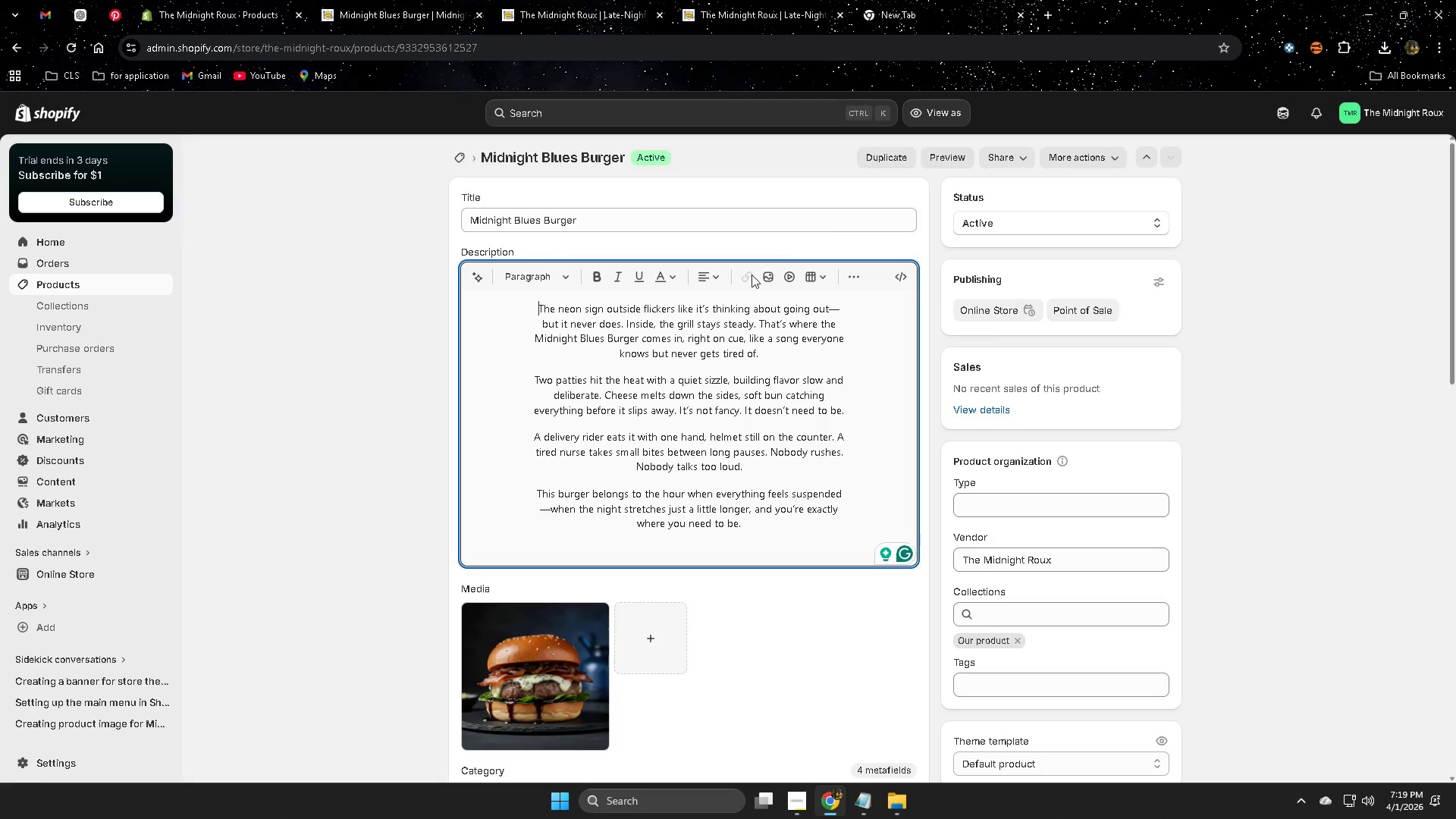 
wait(6.59)
 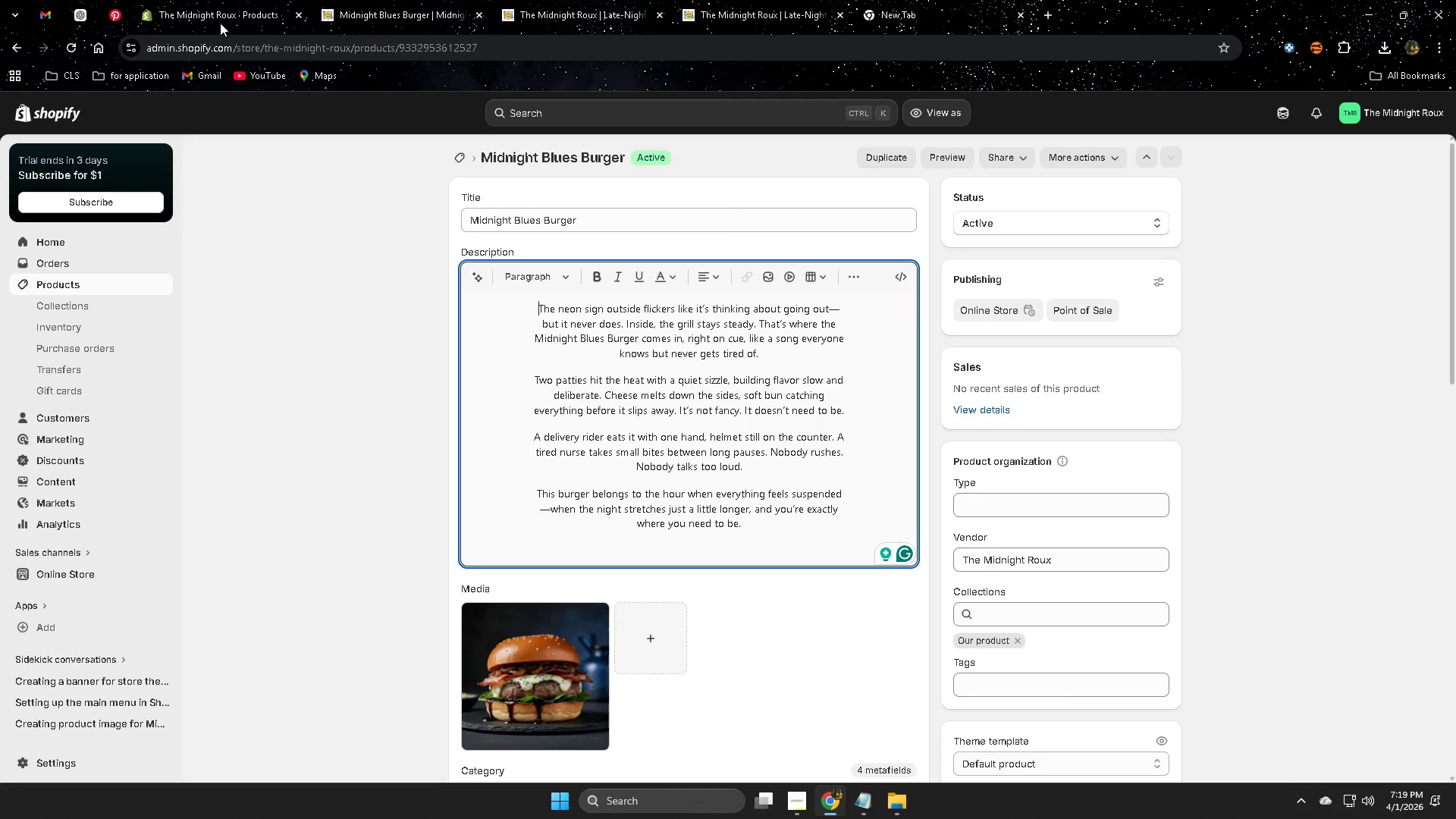 
left_click([1286, 112])
 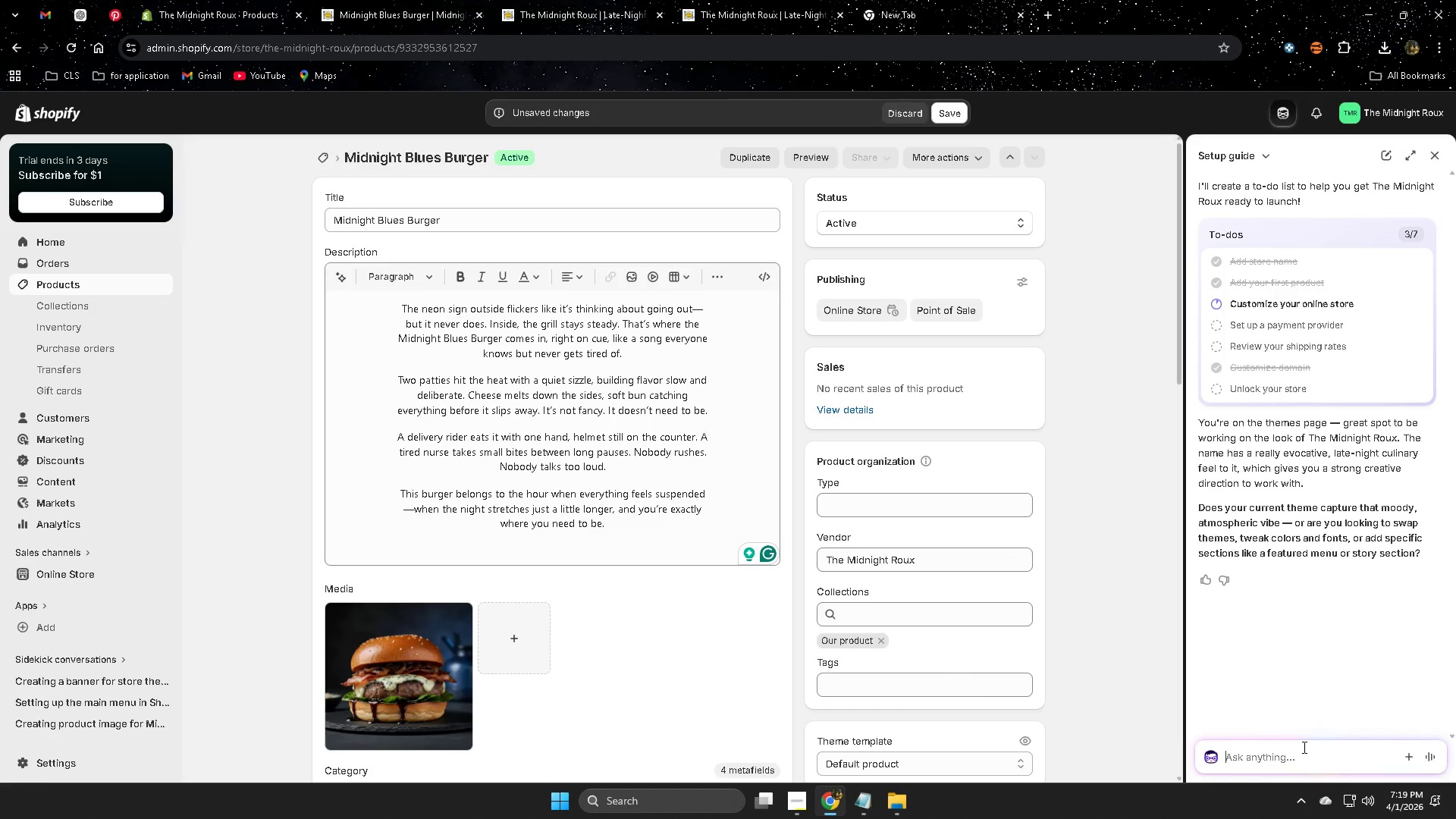 
type(cab yiu)
key(Backspace)
key(Backspace)
key(Backspace)
key(Backspace)
key(Backspace)
type(n you arrange my )
 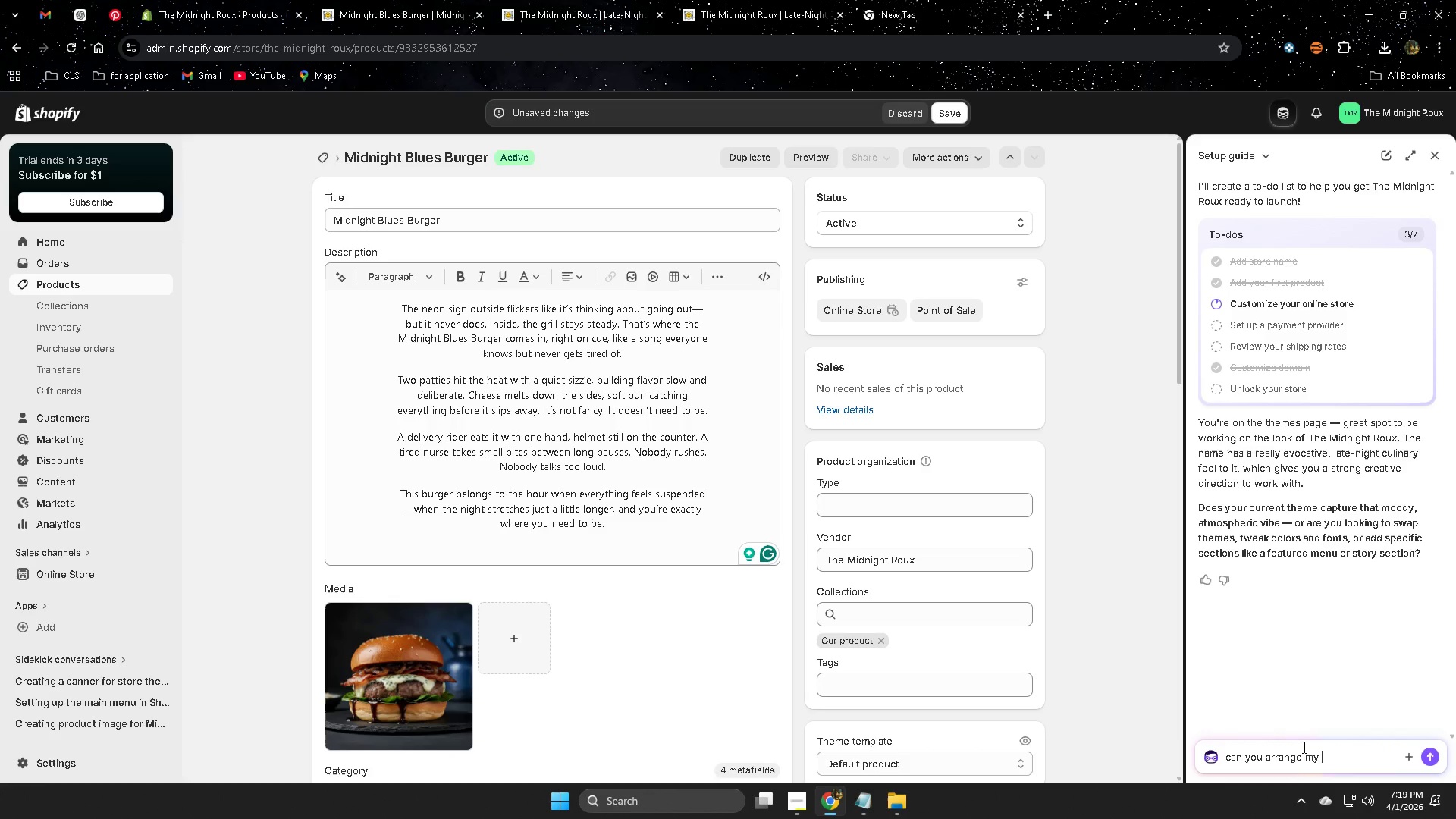 
wait(7.42)
 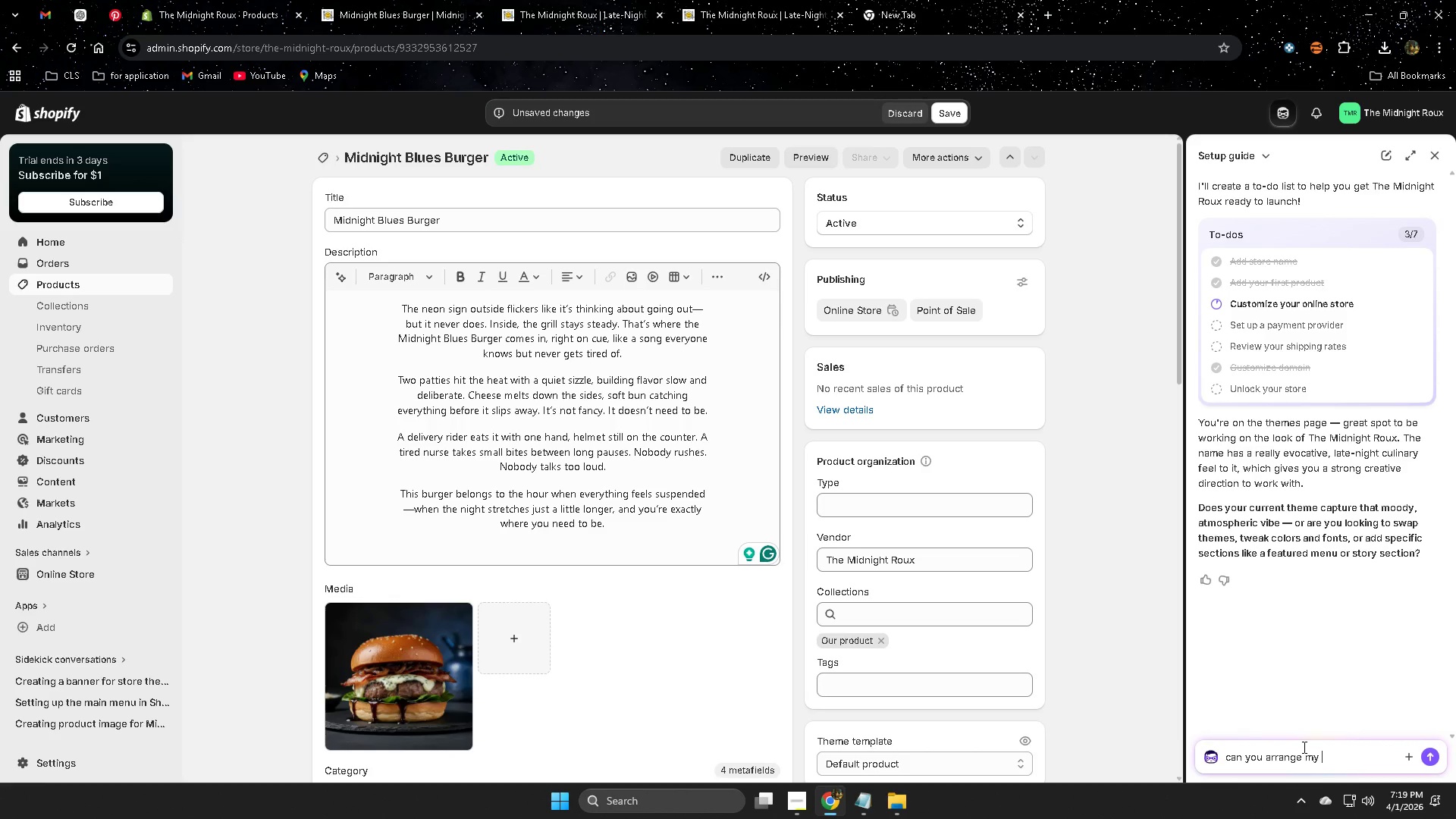 
type(dercr)
key(Backspace)
key(Backspace)
key(Backspace)
type(crio)
key(Backspace)
type(ption)
 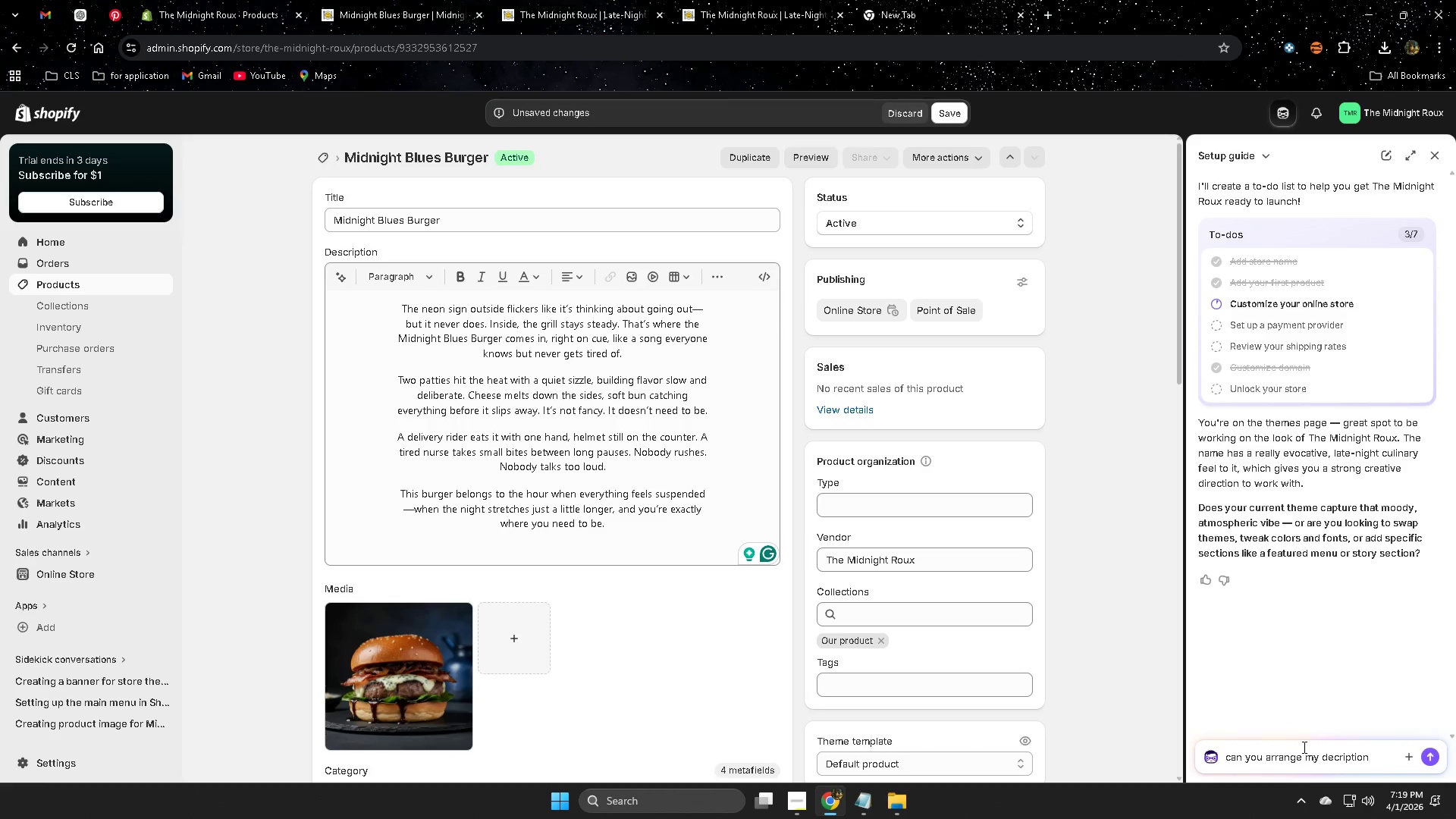 
hold_key(key=Backspace, duration=1.3)
 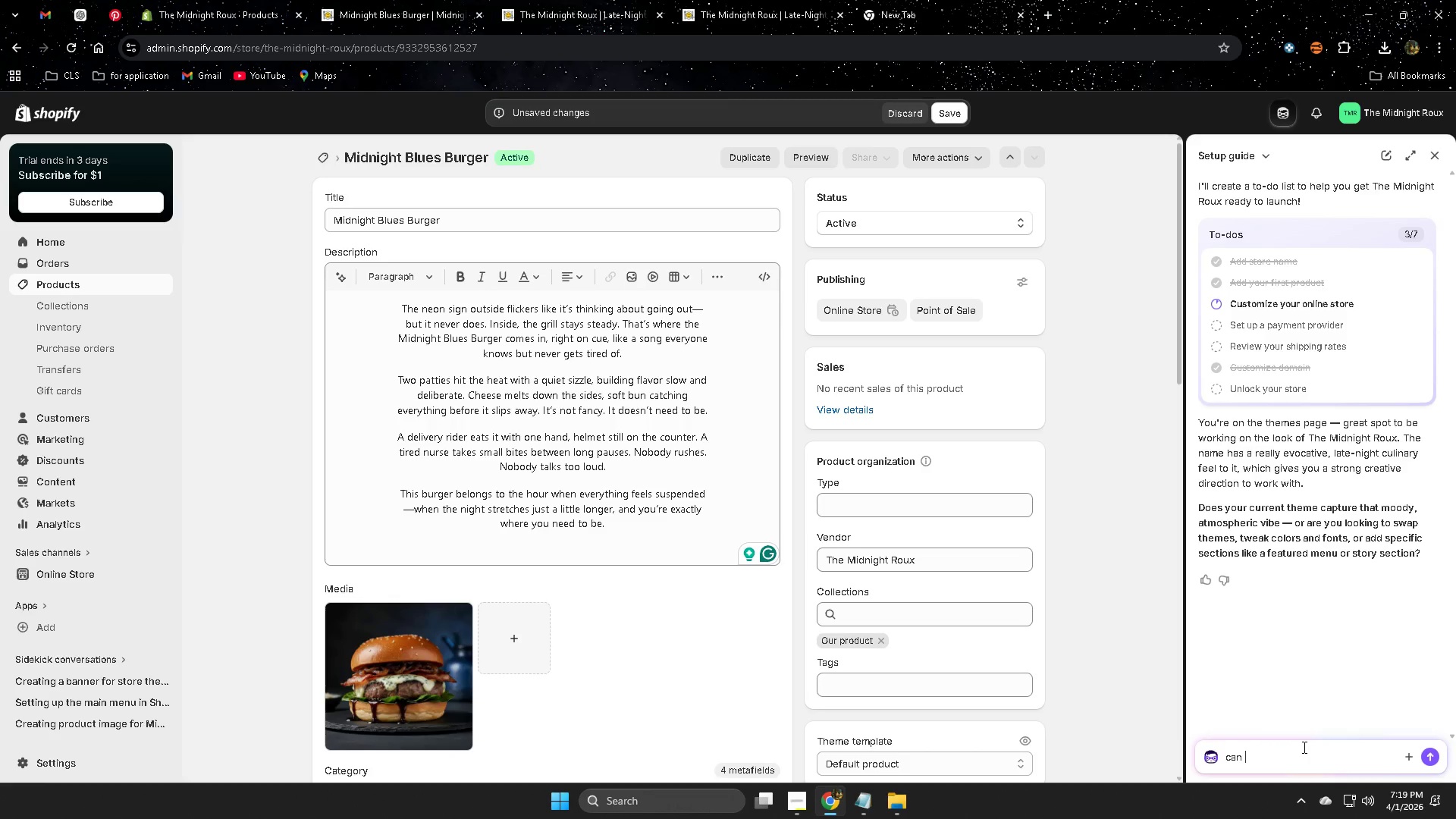 
type(set my decro)
key(Backspace)
type(po)
key(Backspace)
type(o)
key(Backspace)
key(Backspace)
type(o)
key(Backspace)
type(iption of my prodcut )
key(Backspace)
key(Backspace)
key(Backspace)
key(Backspace)
type(uic)
key(Backspace)
key(Backspace)
type(ct in the right away)
 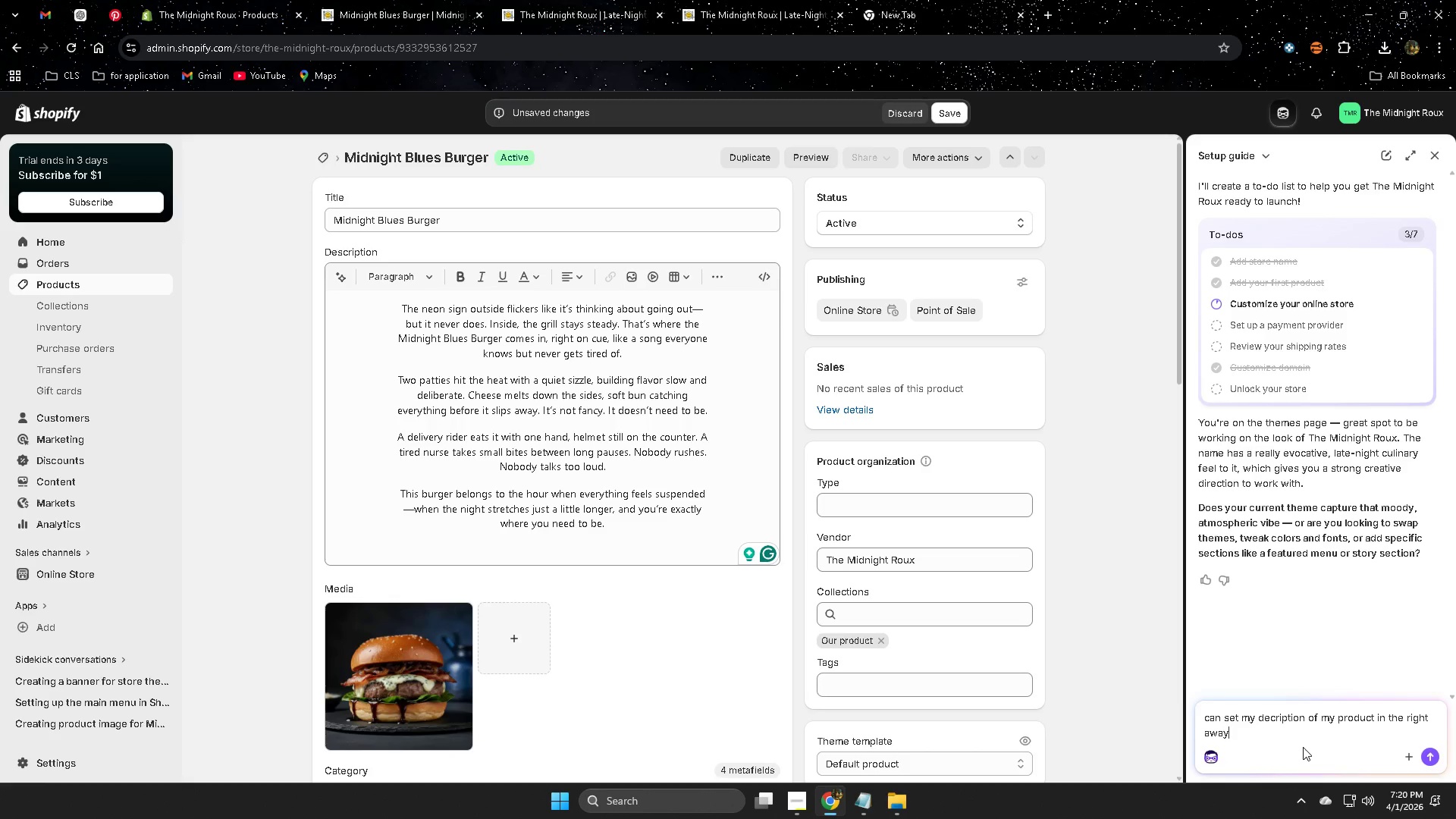 
key(Enter)
 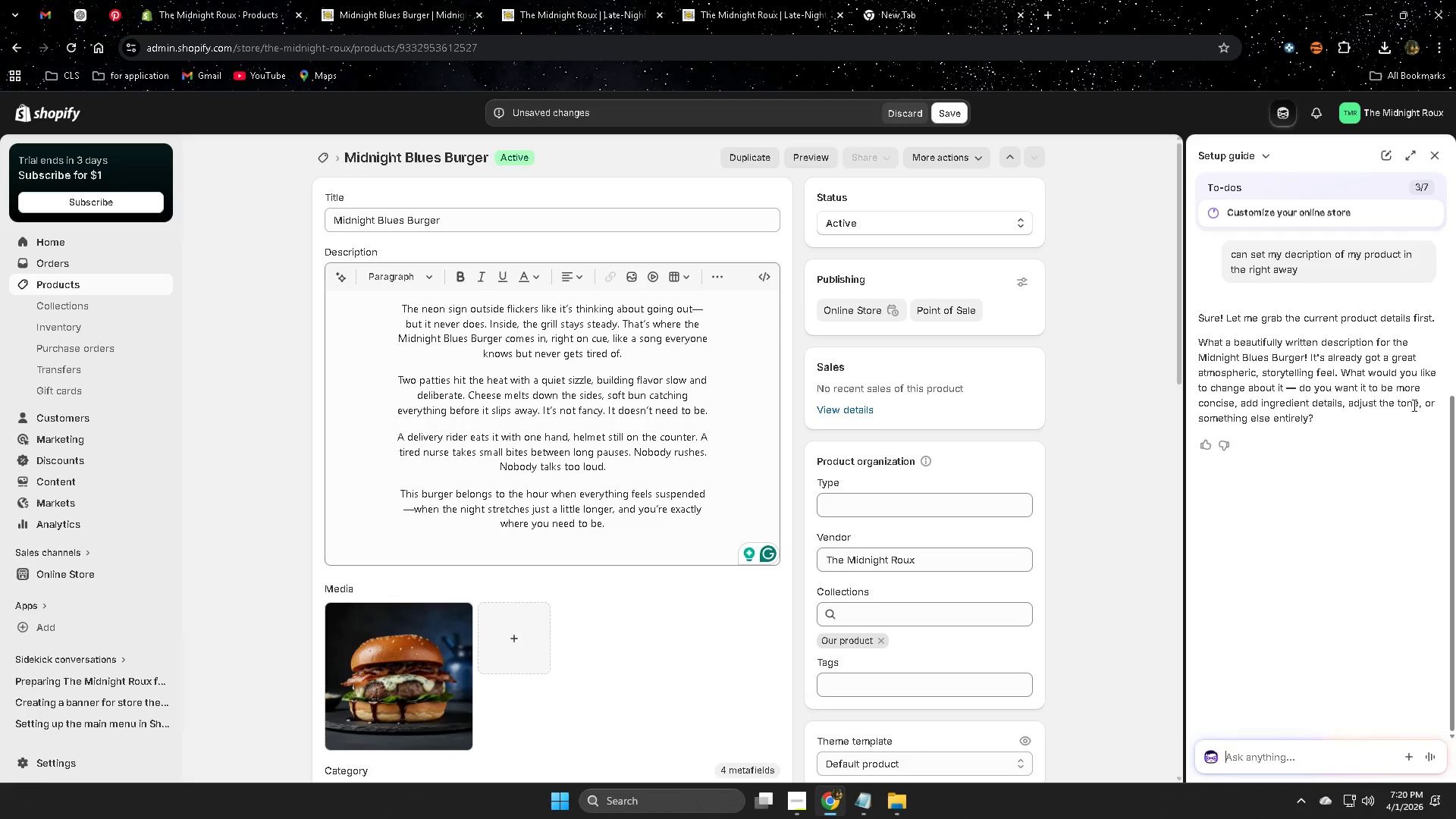 
wait(19.14)
 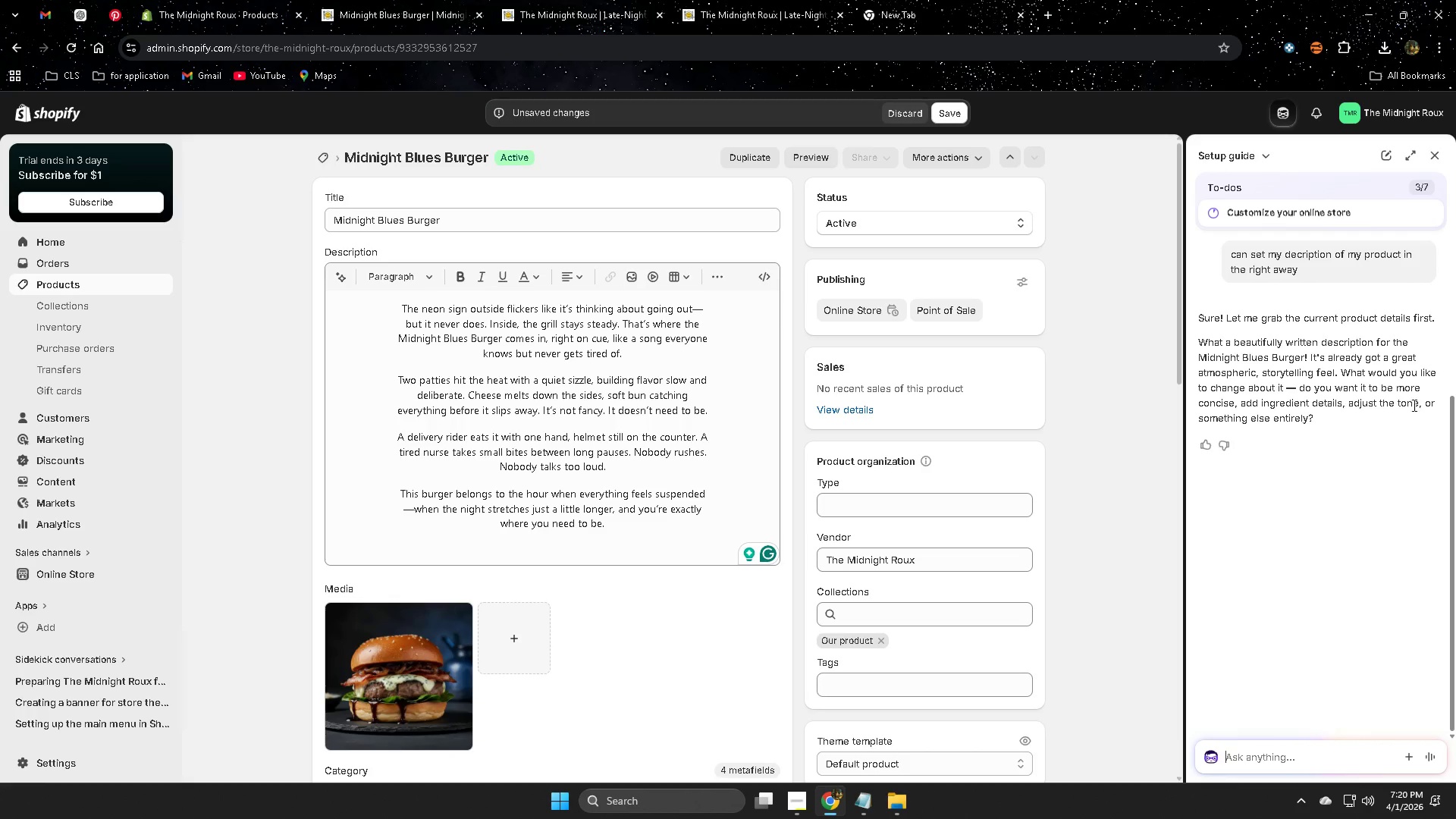 
left_click([413, 270])
 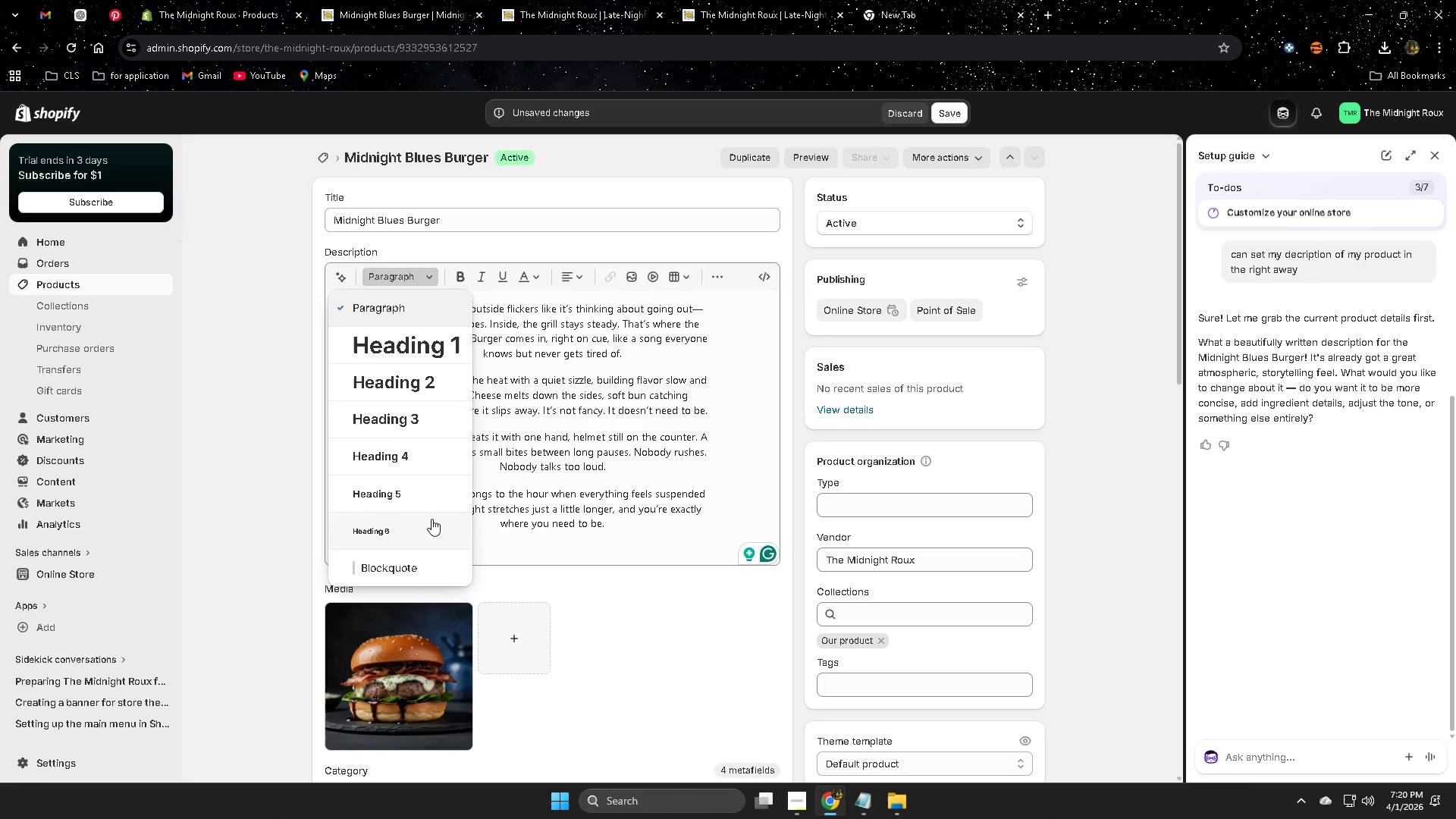 
scroll: coordinate [413, 531], scroll_direction: down, amount: 2.0
 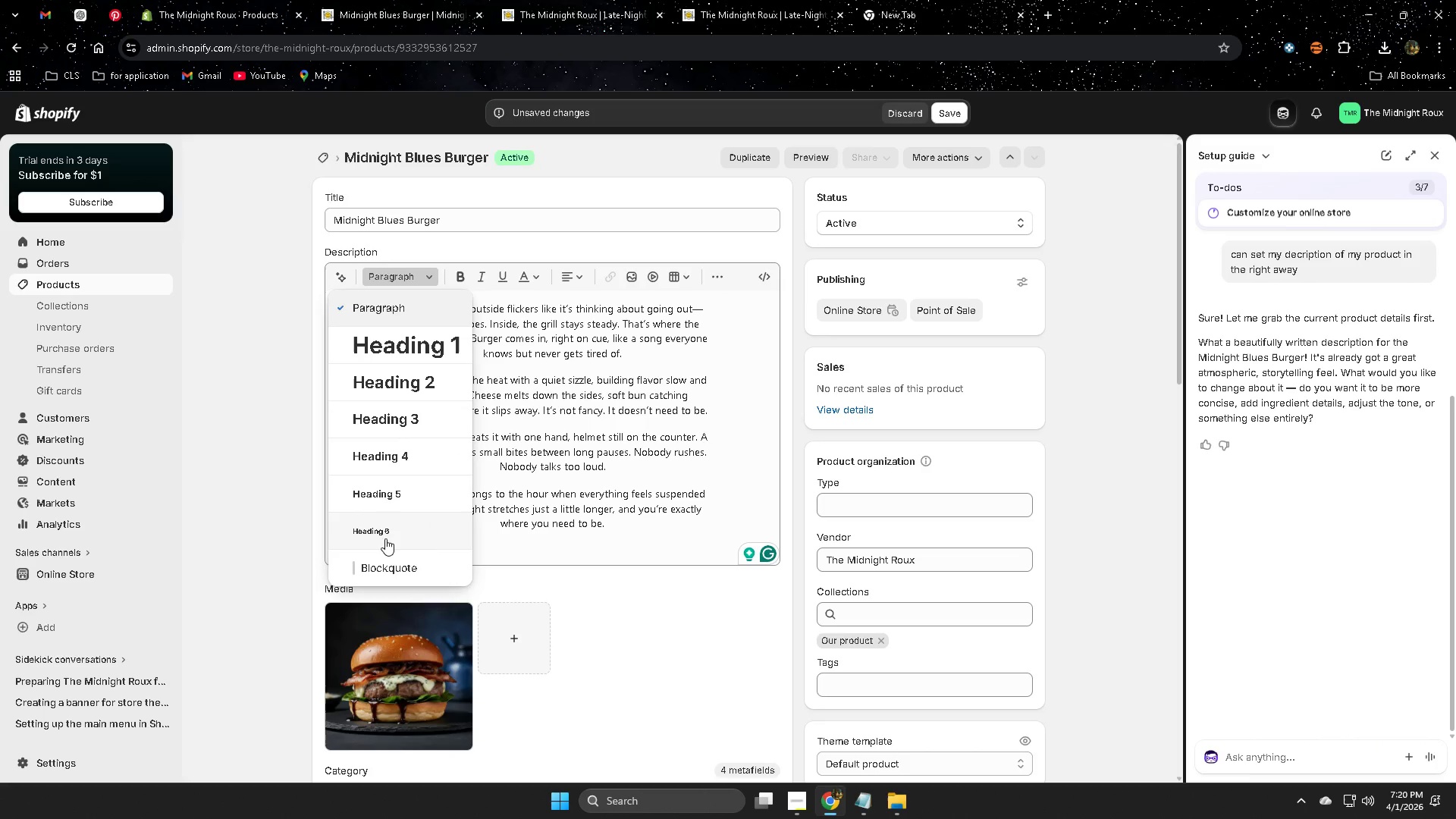 
left_click([385, 532])
 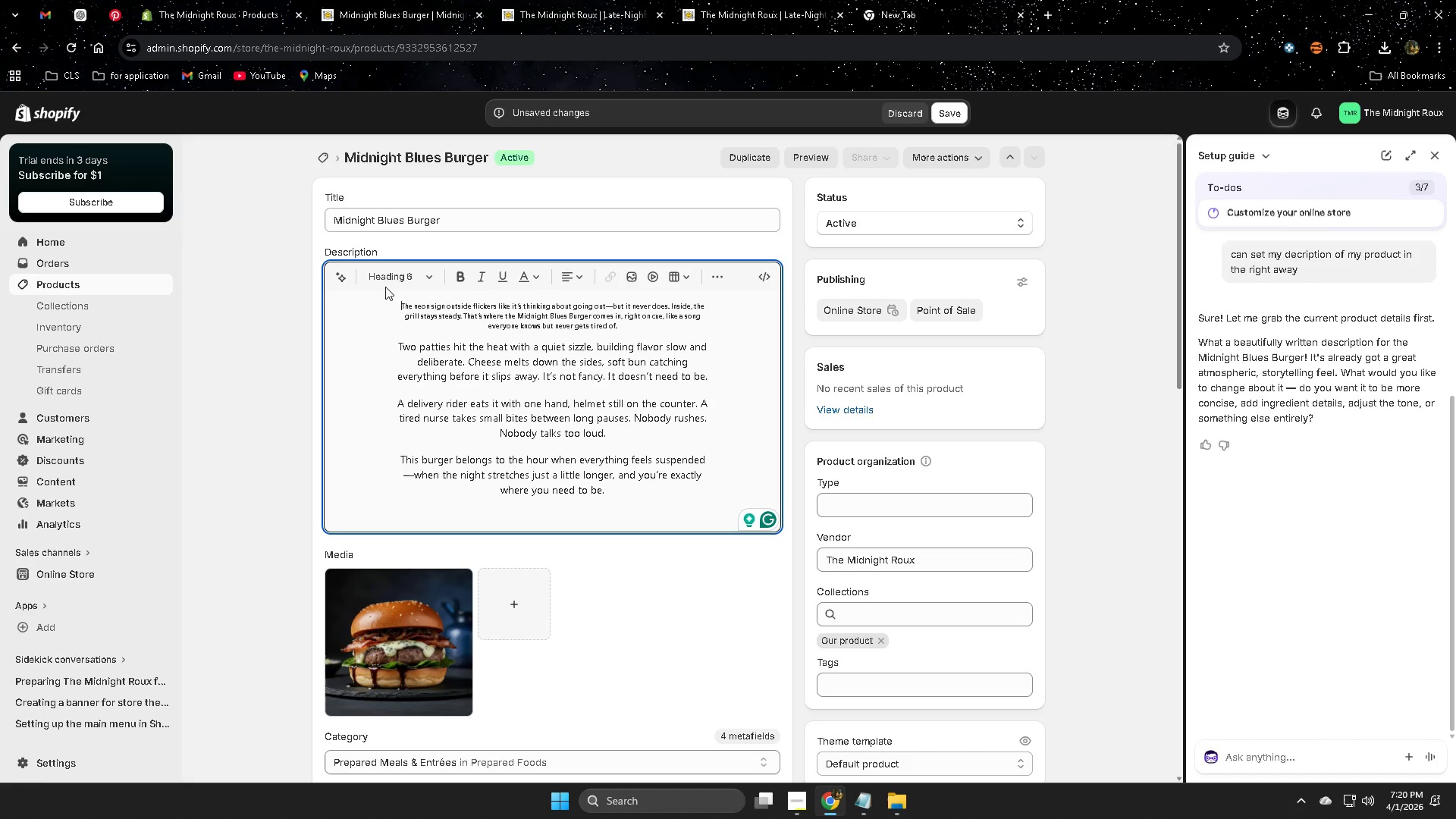 
left_click([428, 281])
 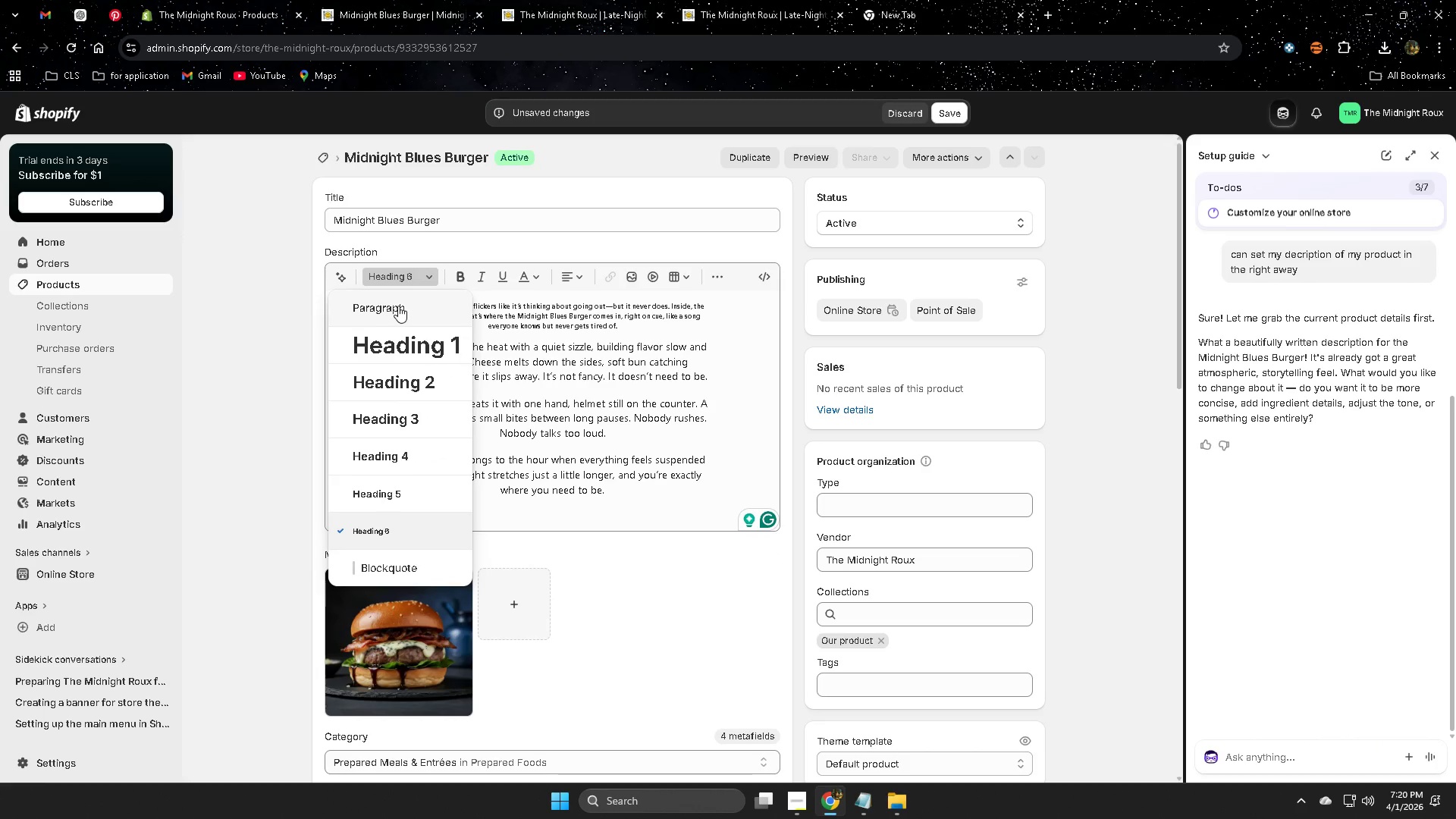 
left_click([749, 428])
 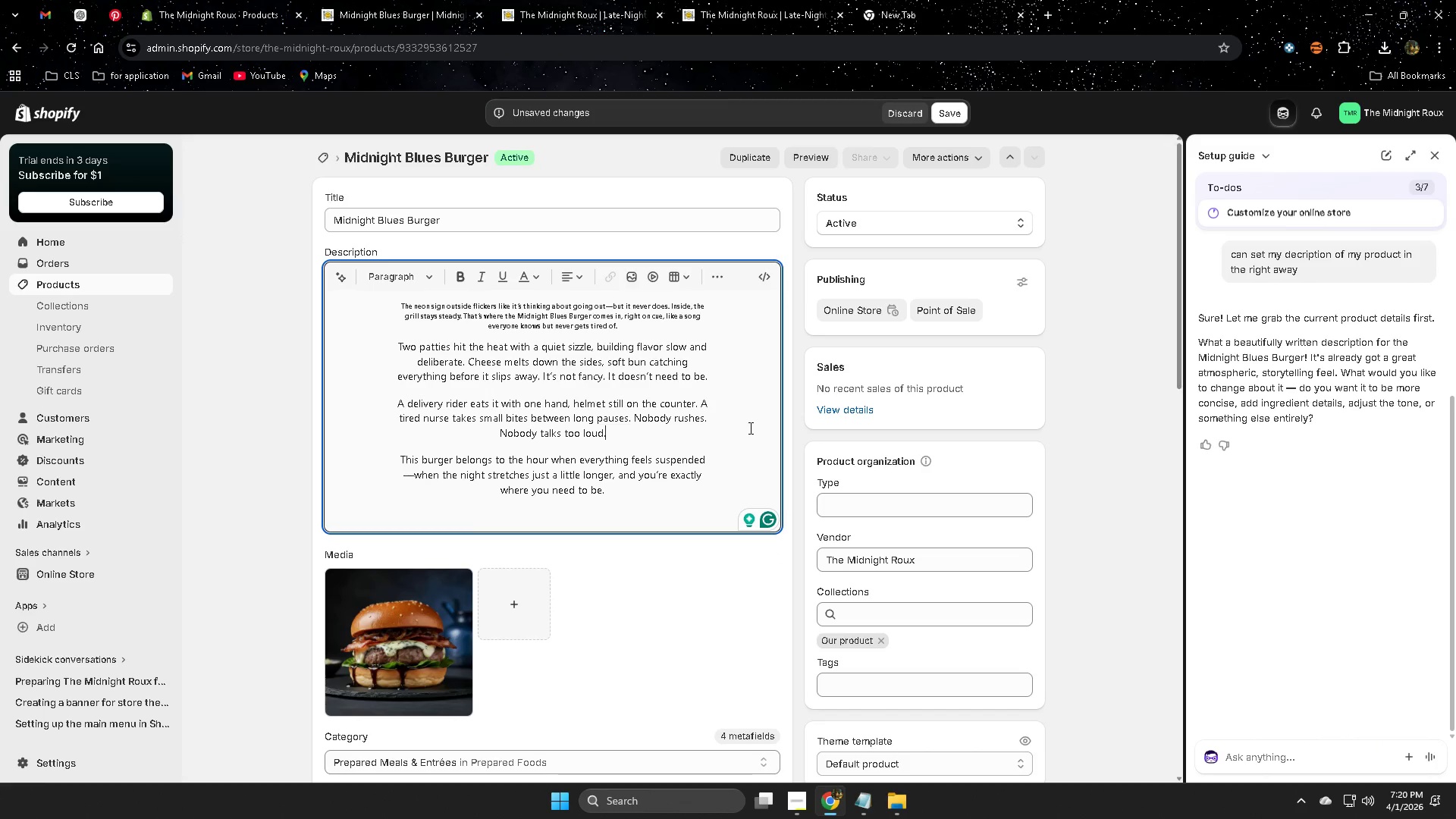 
key(Control+Z)
 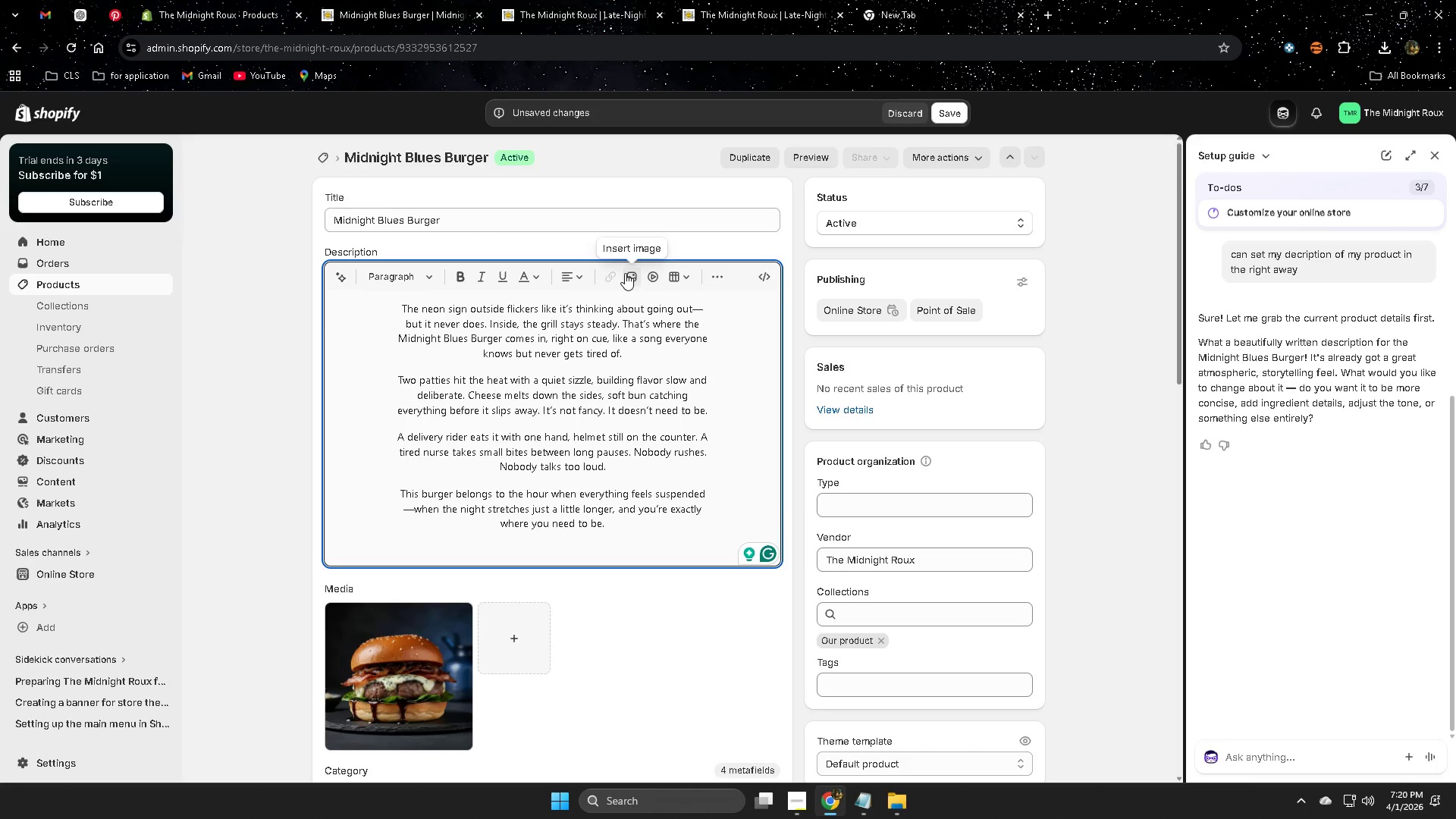 
wait(7.06)
 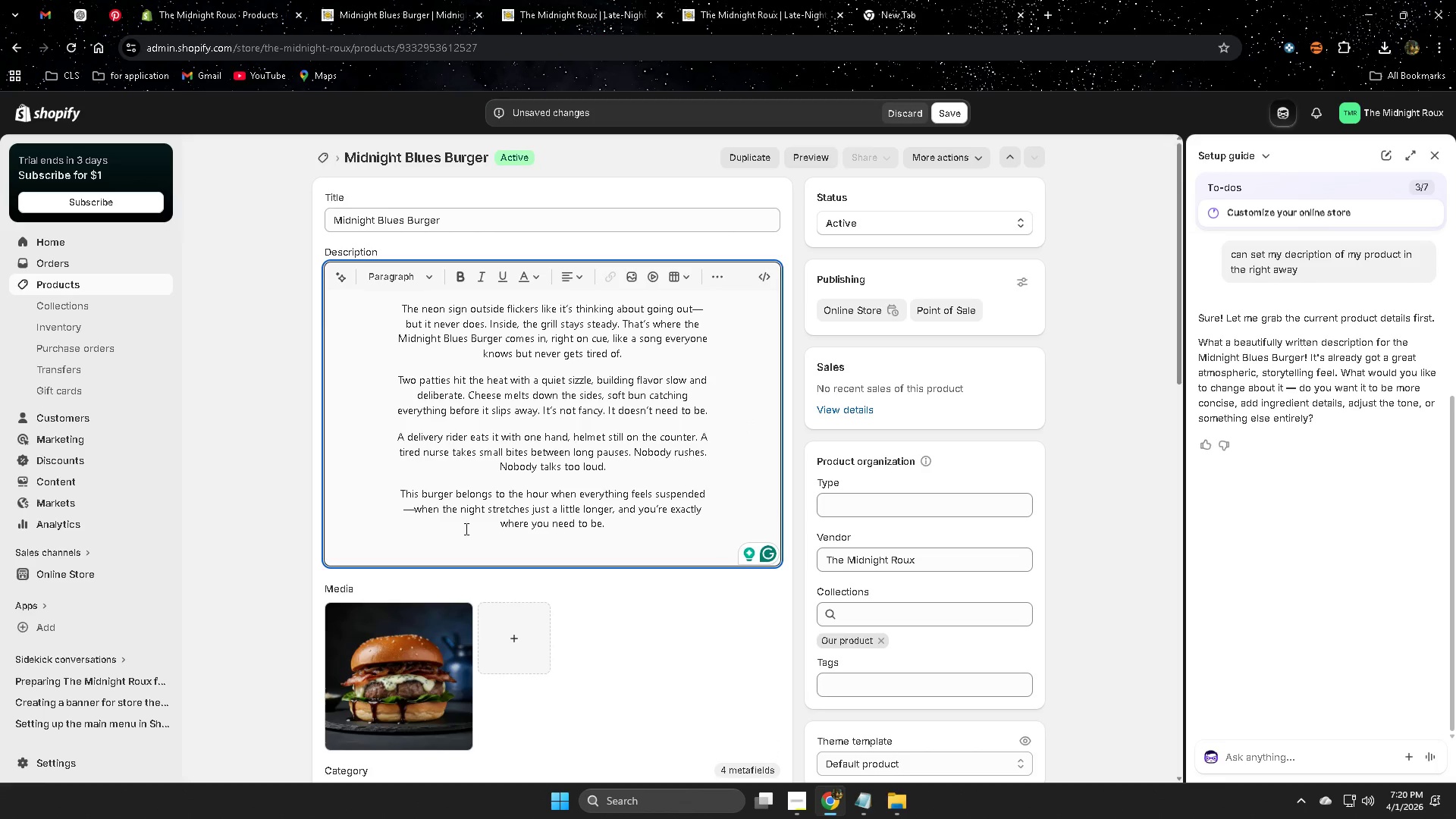 
left_click([538, 275])
 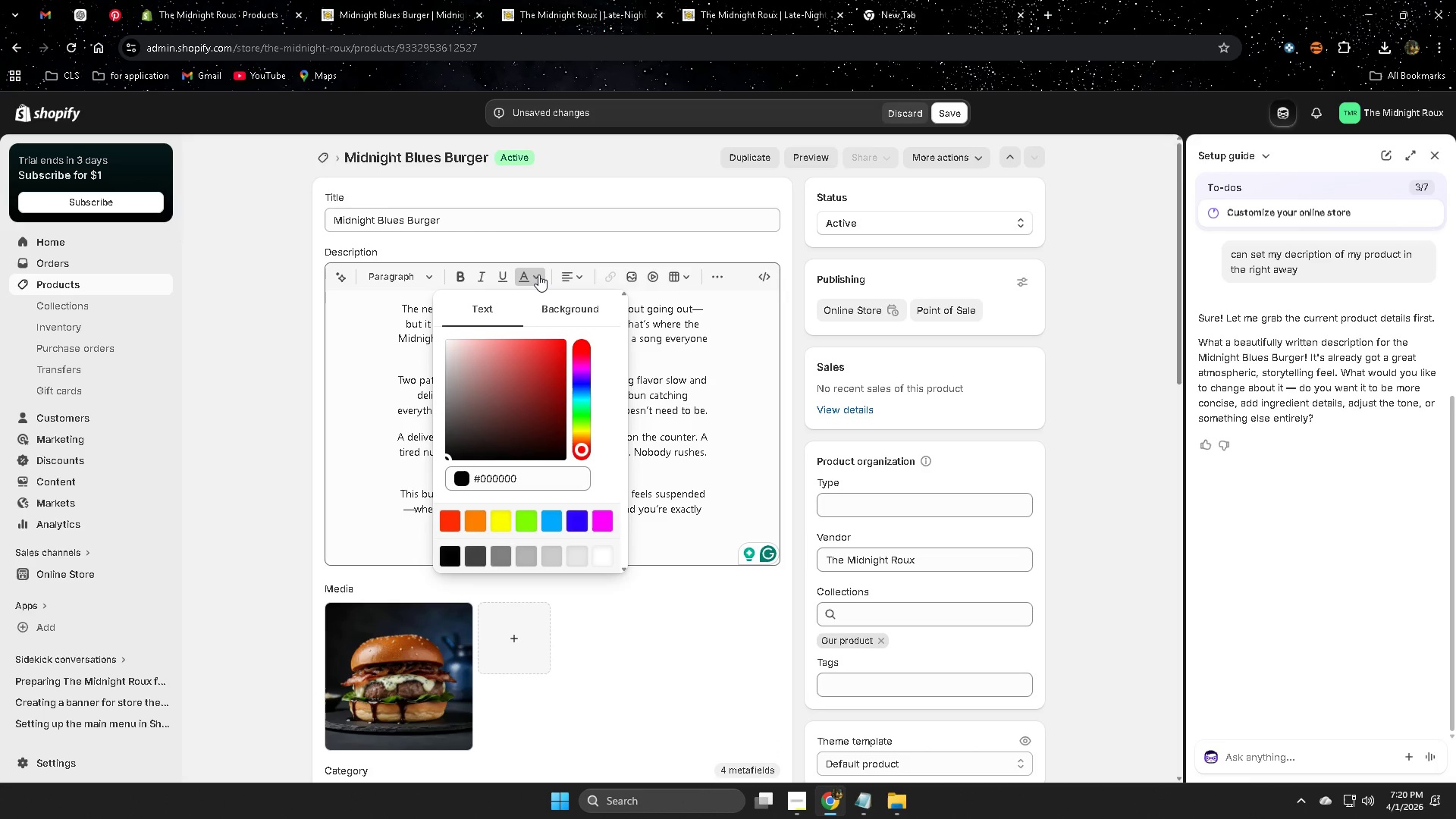 
left_click([538, 275])
 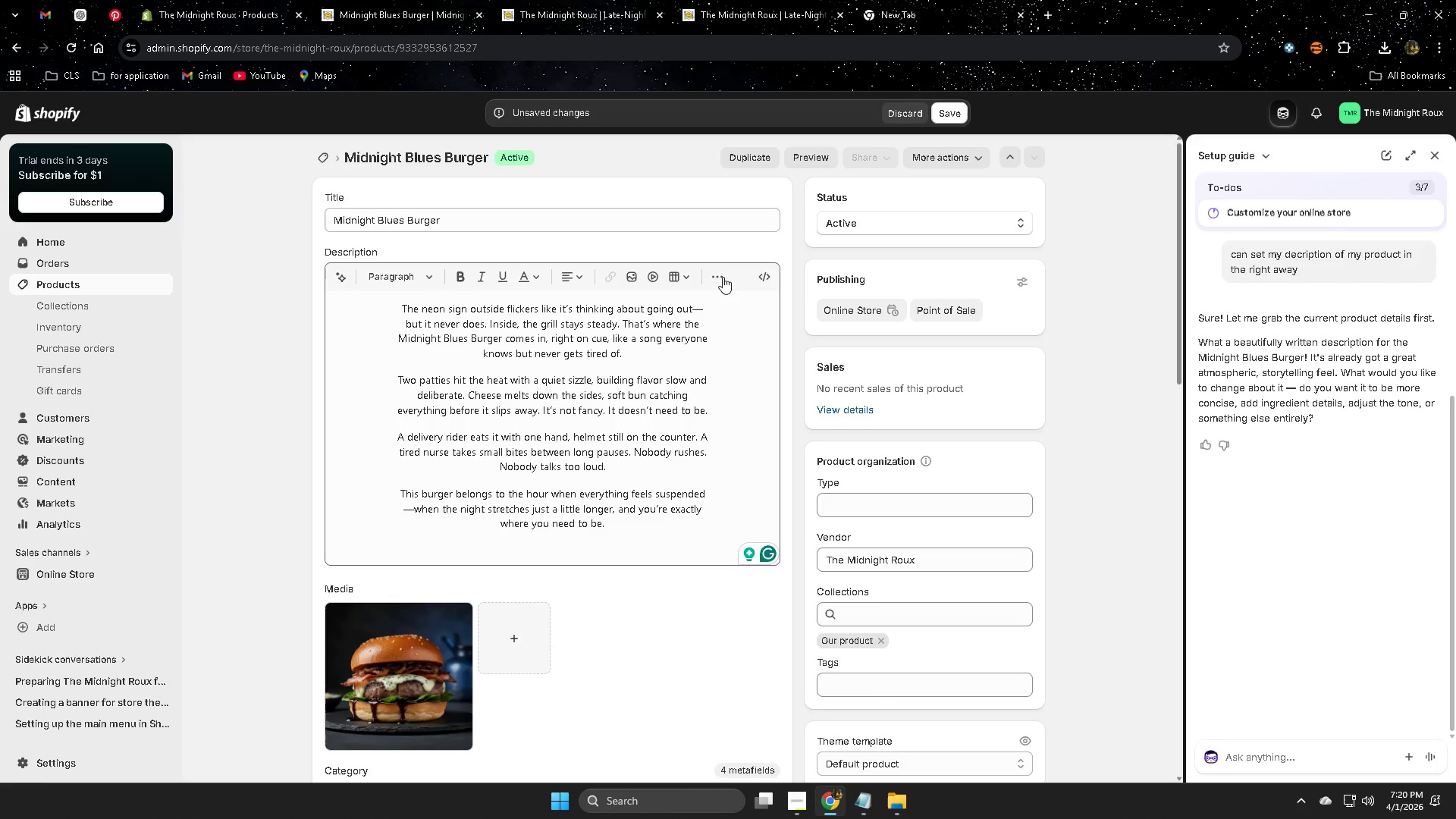 
left_click([719, 277])
 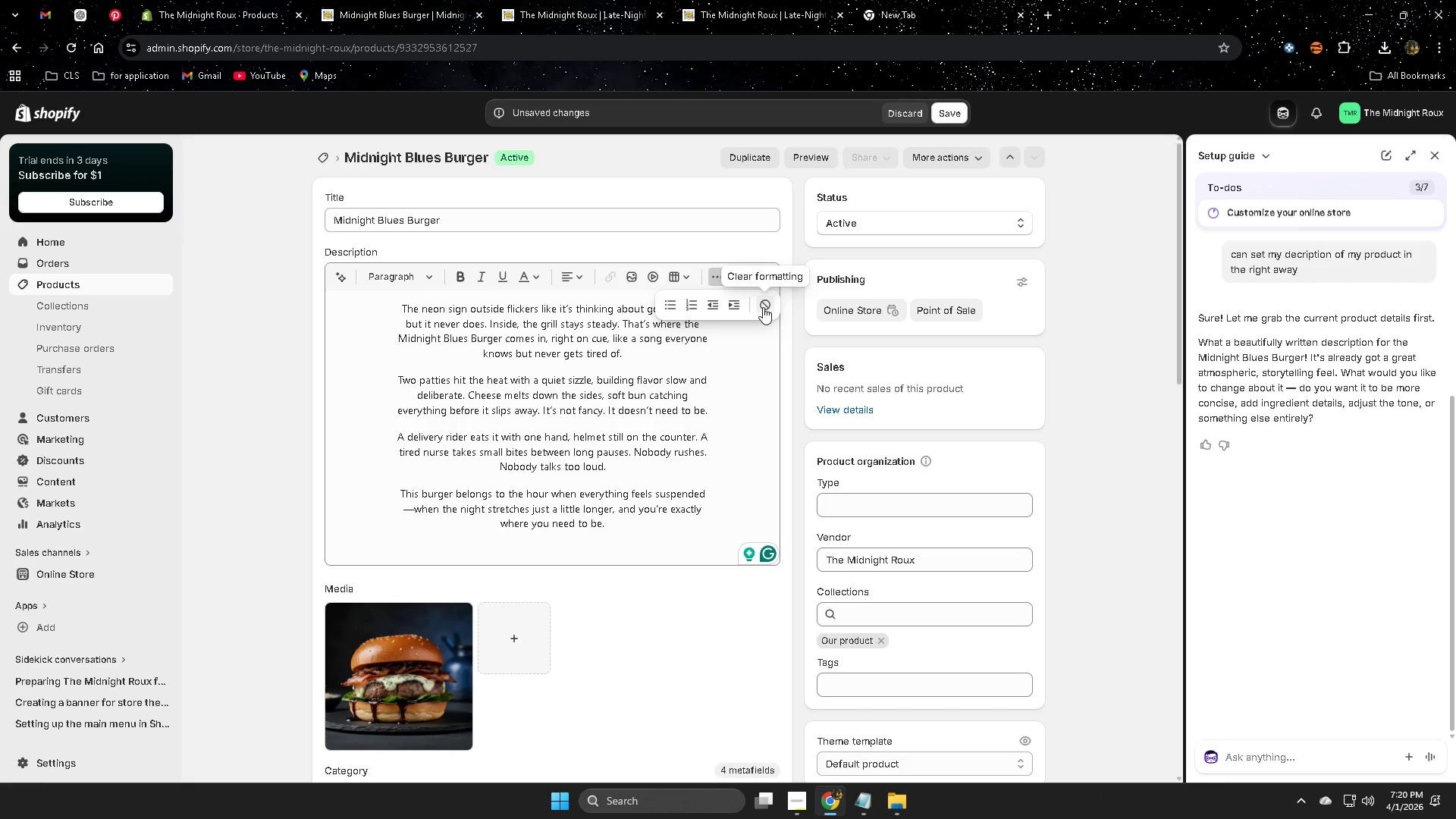 
left_click([764, 307])
 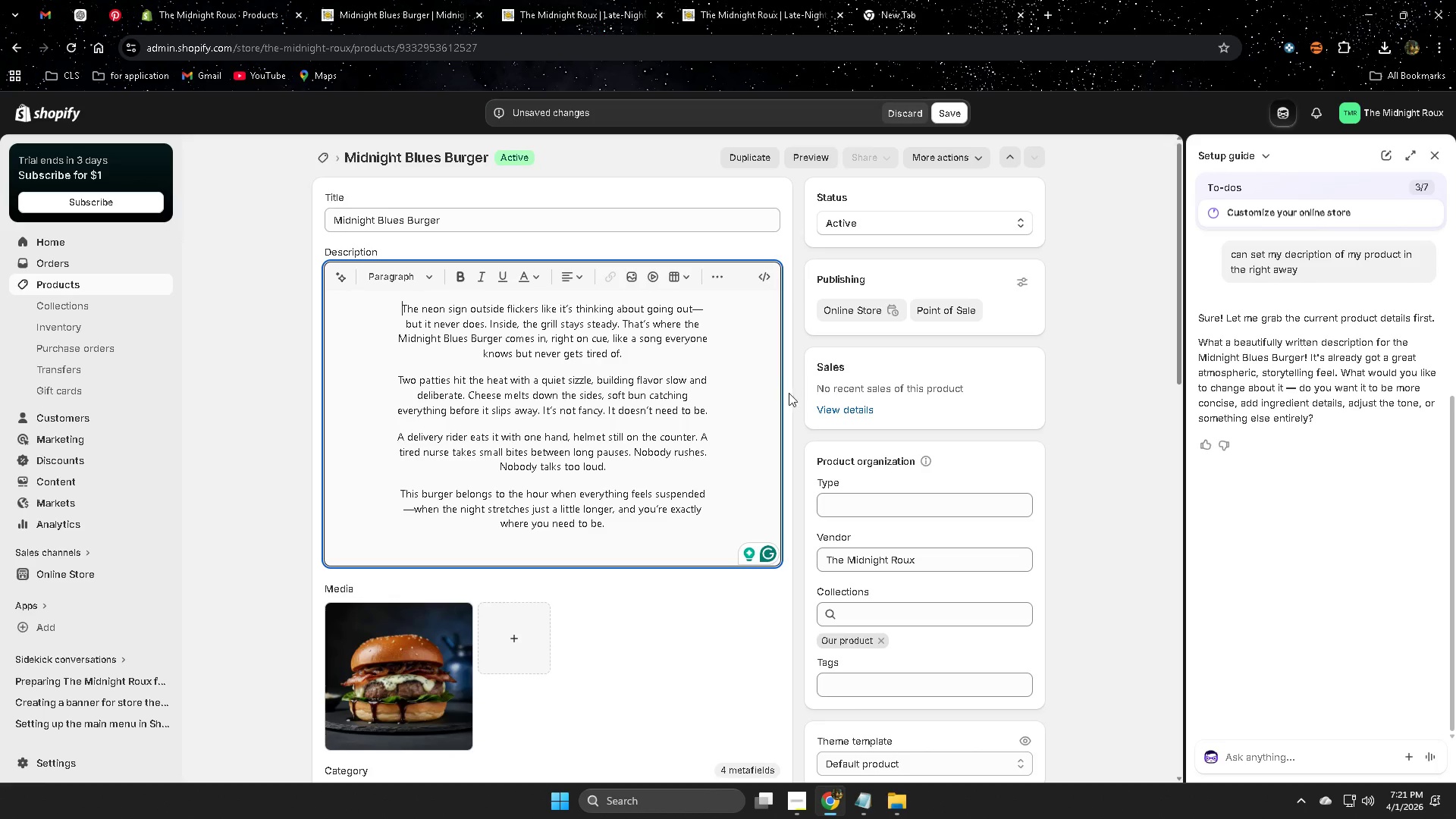 
scroll: coordinate [743, 489], scroll_direction: up, amount: 2.0
 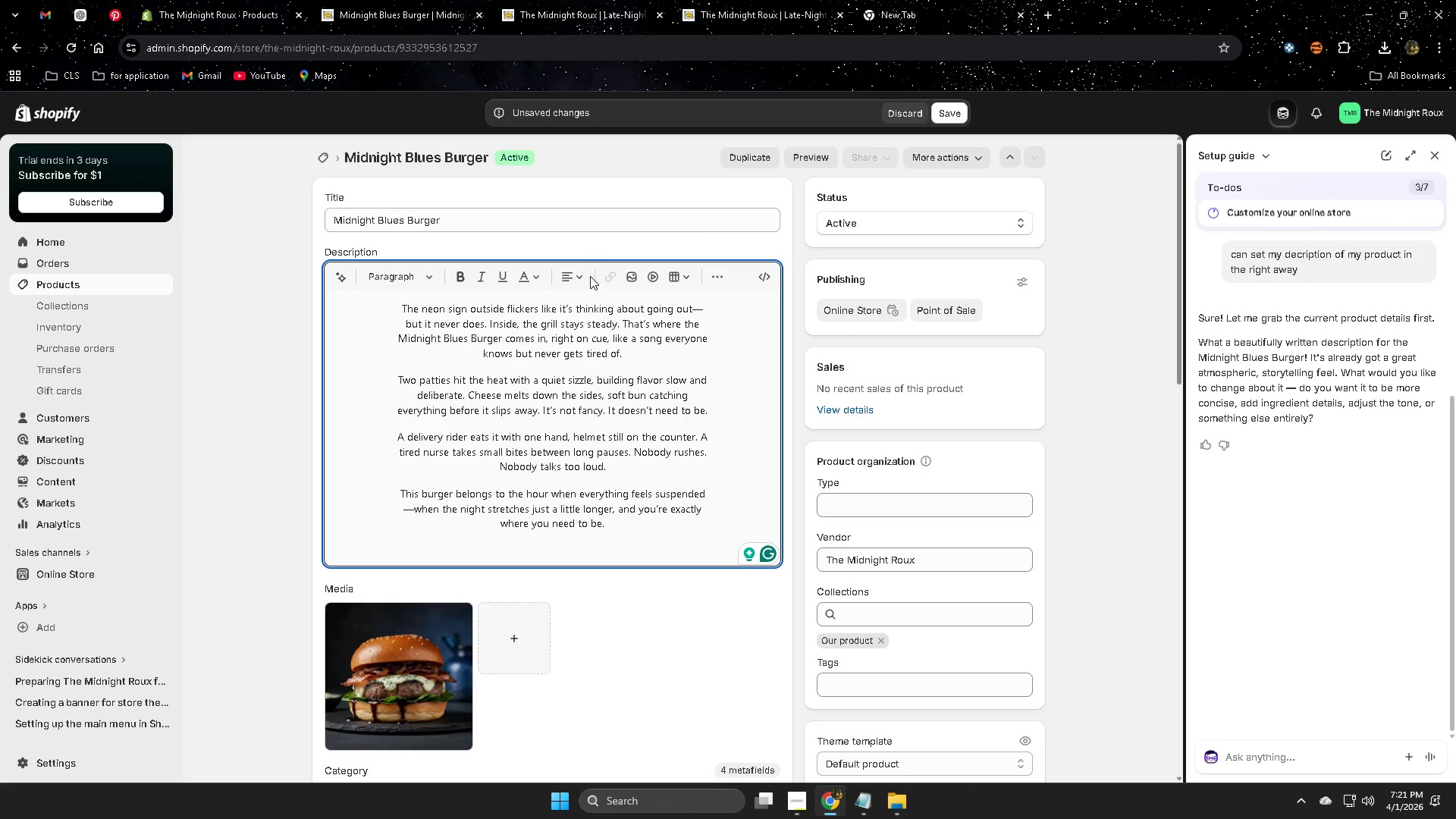 
left_click([582, 275])
 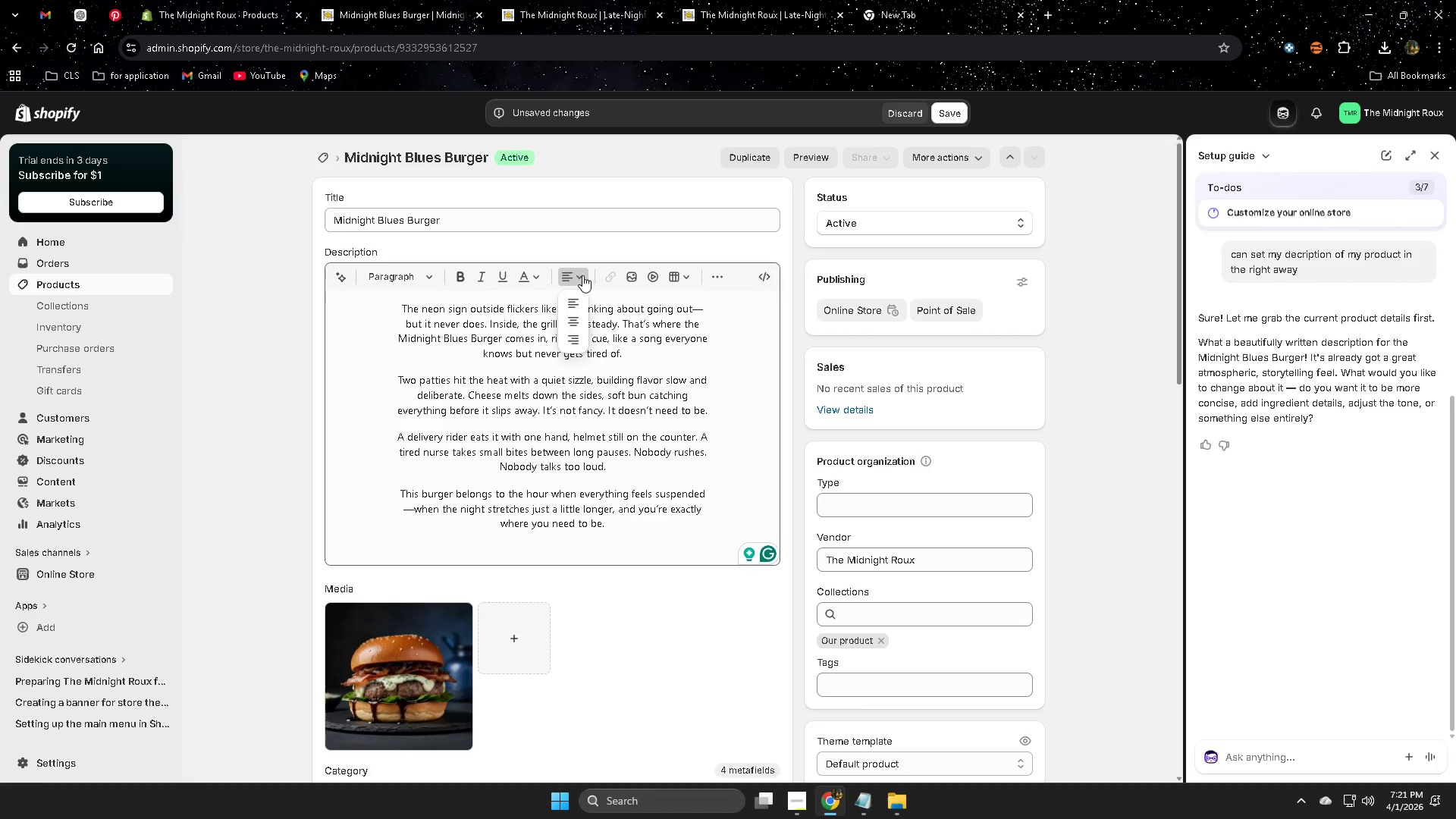 
left_click([582, 275])
 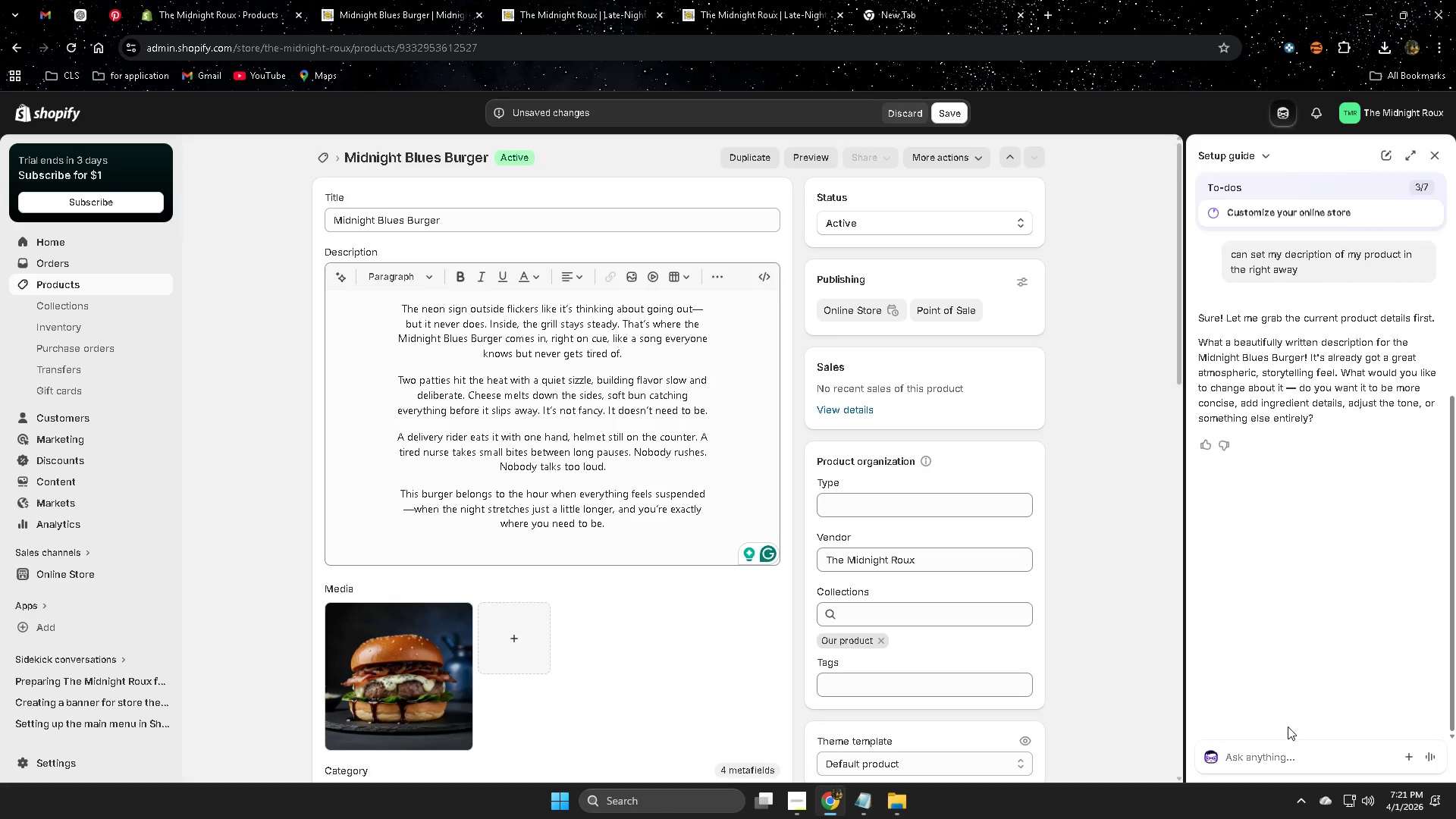 
left_click([1260, 770])
 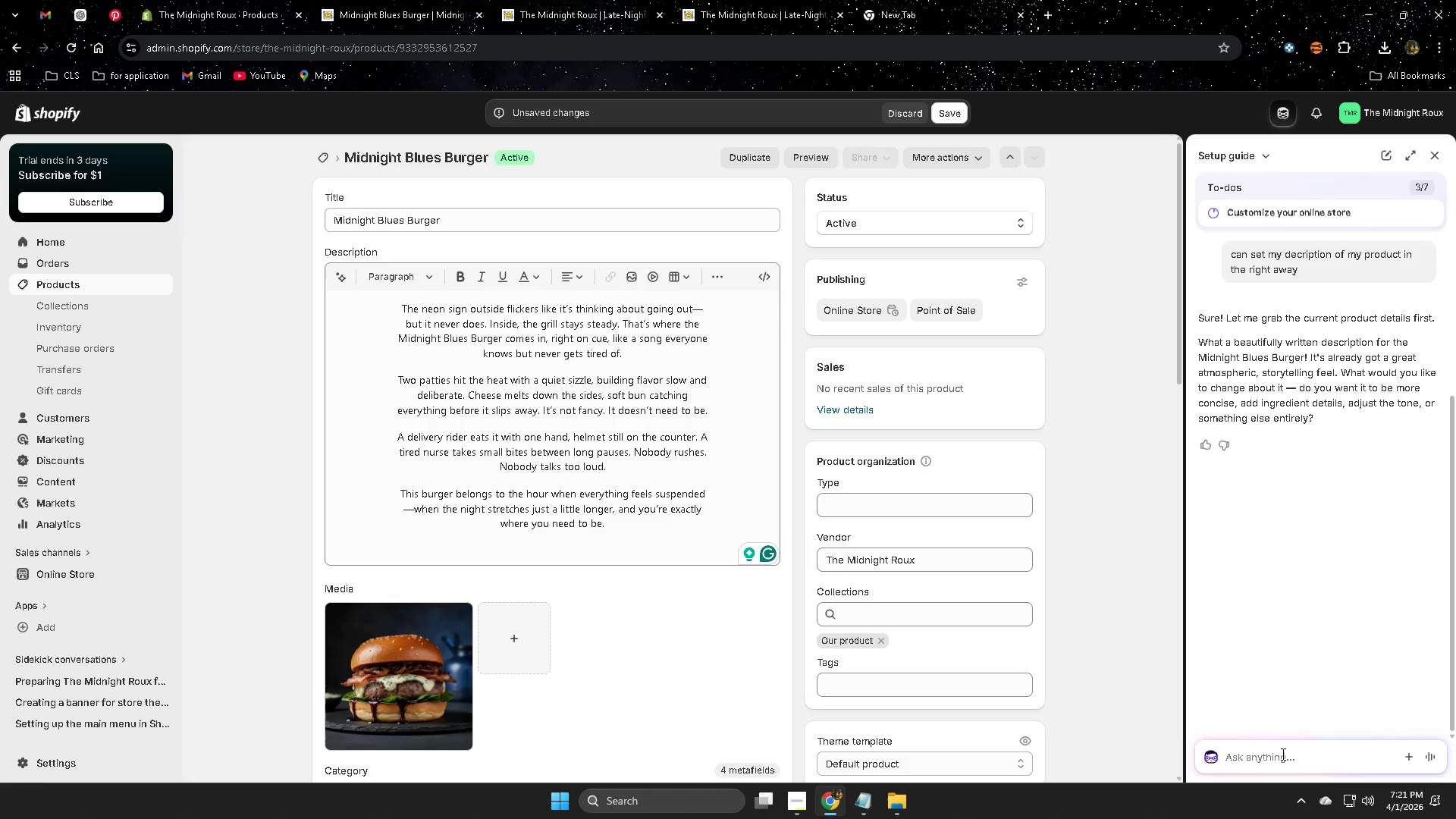 
type(can you set the )
 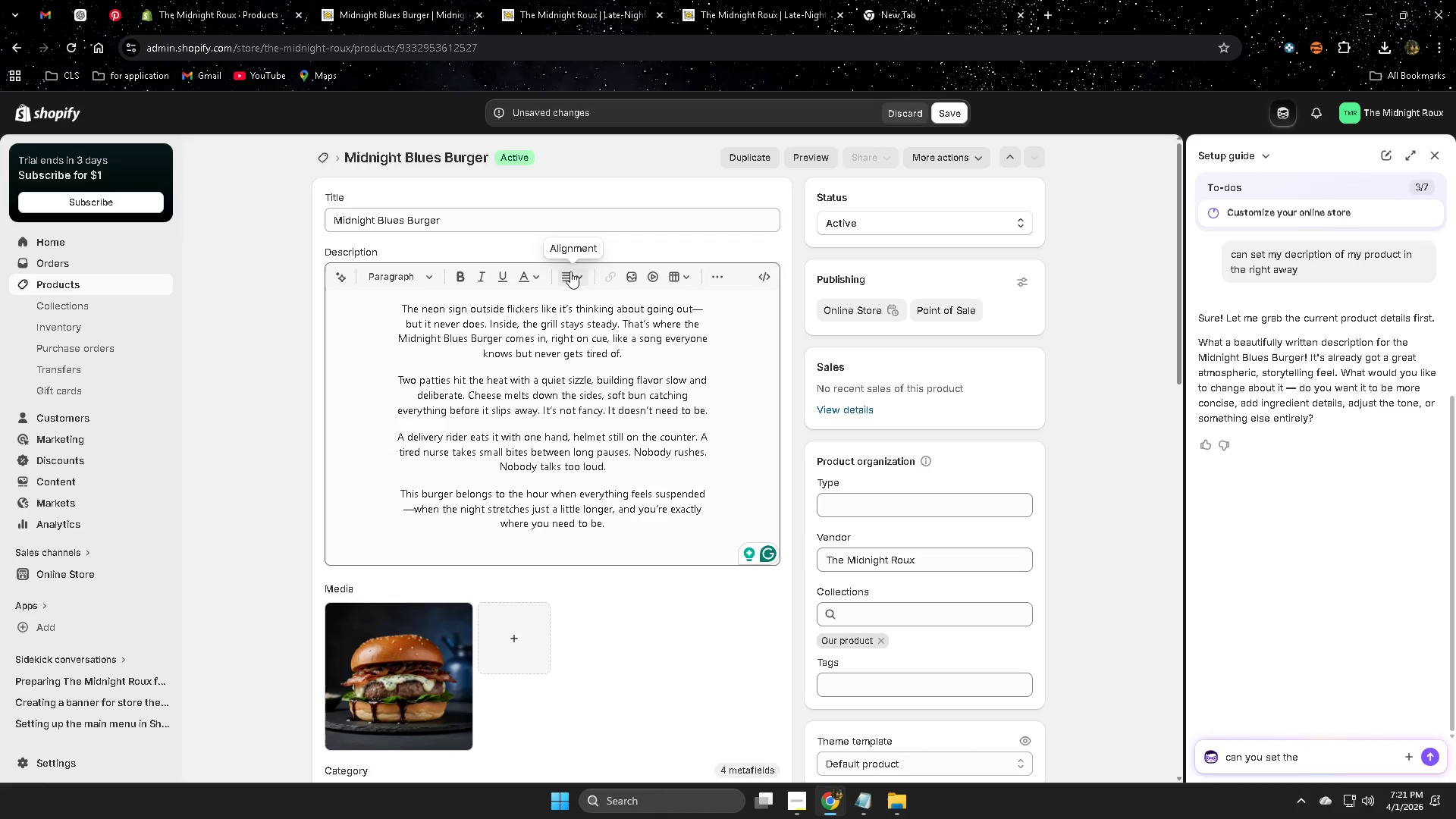 
wait(5.33)
 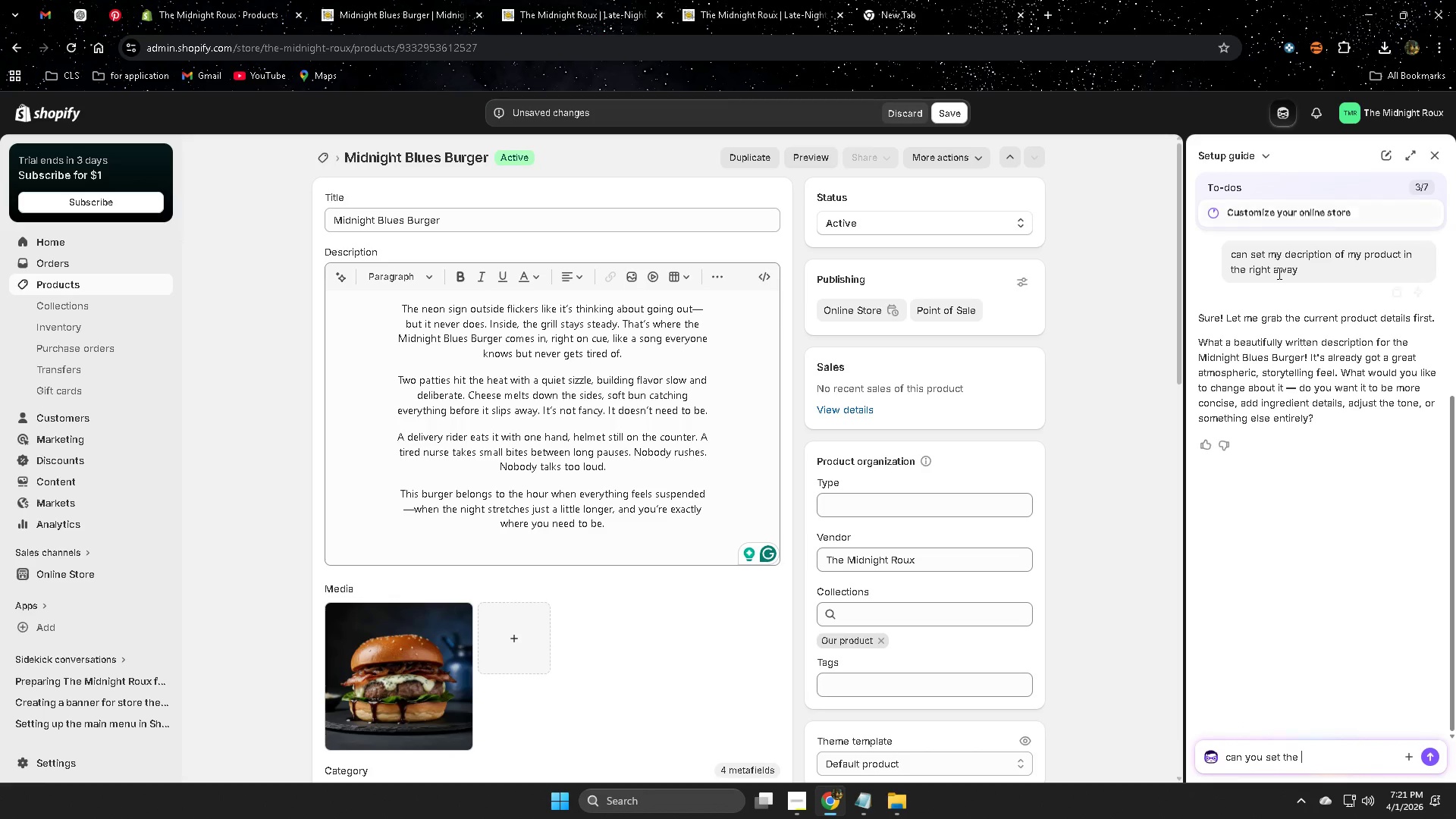 
type(alighgt)
key(Backspace)
key(Backspace)
key(Backspace)
type(nt ment )
 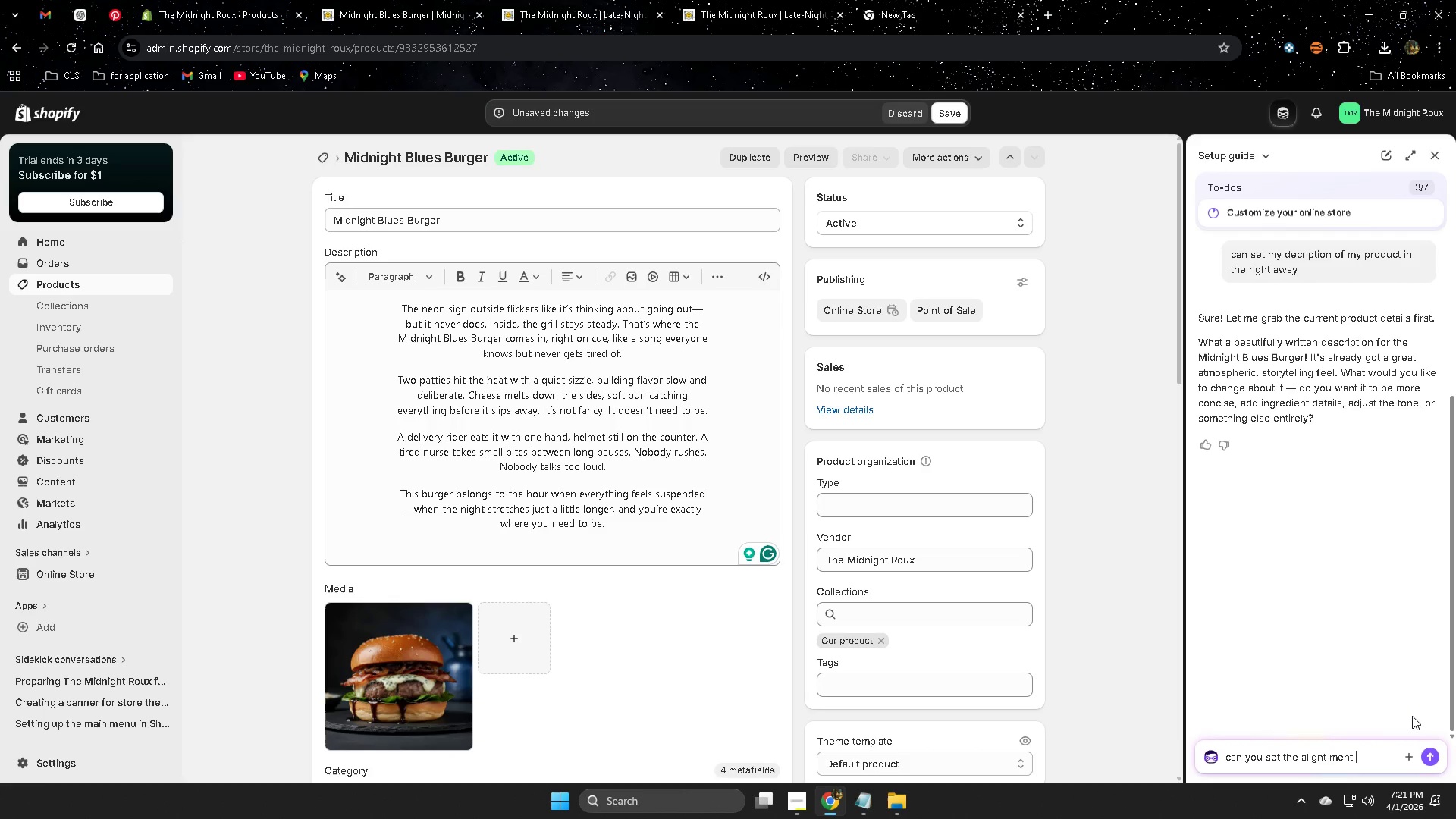 
key(Backspace)
key(Backspace)
key(Backspace)
key(Backspace)
key(Backspace)
key(Backspace)
type(ment so that it can ready prol)
key(Backspace)
type(per)
key(Backspace)
type(be p)
key(Backspace)
type(read prob)
key(Backspace)
type(perly on)
key(Backspace)
key(Backspace)
type(oi)
key(Backspace)
type(i)
key(Backspace)
type(i)
key(Backspace)
key(Backspace)
type(in to my store)
 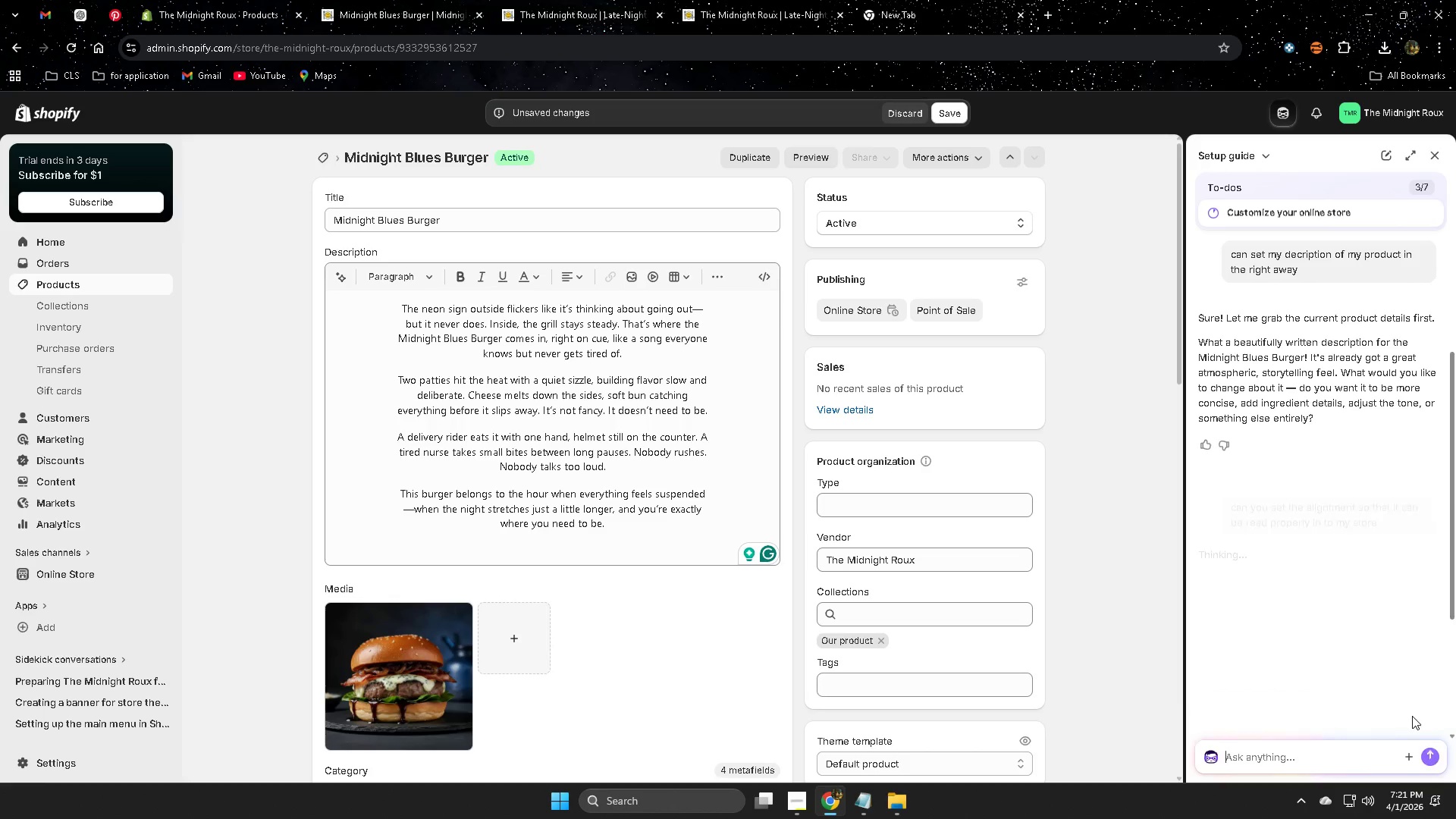 
key(Enter)
 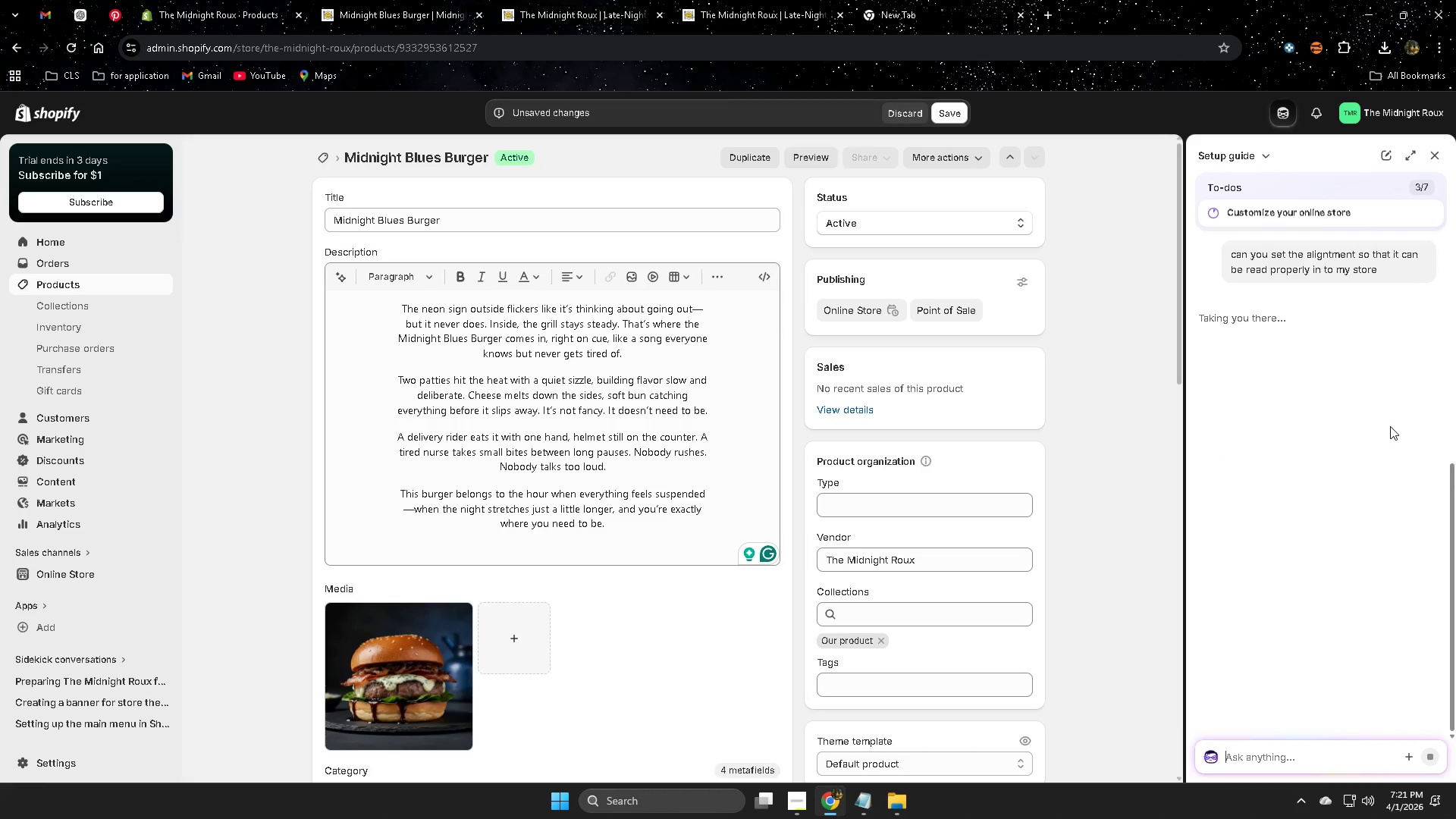 
wait(5.28)
 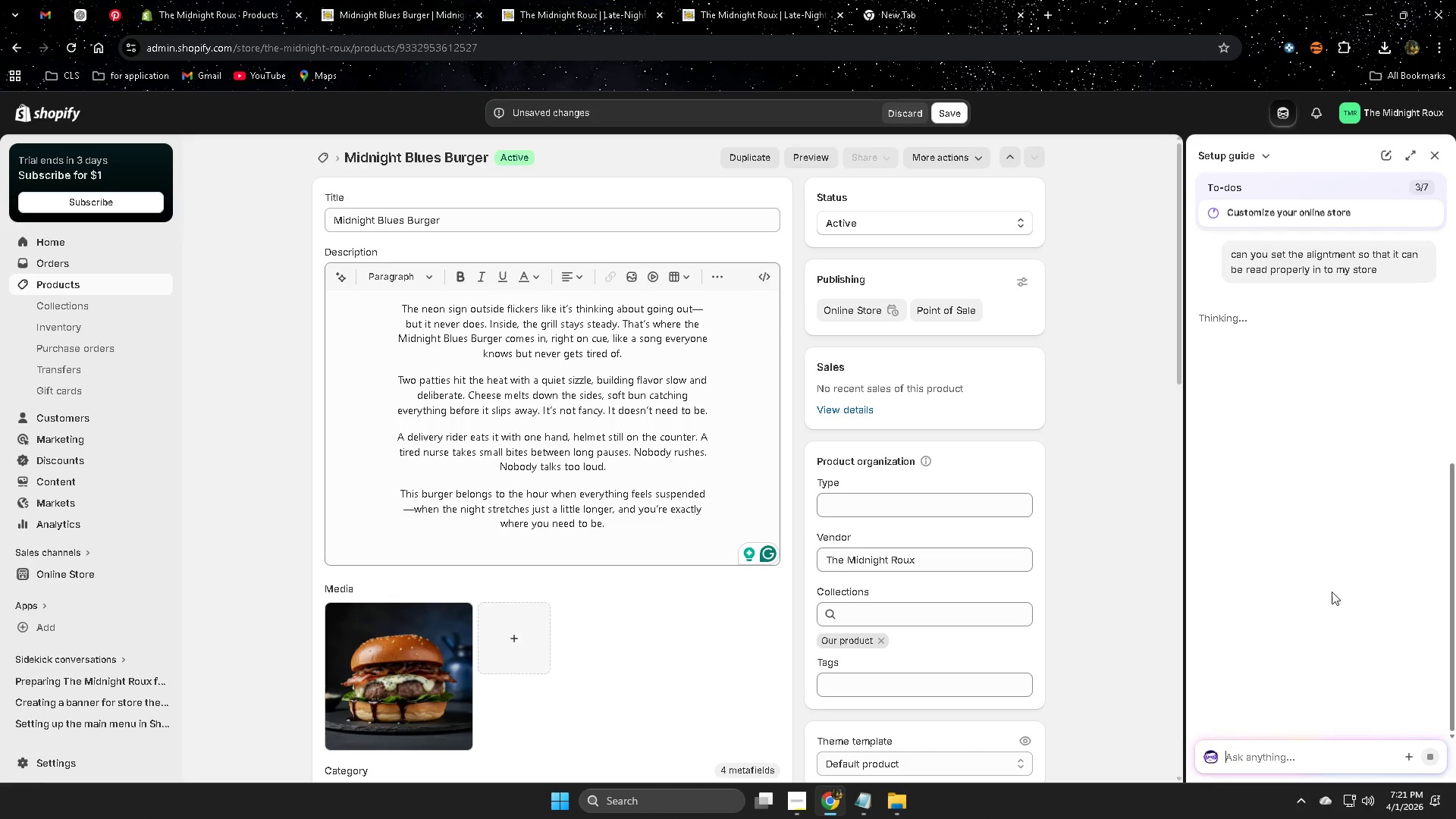 
mouse_move([1410, 347])
 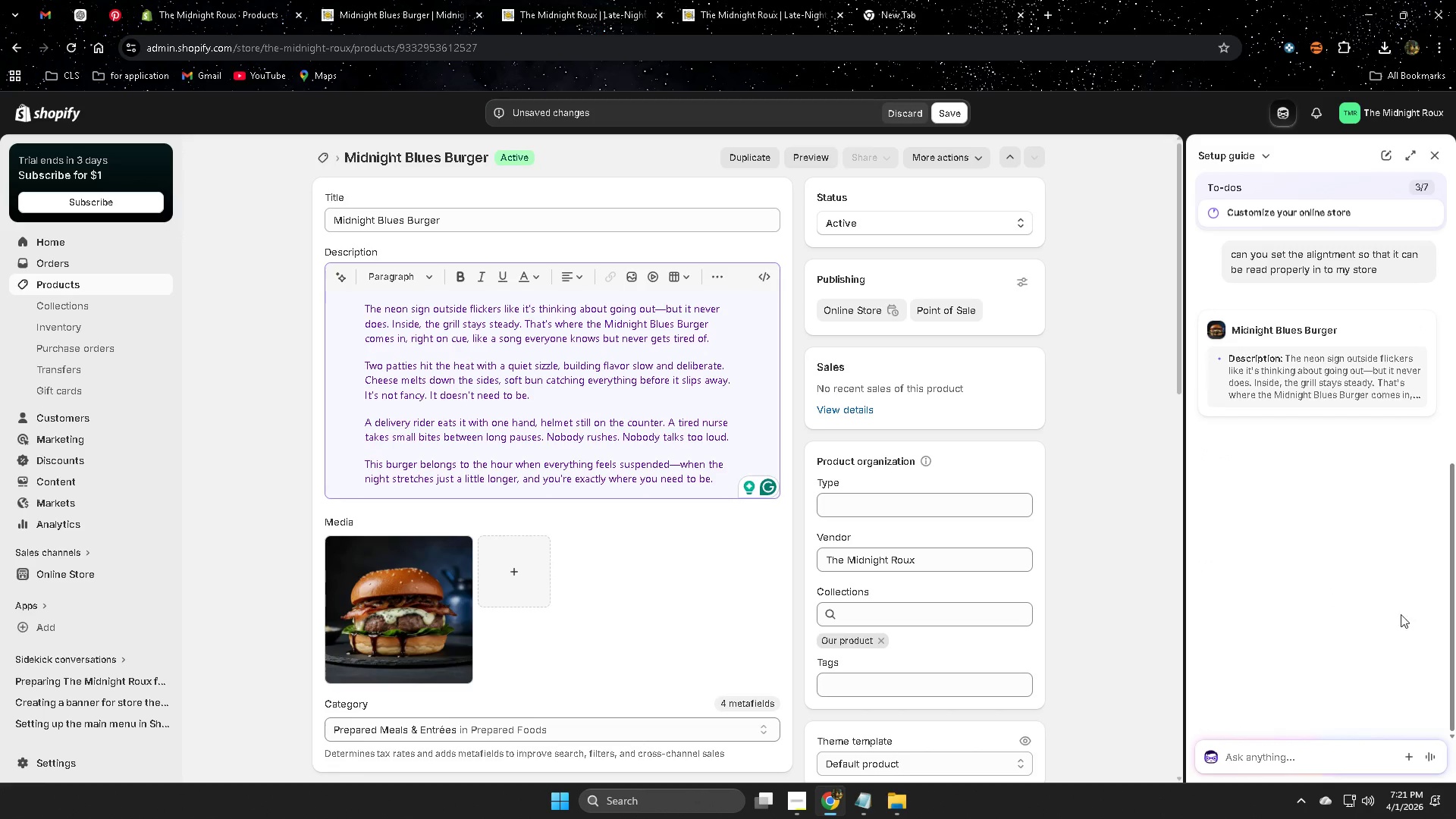 
scroll: coordinate [1378, 389], scroll_direction: down, amount: 1.0
 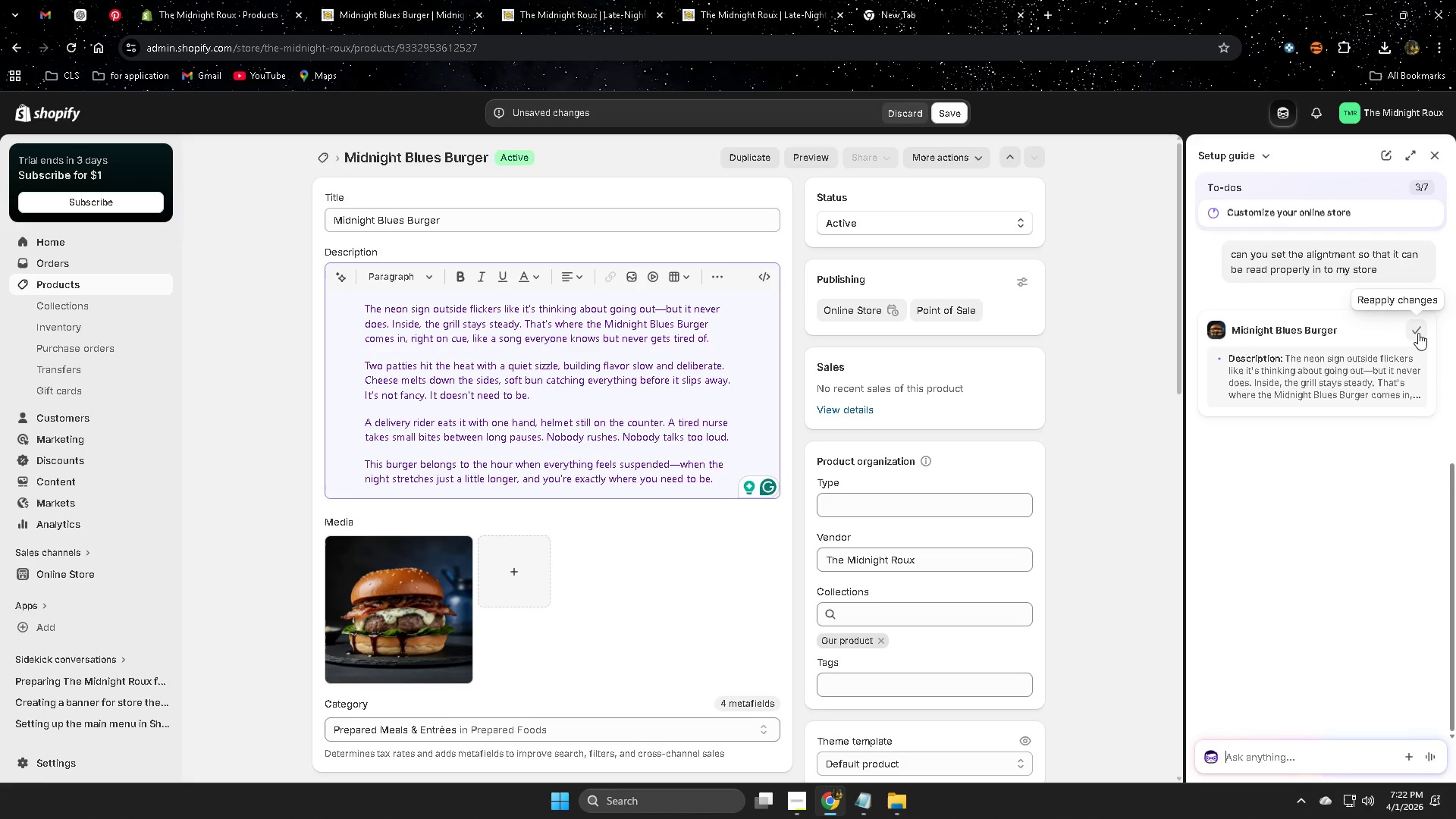 
left_click([1418, 333])
 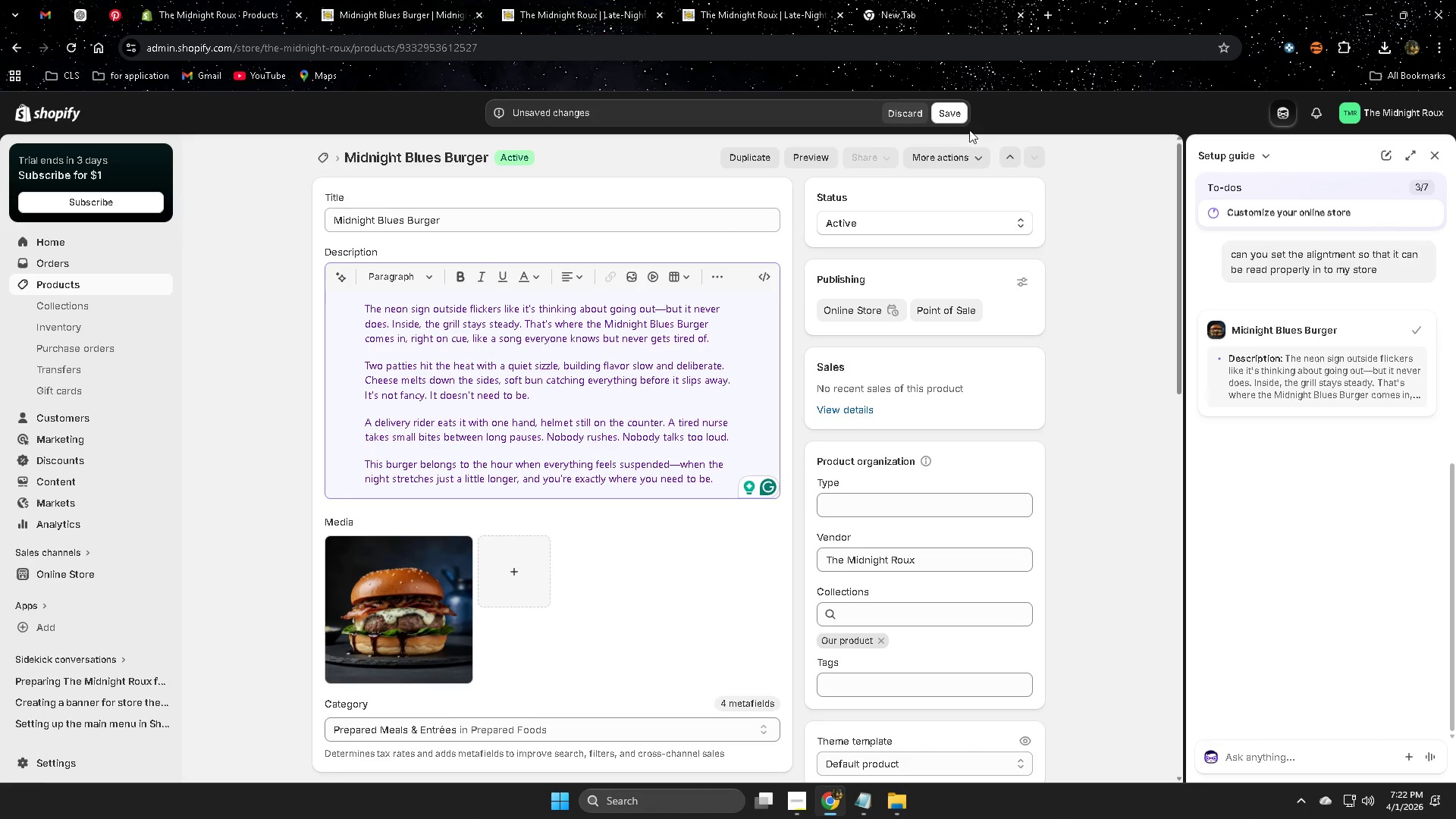 
left_click([962, 112])
 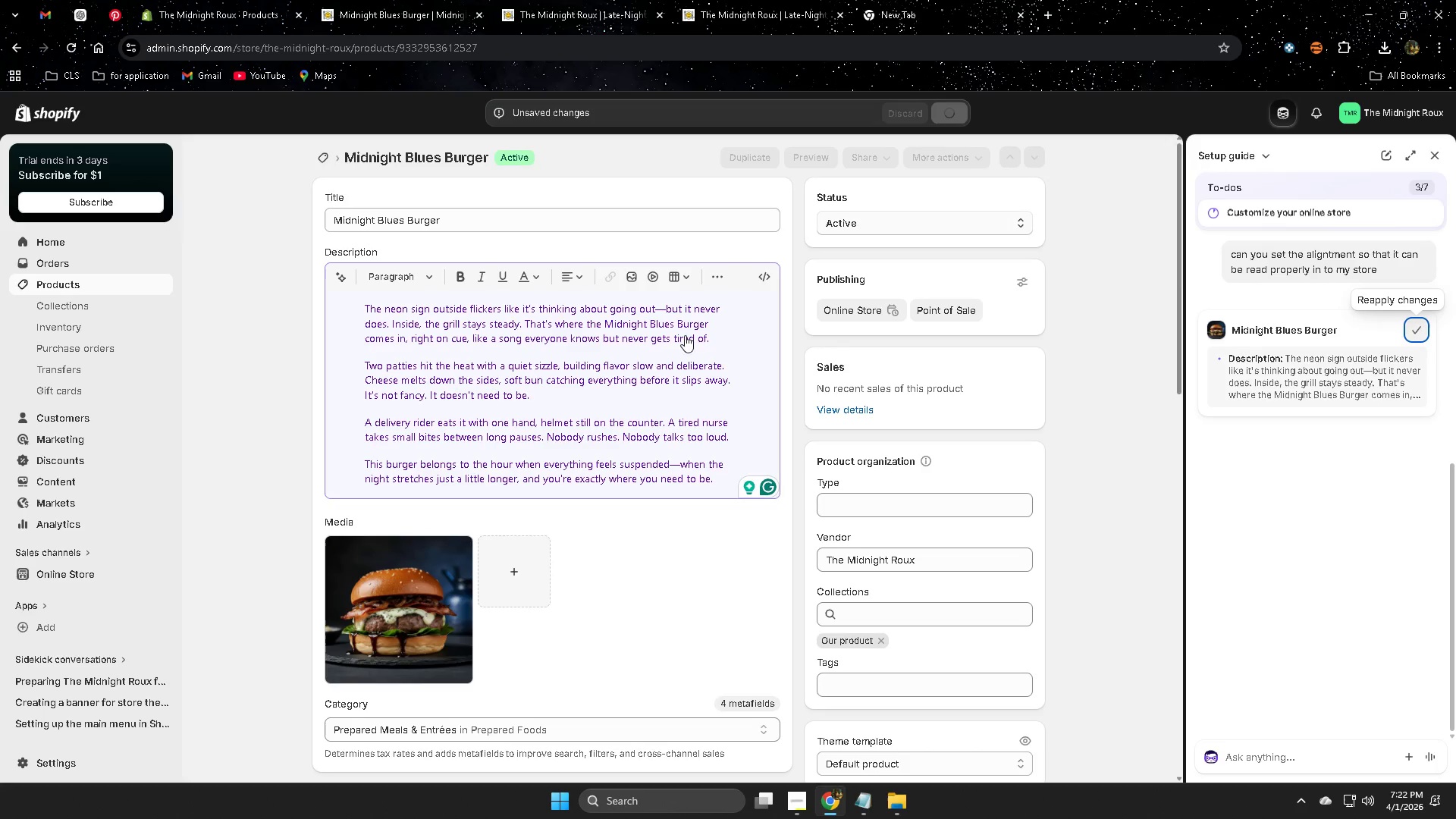 
scroll: coordinate [558, 445], scroll_direction: up, amount: 1.0
 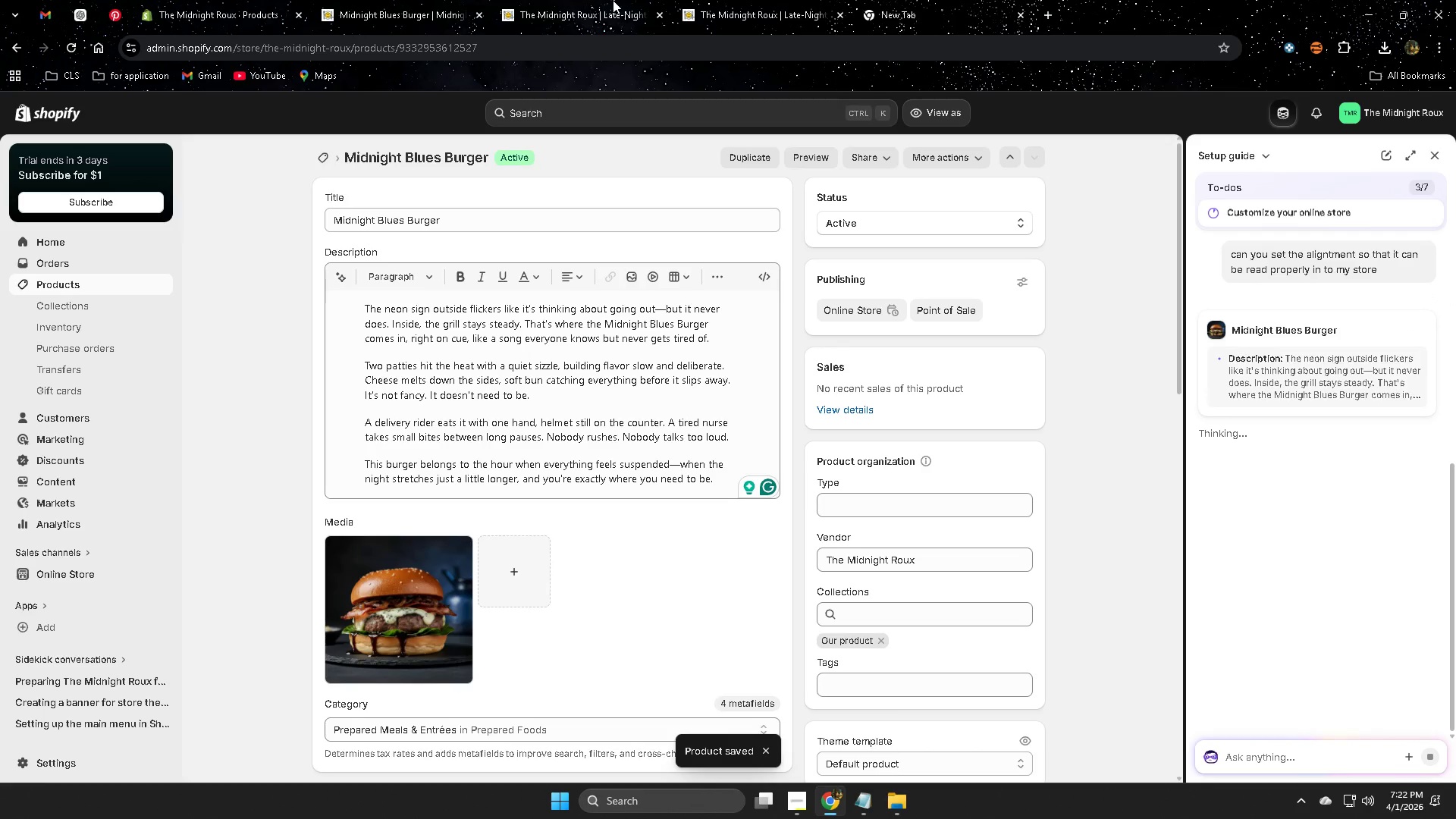 
left_click([613, 0])
 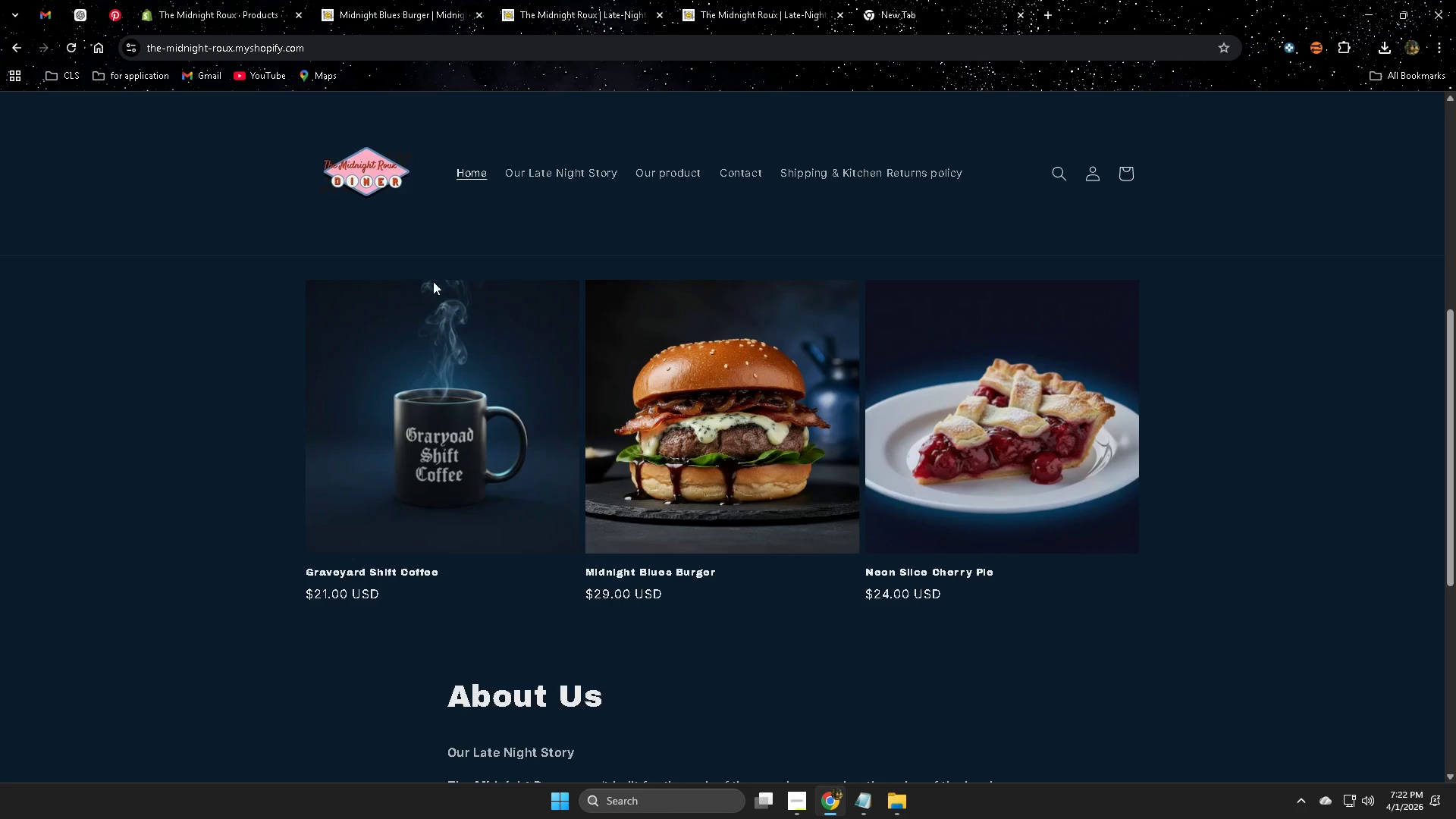 
left_click([673, 381])
 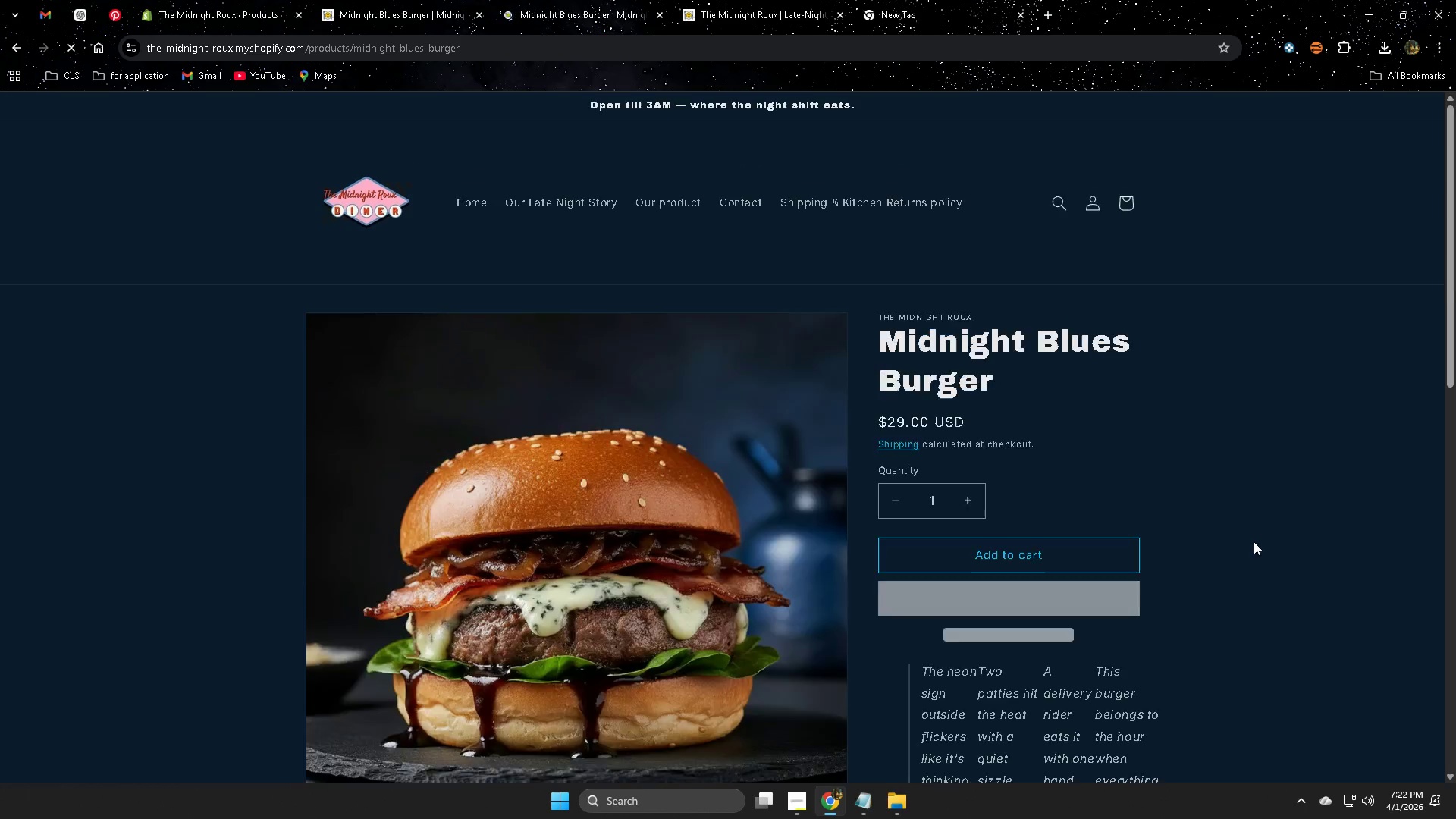 
scroll: coordinate [1047, 475], scroll_direction: down, amount: 11.0
 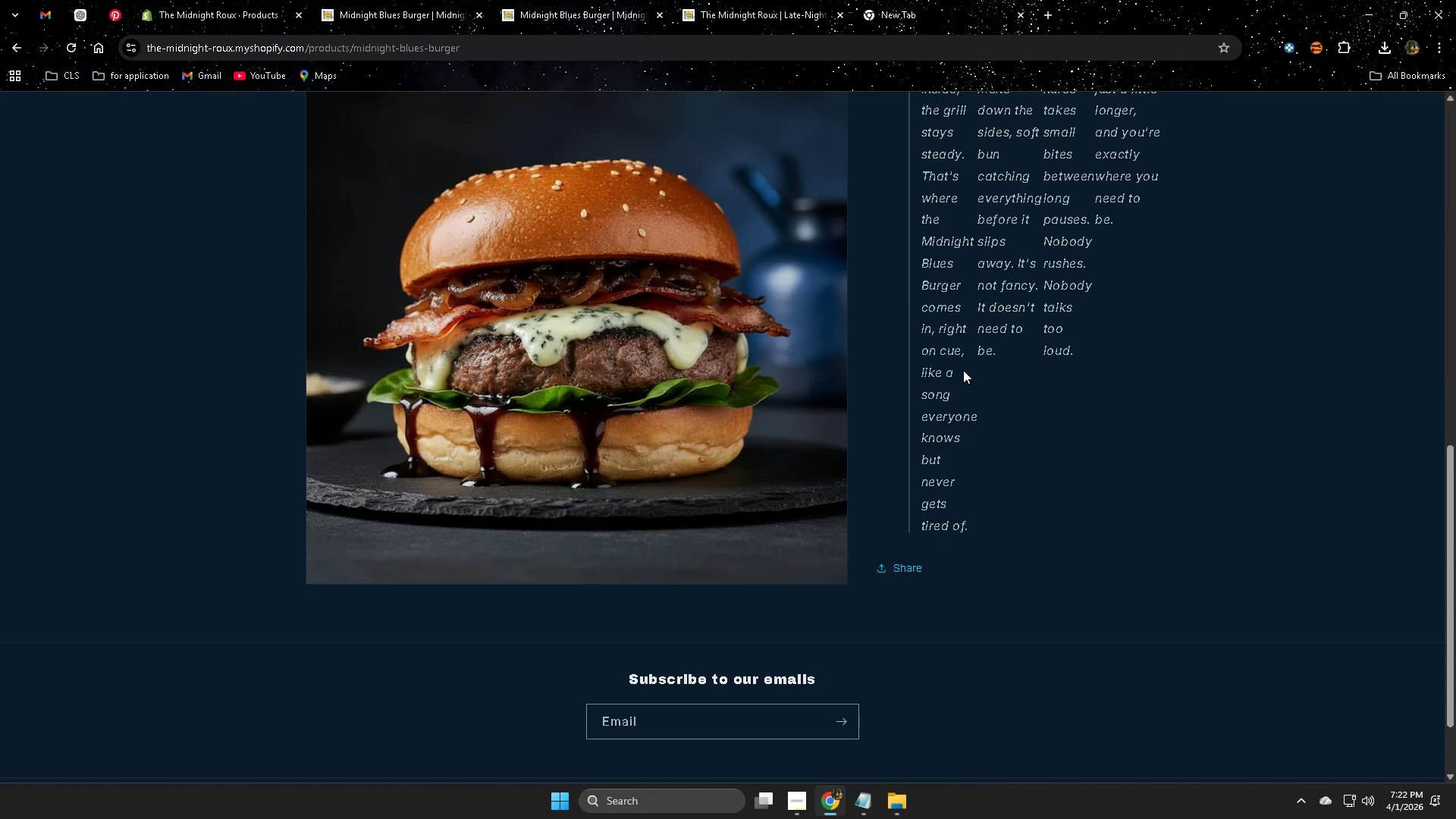 
left_click([970, 329])
 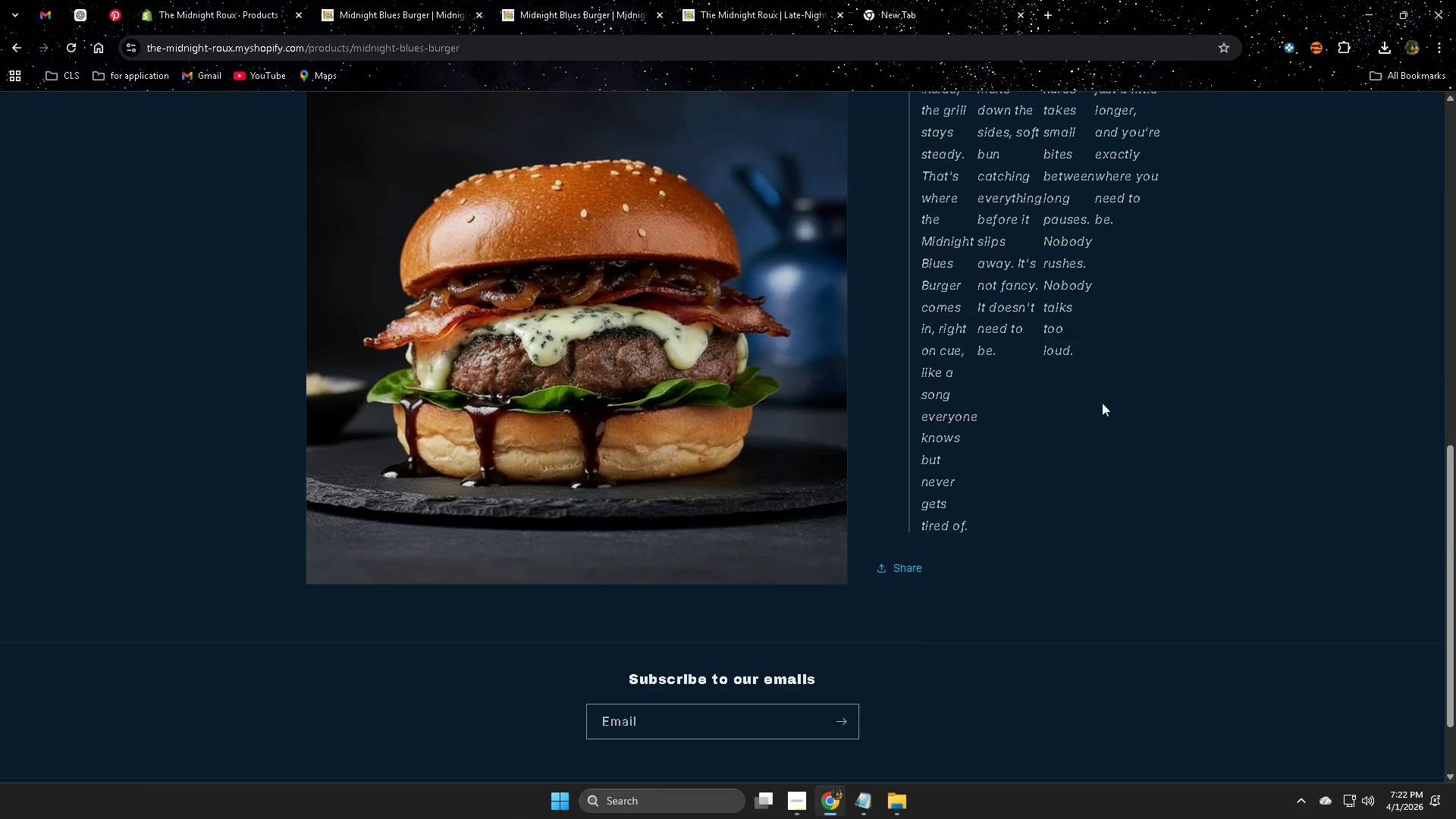 
scroll: coordinate [1103, 412], scroll_direction: up, amount: 3.0
 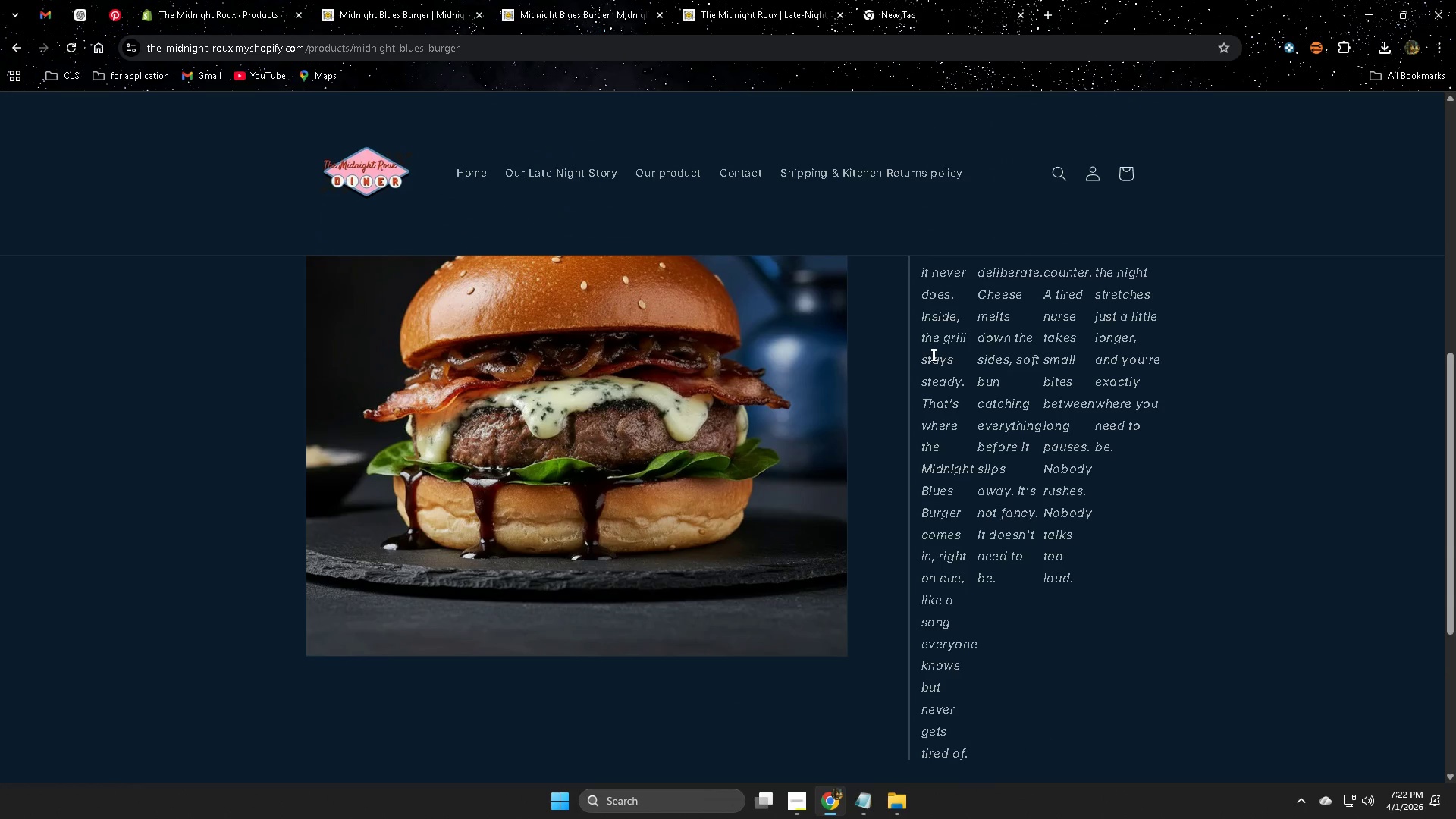 
left_click([900, 347])
 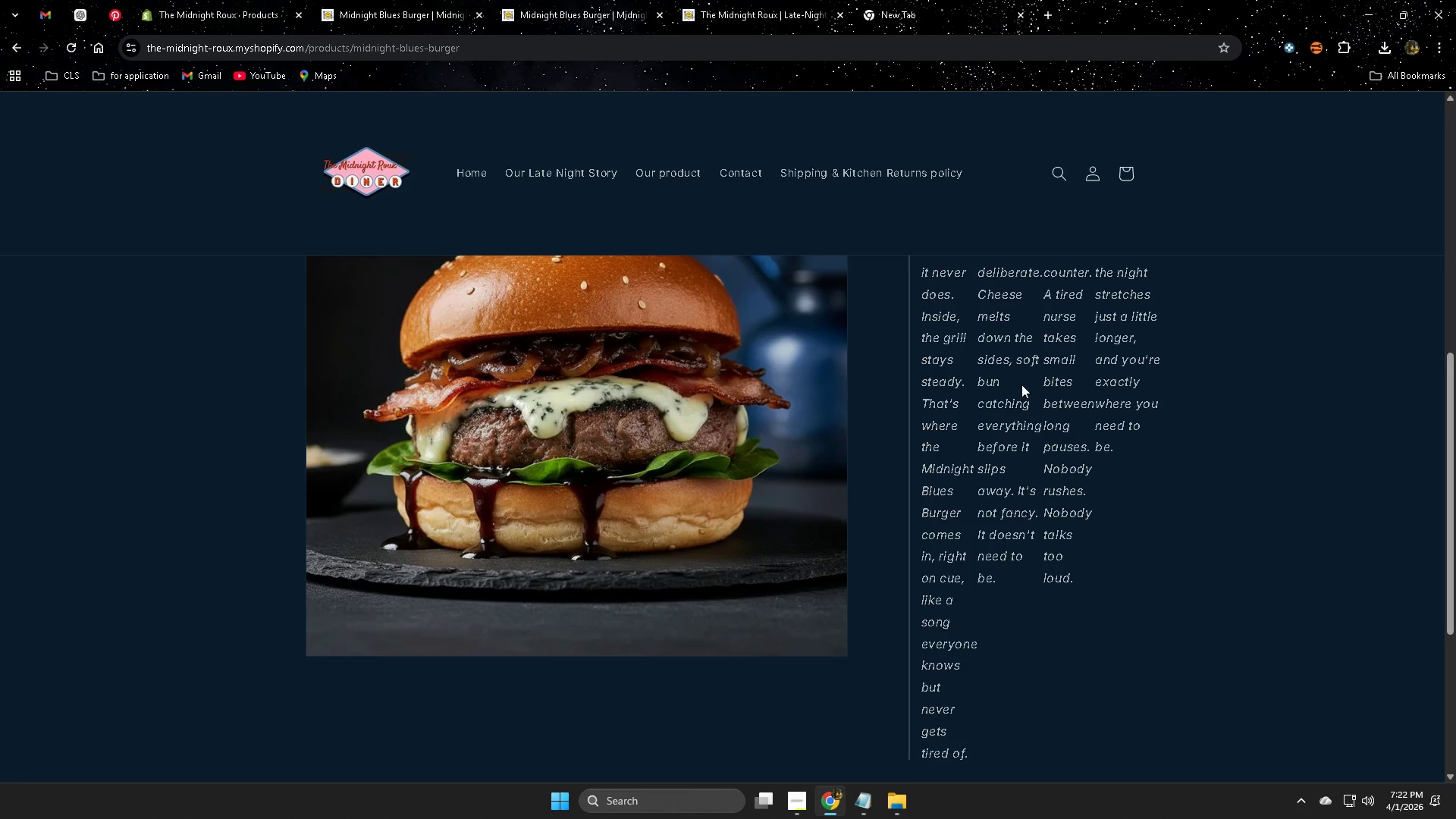 
scroll: coordinate [1077, 410], scroll_direction: up, amount: 5.0
 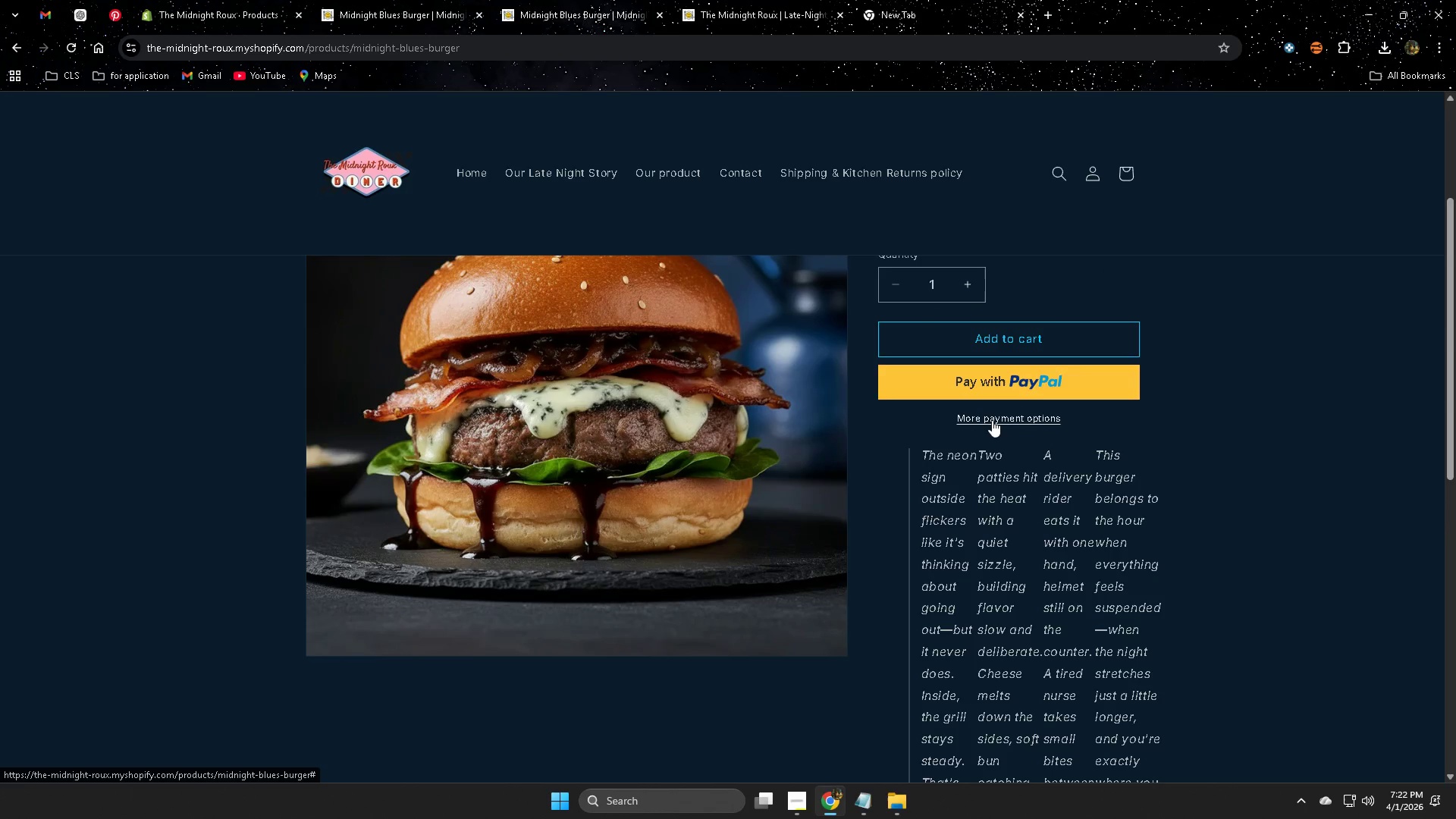 
scroll: coordinate [1126, 479], scroll_direction: down, amount: 9.0
 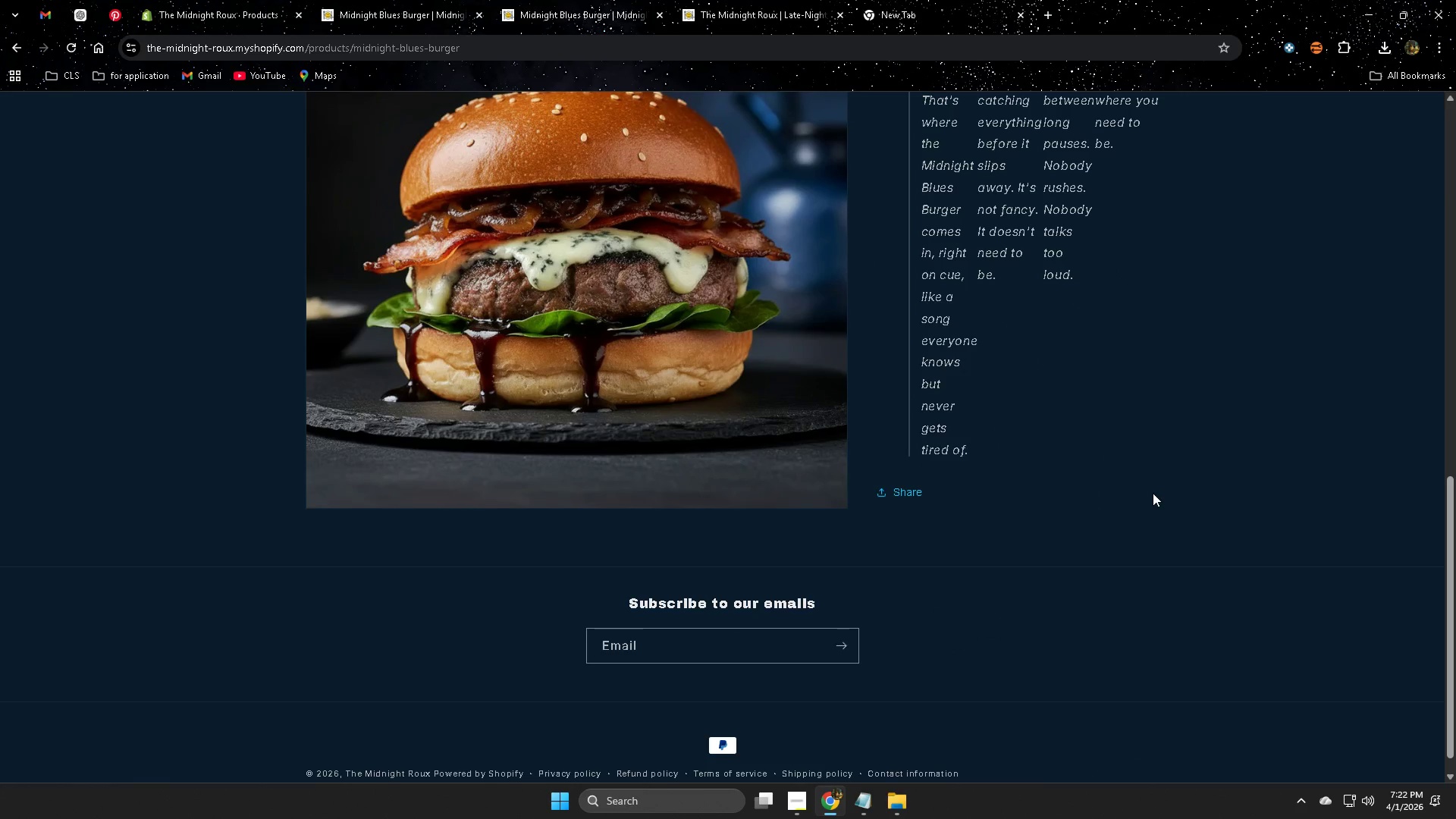 
scroll: coordinate [1147, 501], scroll_direction: up, amount: 7.0
 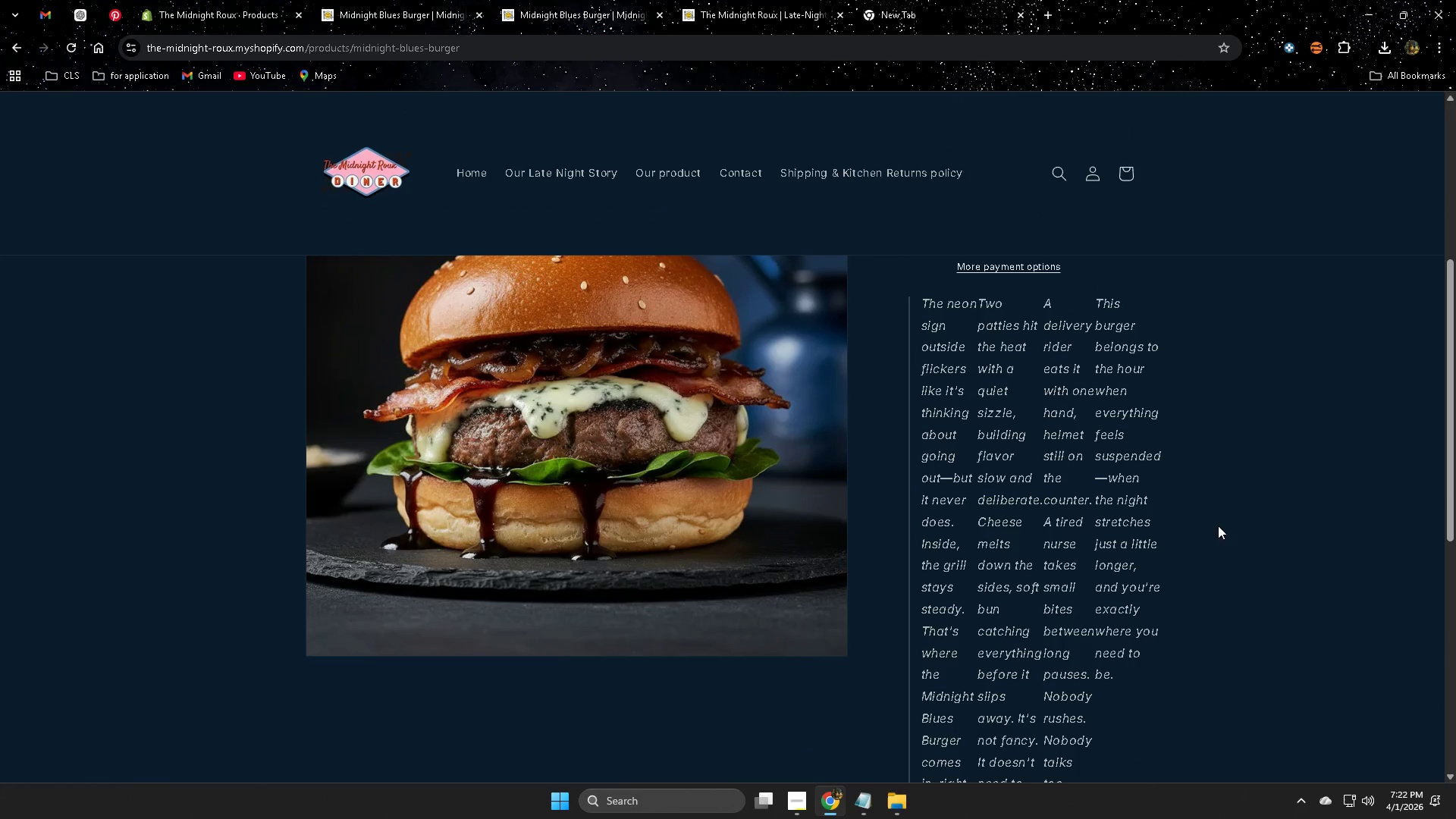 
scroll: coordinate [1272, 614], scroll_direction: down, amount: 2.0
 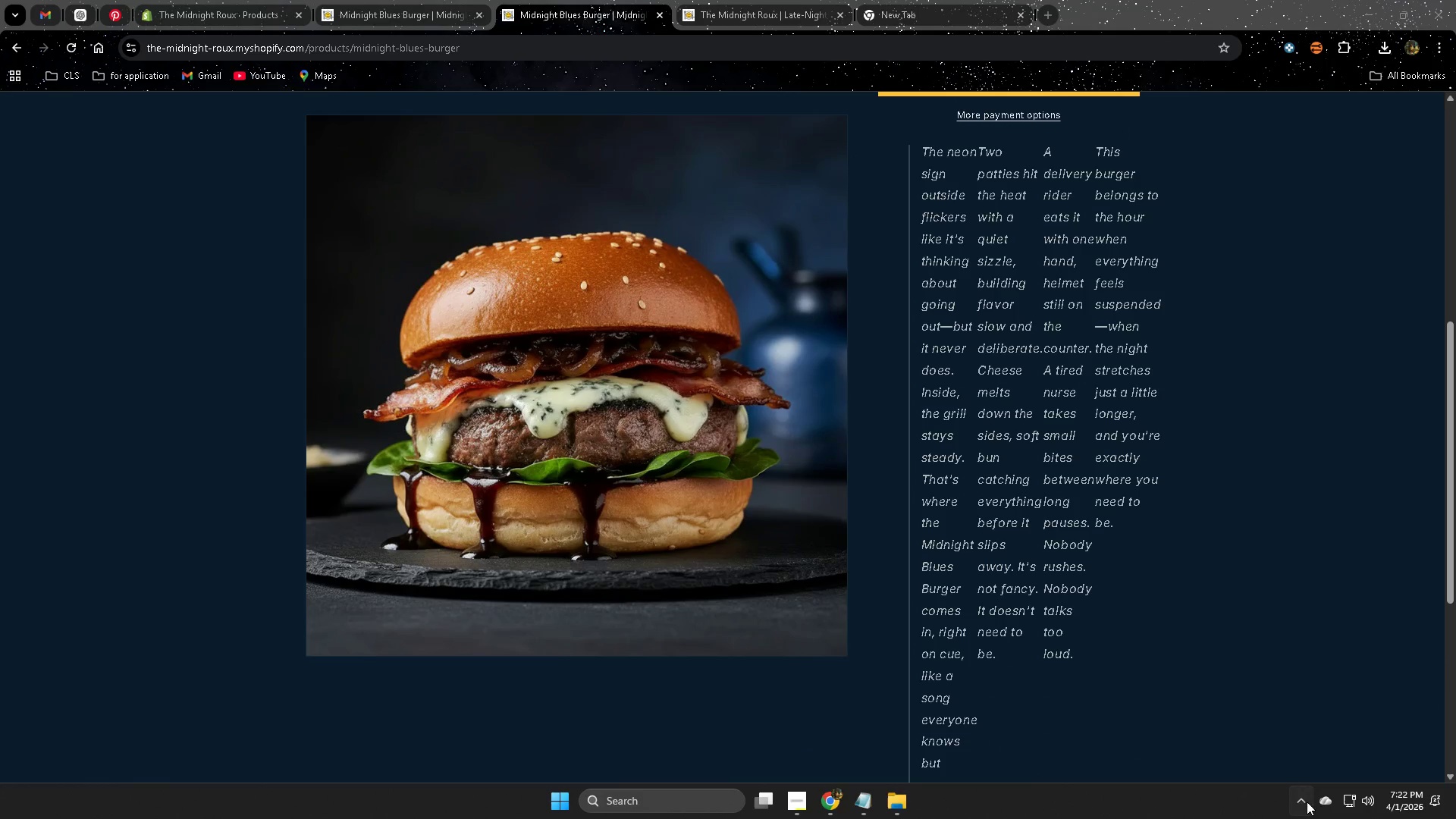 
double_click([1282, 750])
 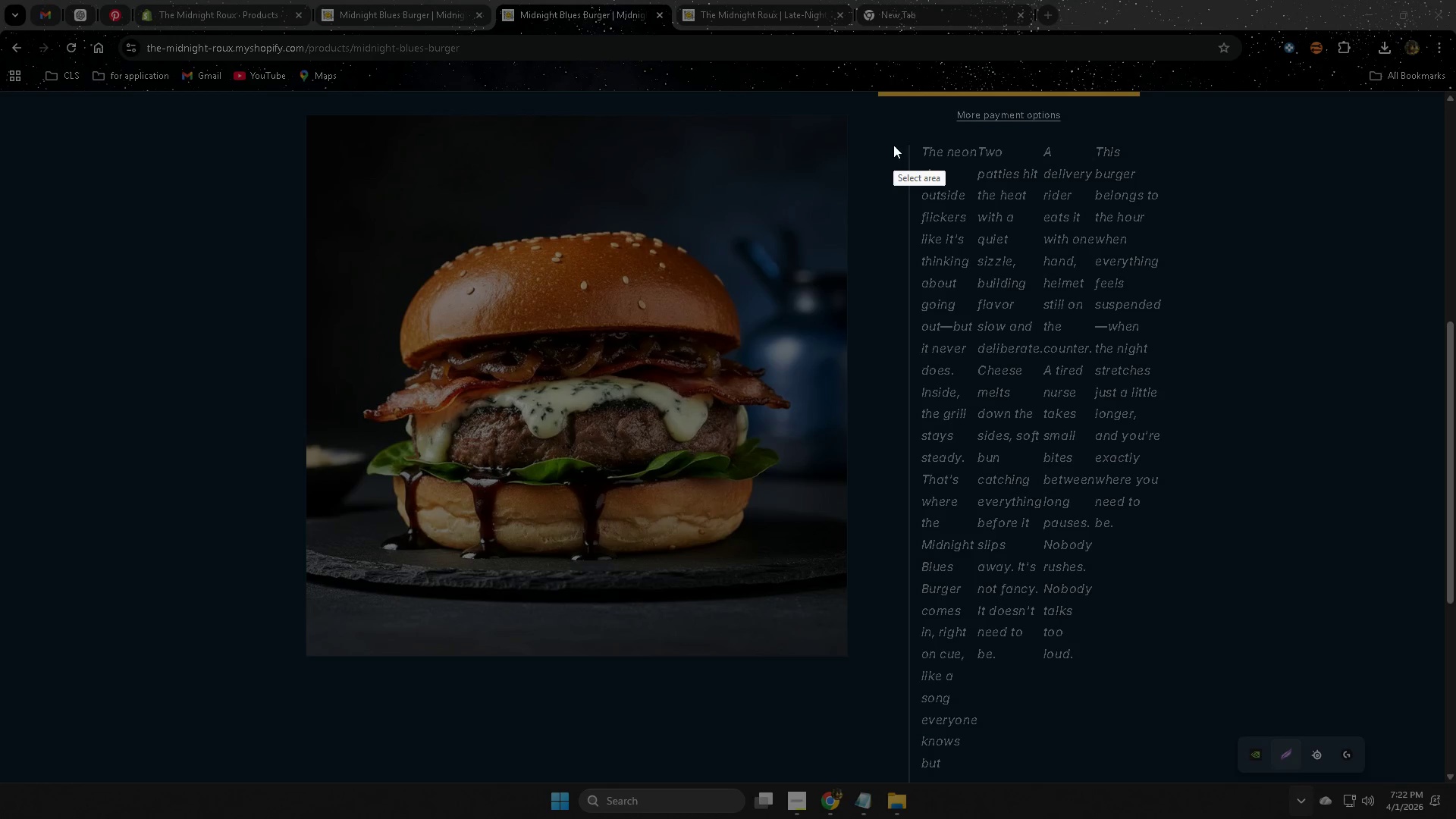 
left_click_drag(start_coordinate=[892, 143], to_coordinate=[1197, 767])
 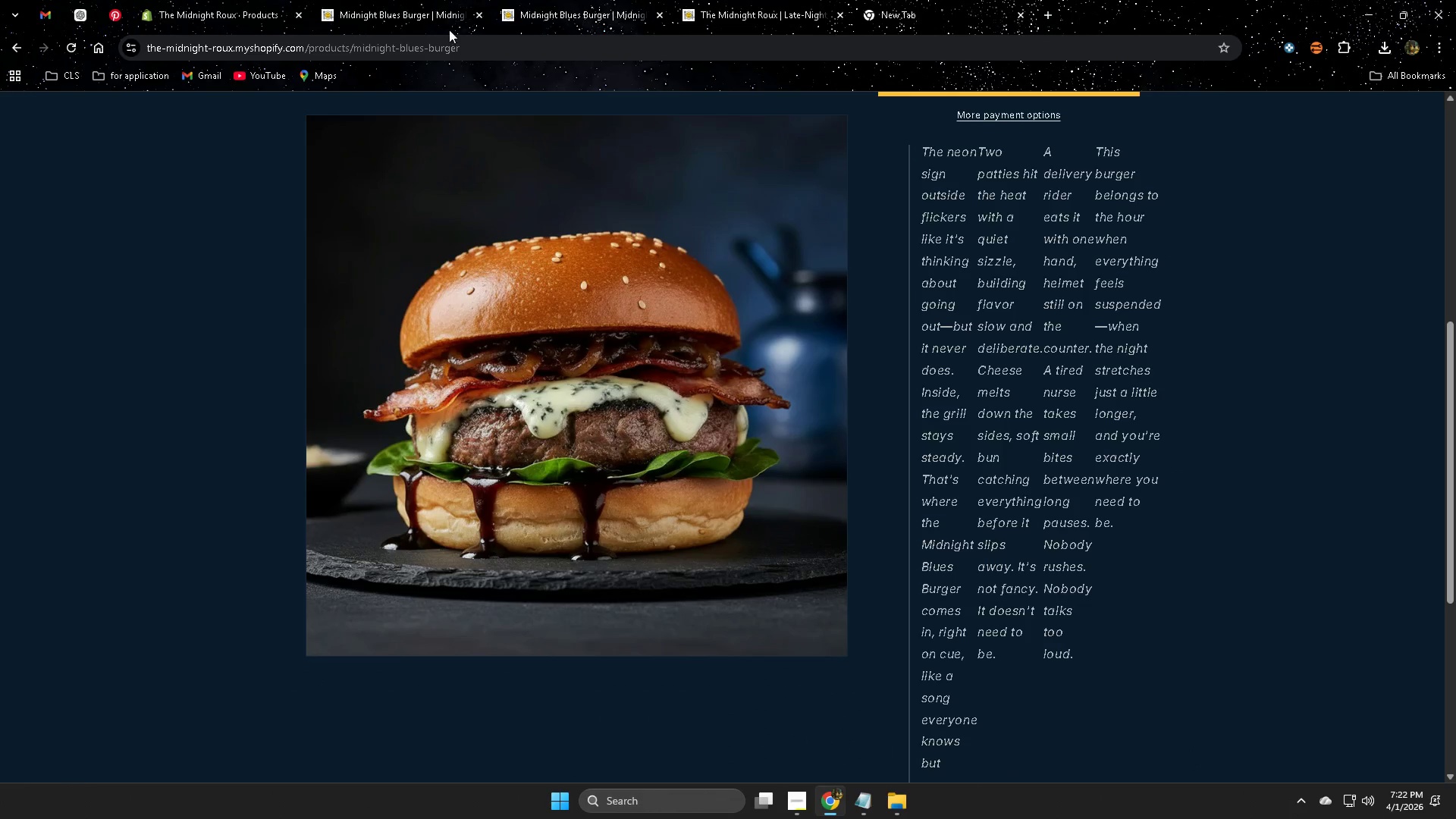 
key(Control+C)
 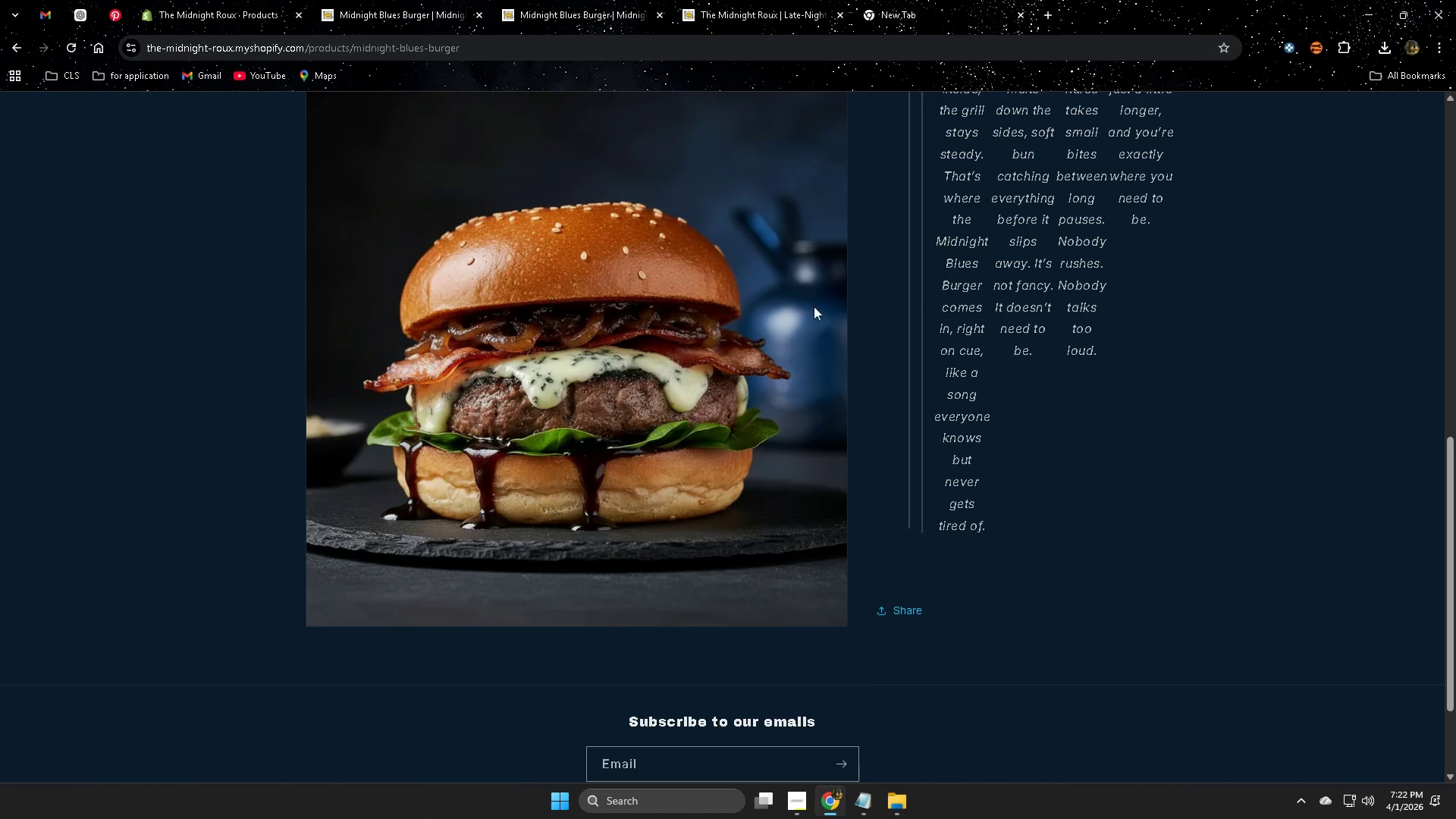 
left_click([263, 0])
 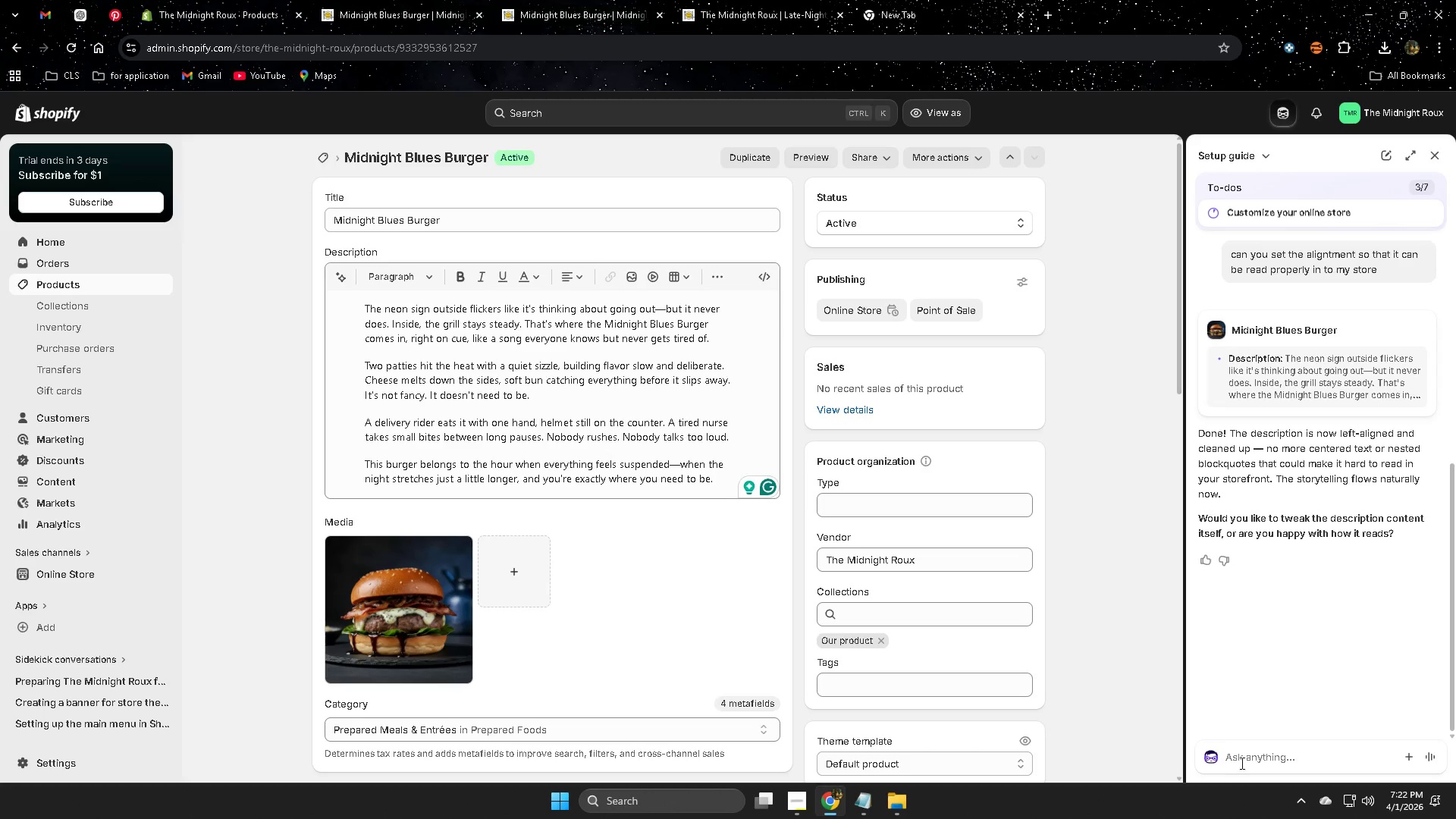 
left_click([1288, 764])
 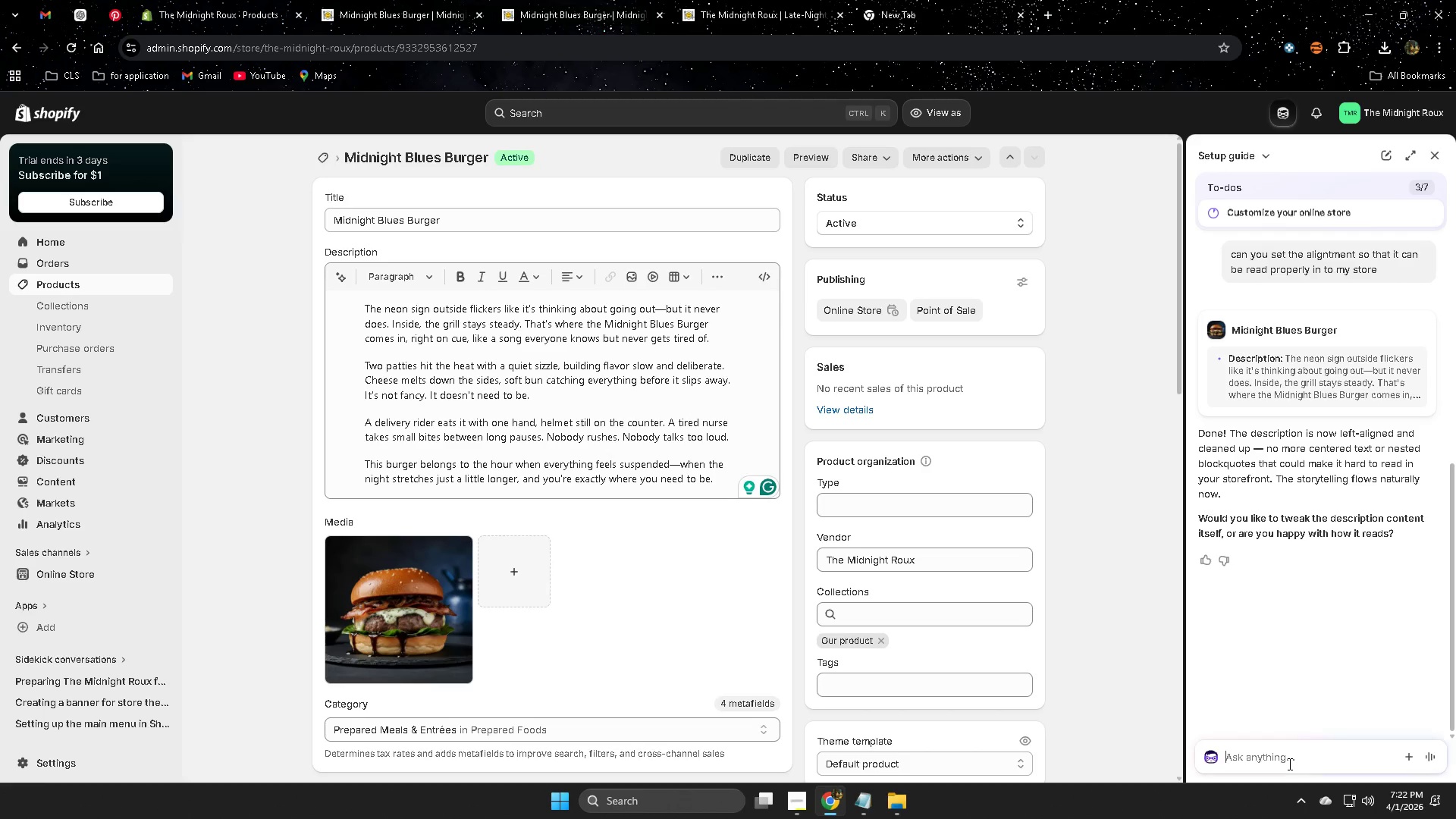 
key(Control+ControlLeft)
 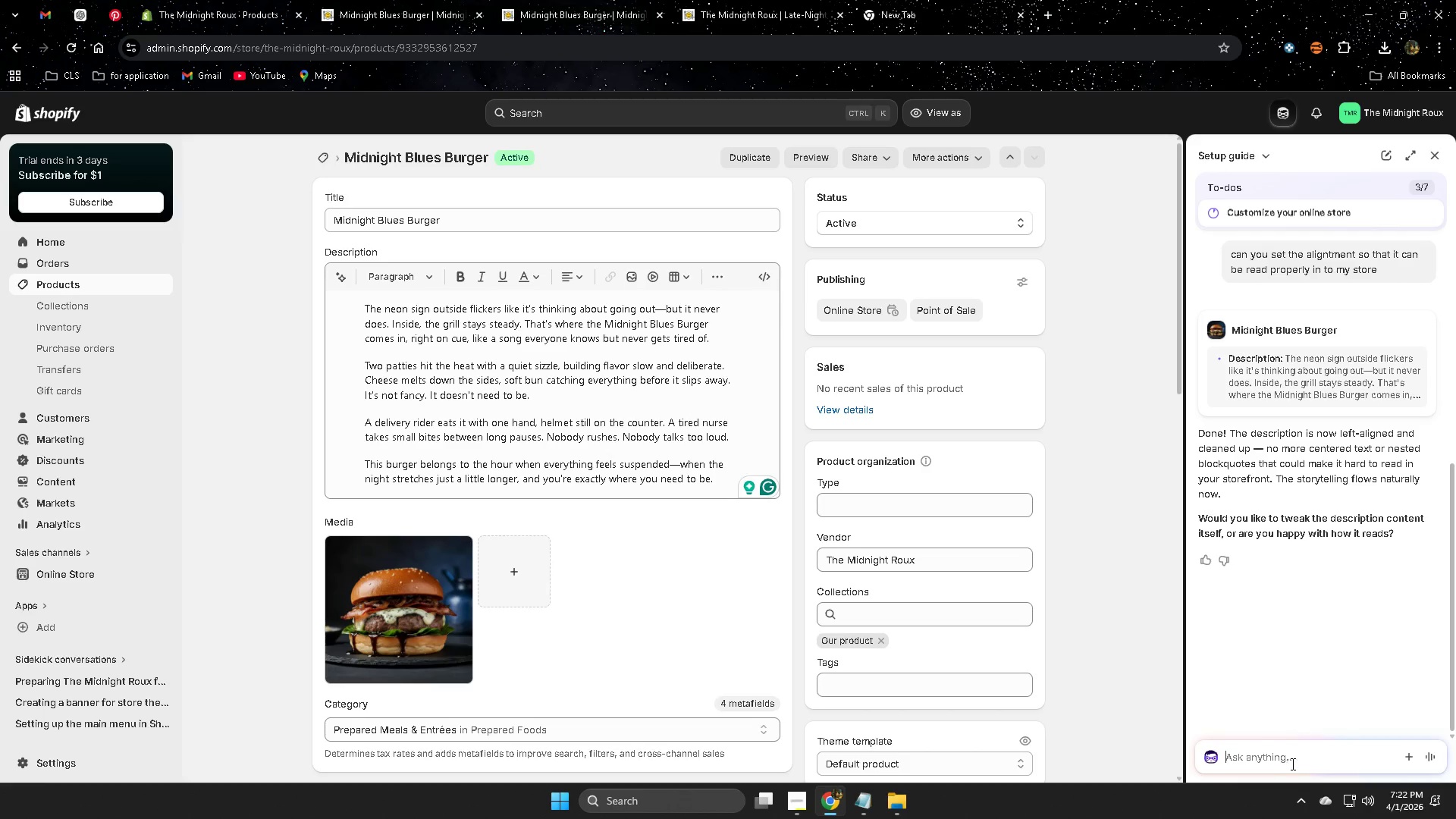 
key(Control+V)
 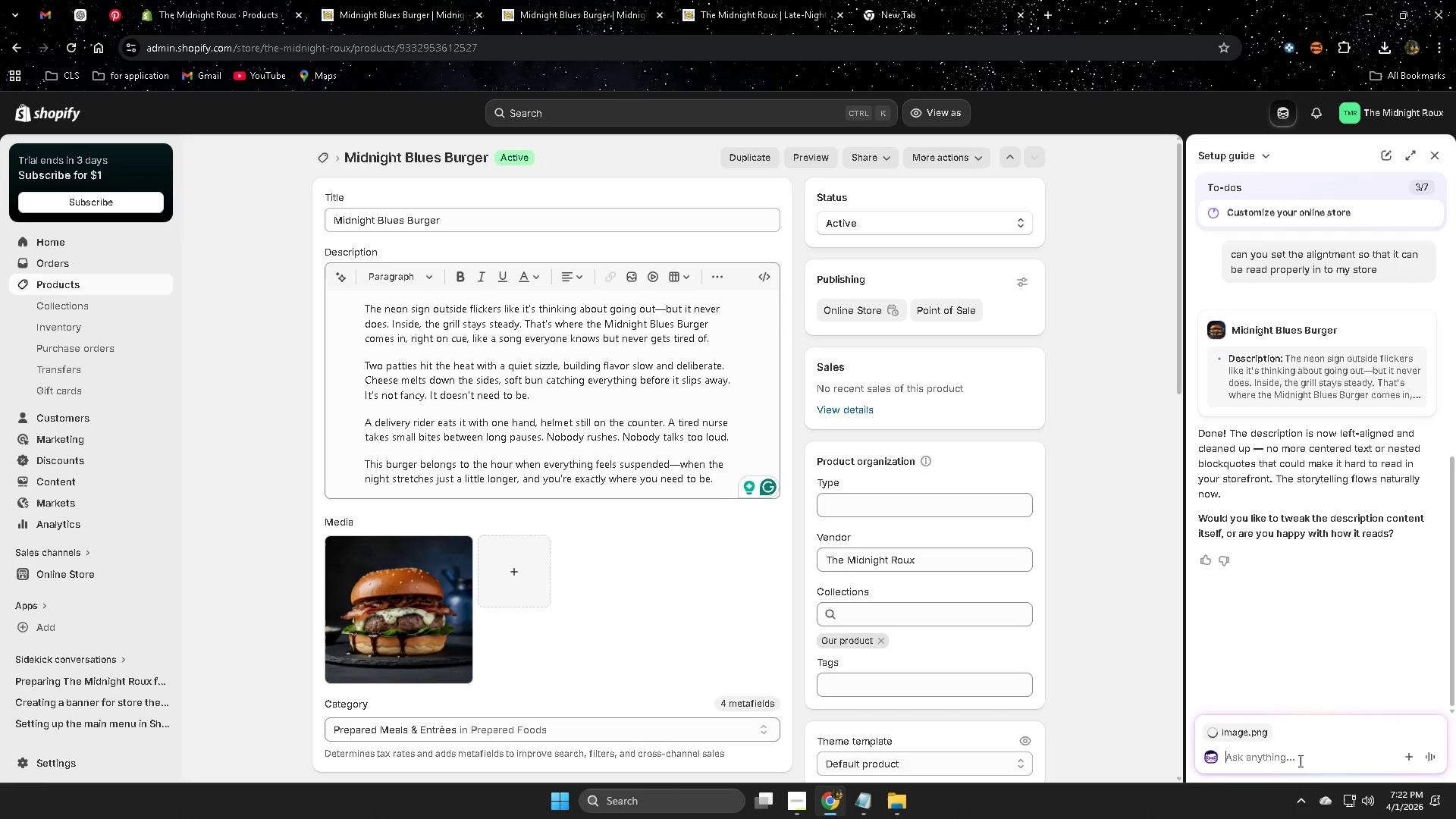 
type(but if uoi )
key(Backspace)
key(Backspace)
key(Backspace)
key(Backspace)
type(you go tothe )
key(Backspace)
key(Backspace)
key(Backspace)
key(Backspace)
type( the store it will look like this )
 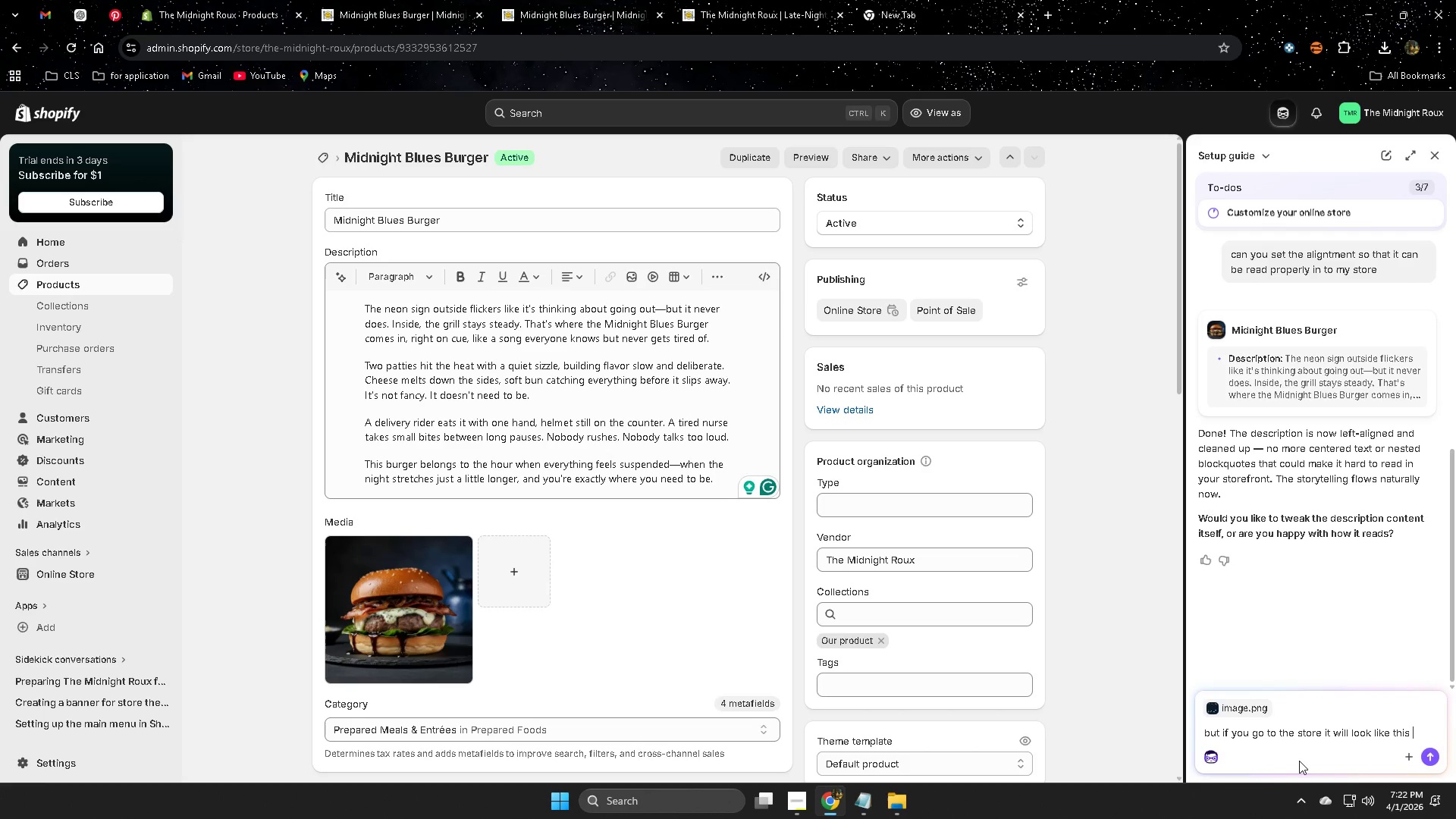 
key(Enter)
 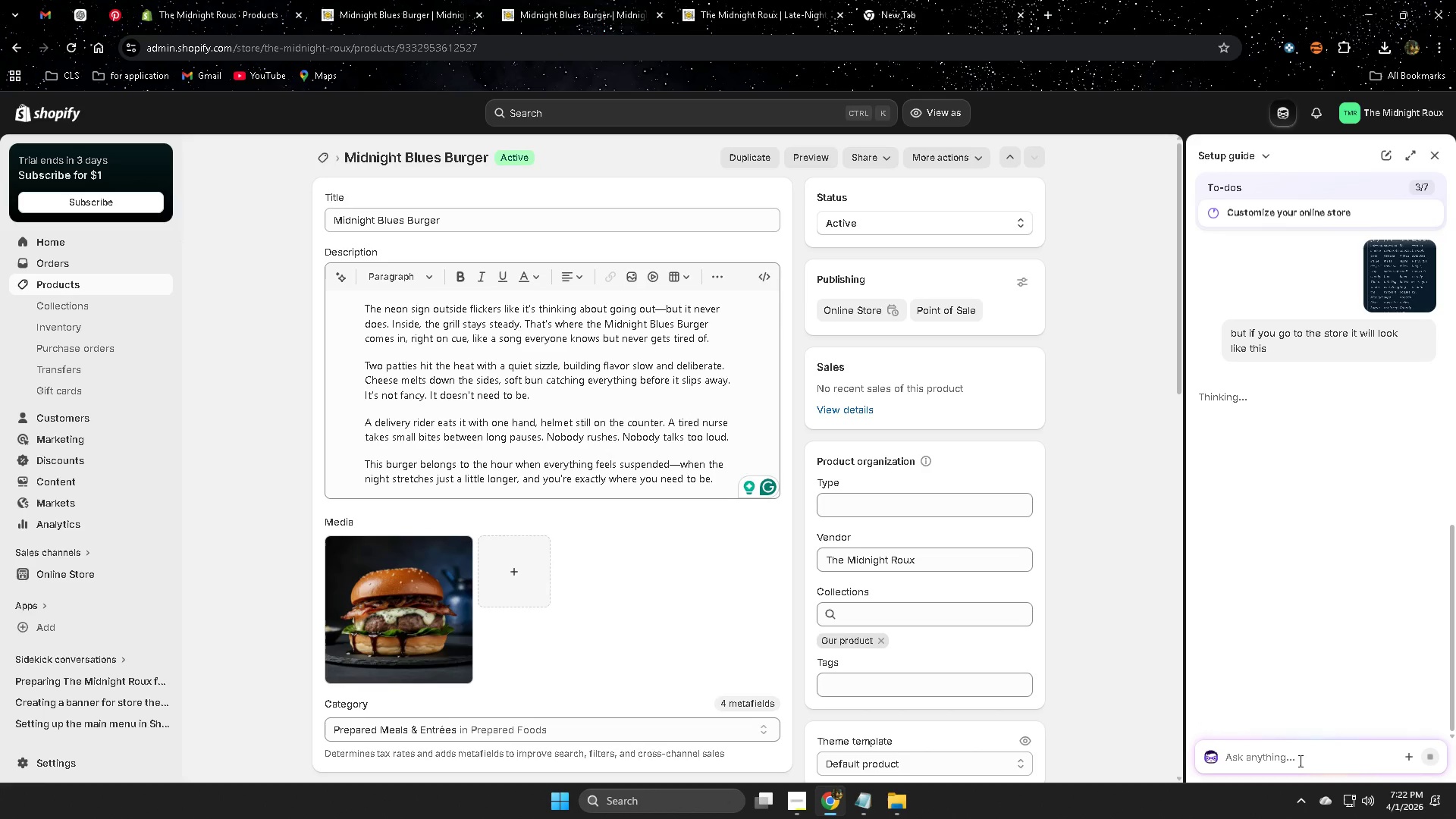 
type(ho )
key(Backspace)
key(Backspace)
type(ow can i ge)
key(Backspace)
key(Backspace)
type(change this)
 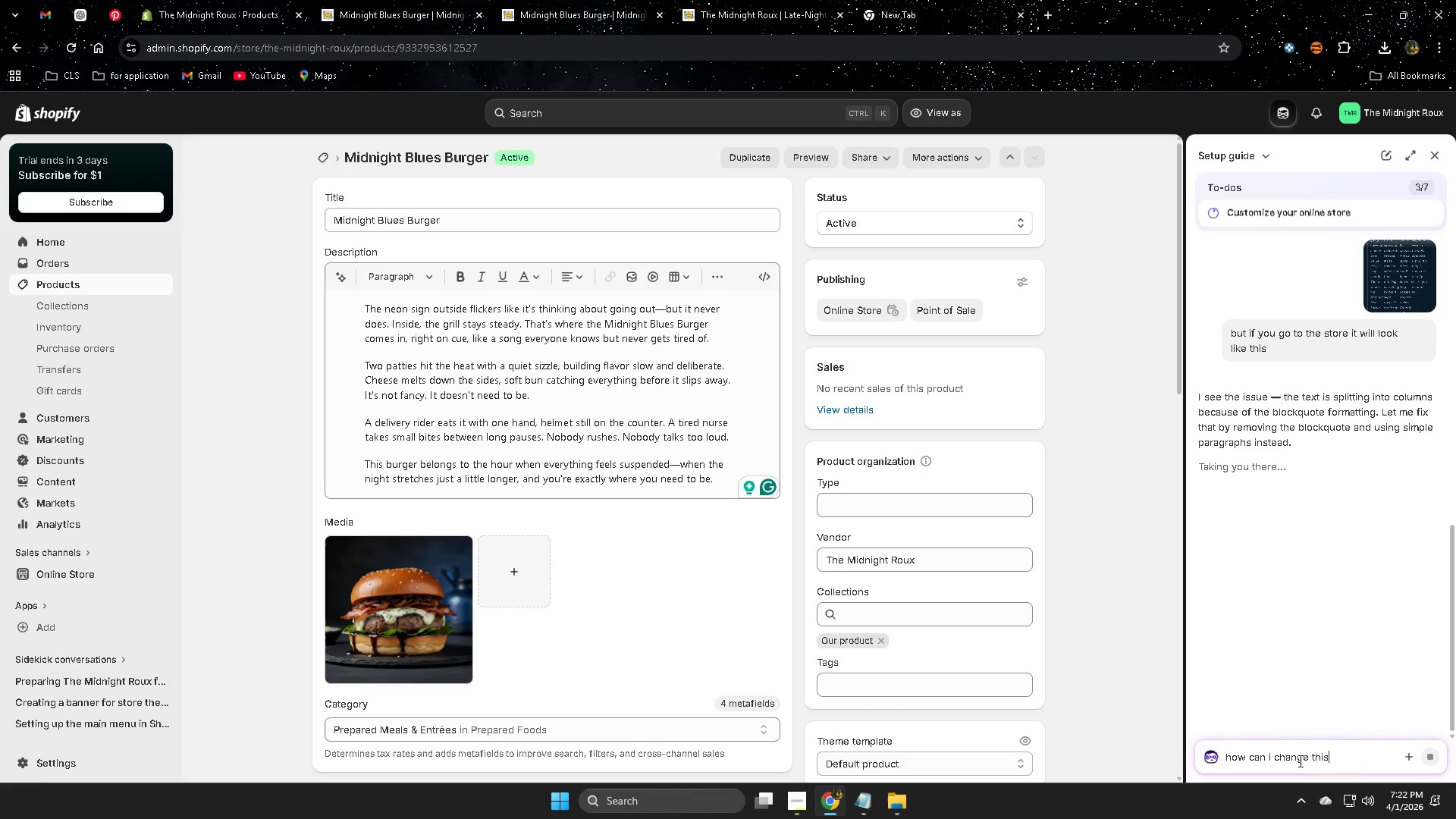 
key(Enter)
 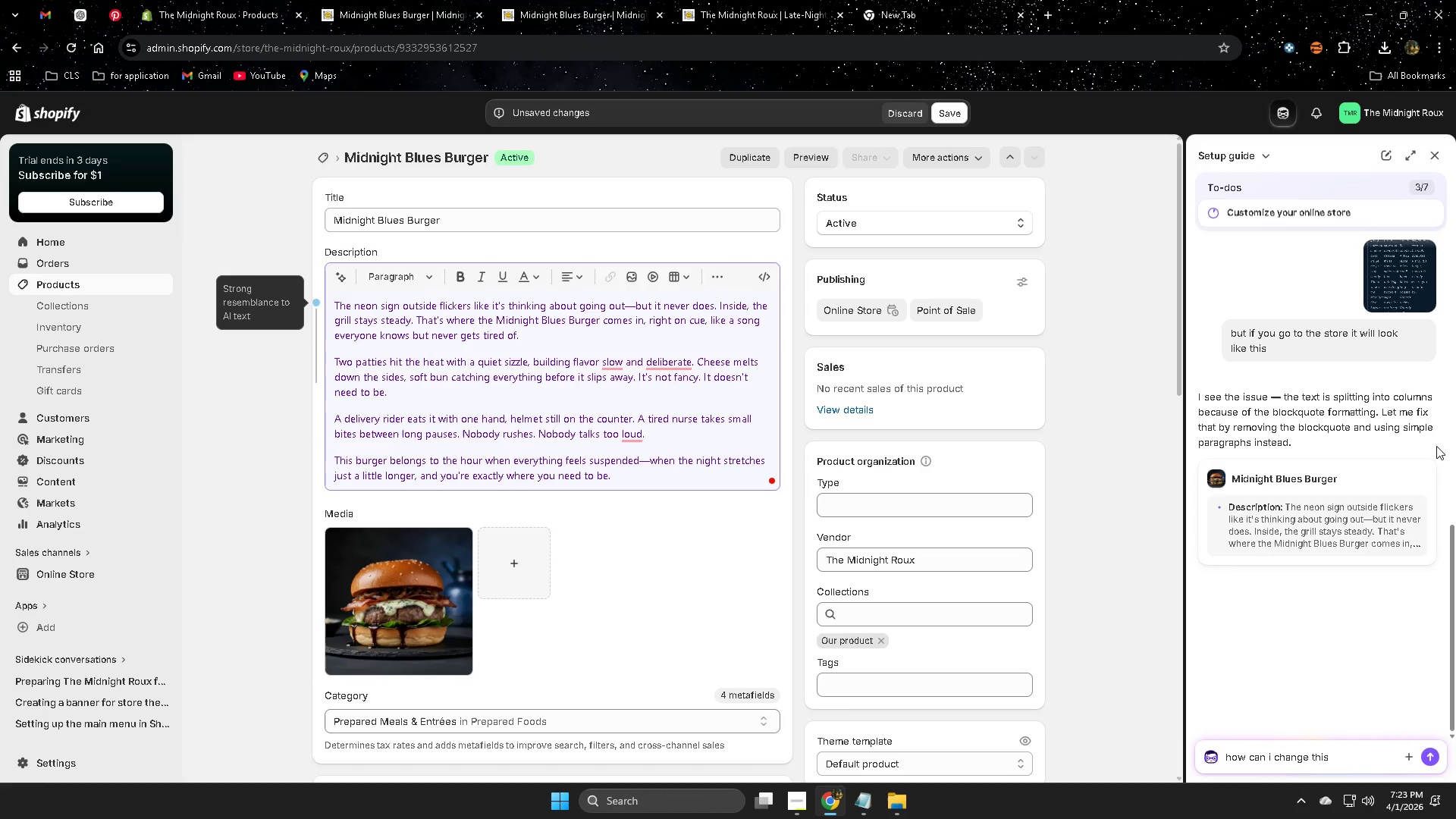 
wait(22.34)
 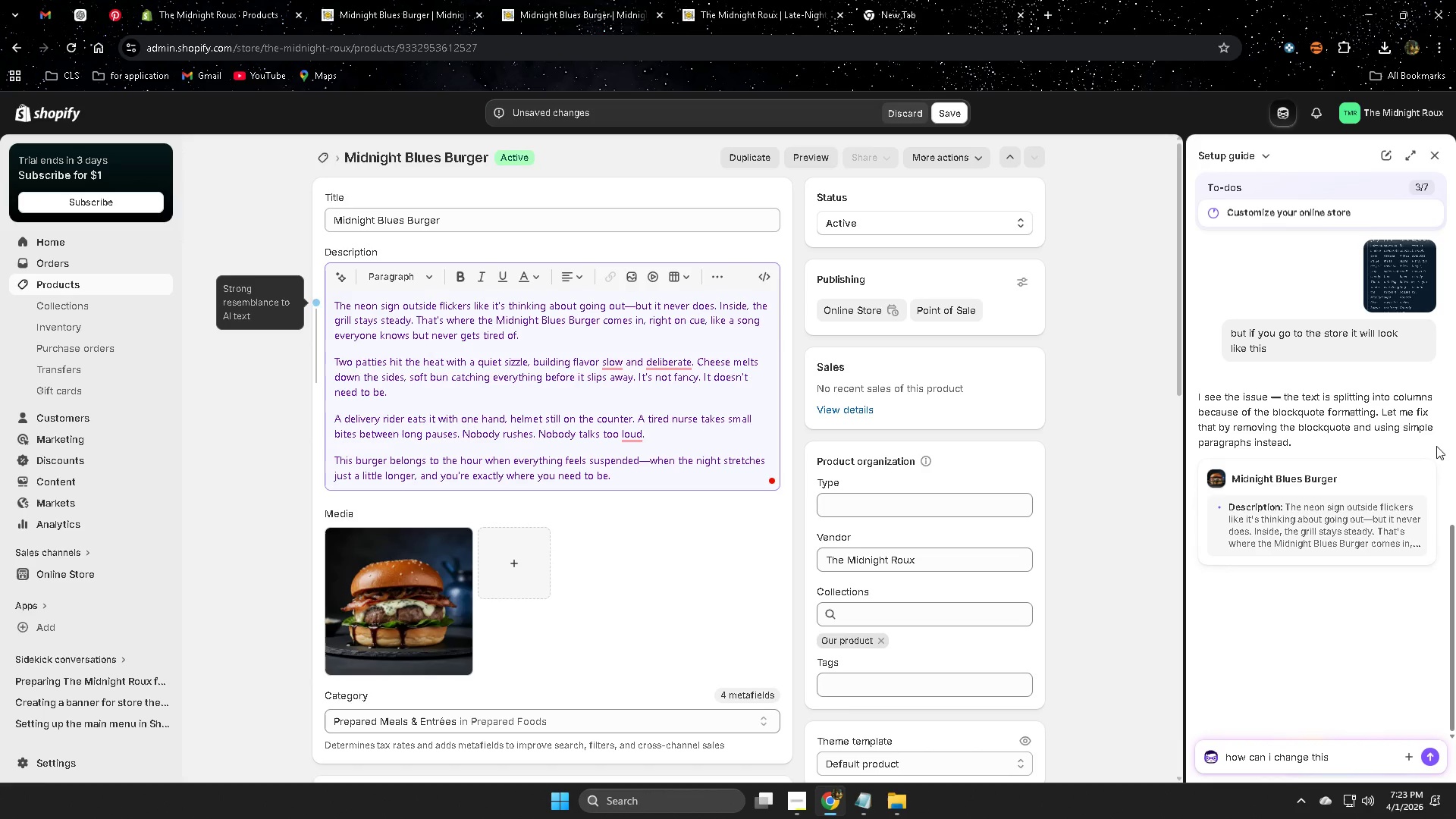 
left_click([1435, 148])
 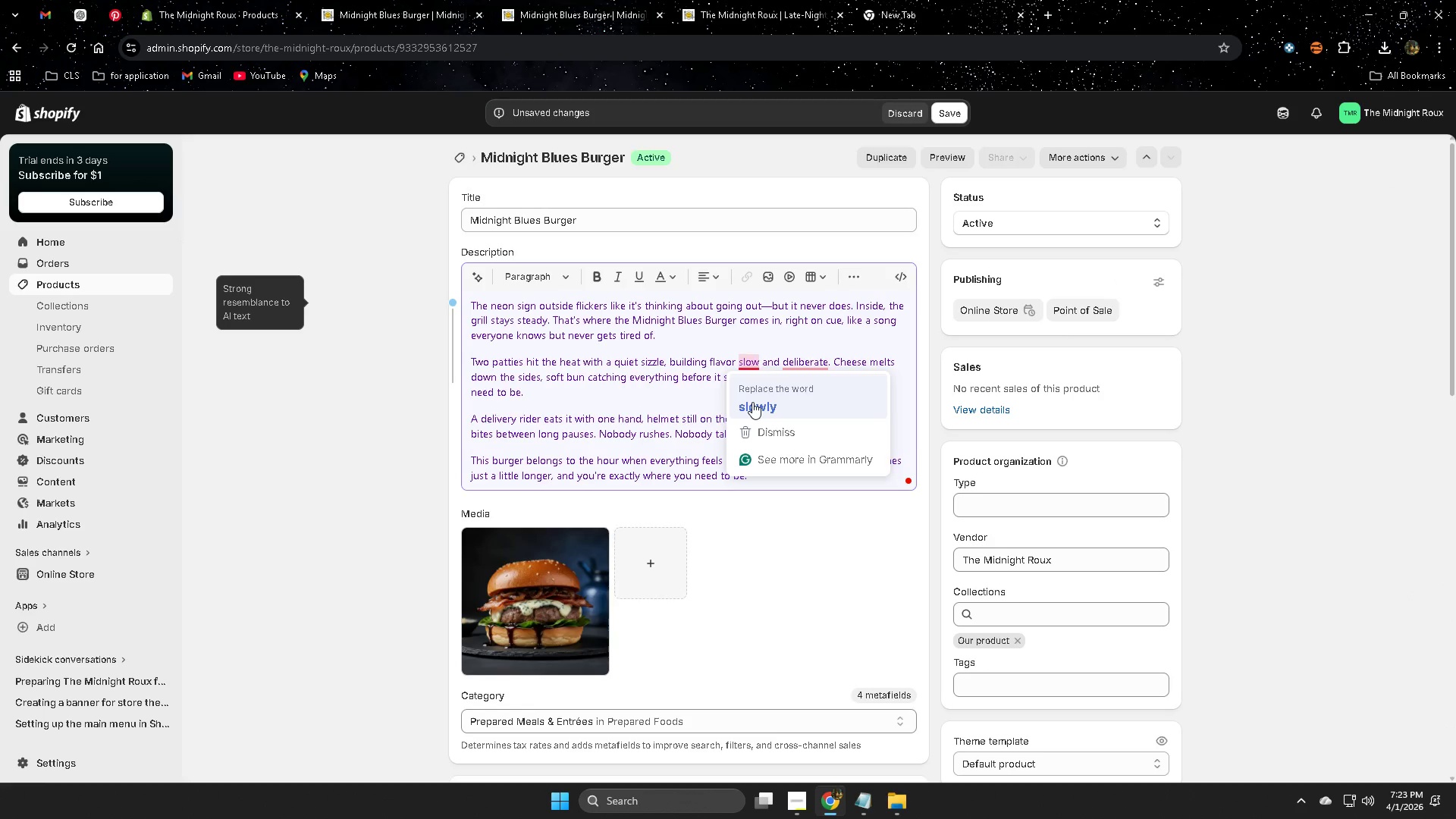 
left_click([752, 402])
 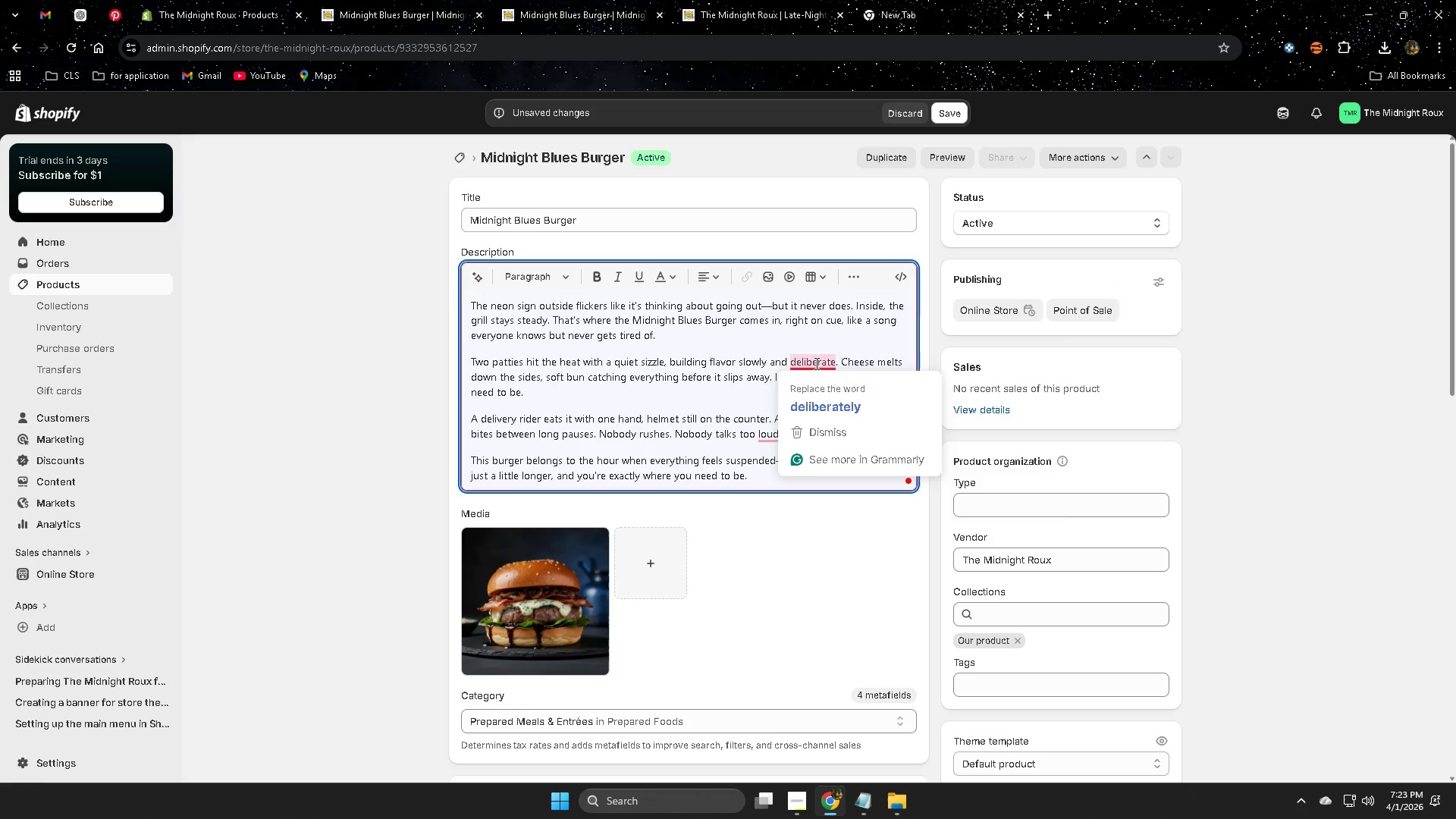 
left_click([827, 407])
 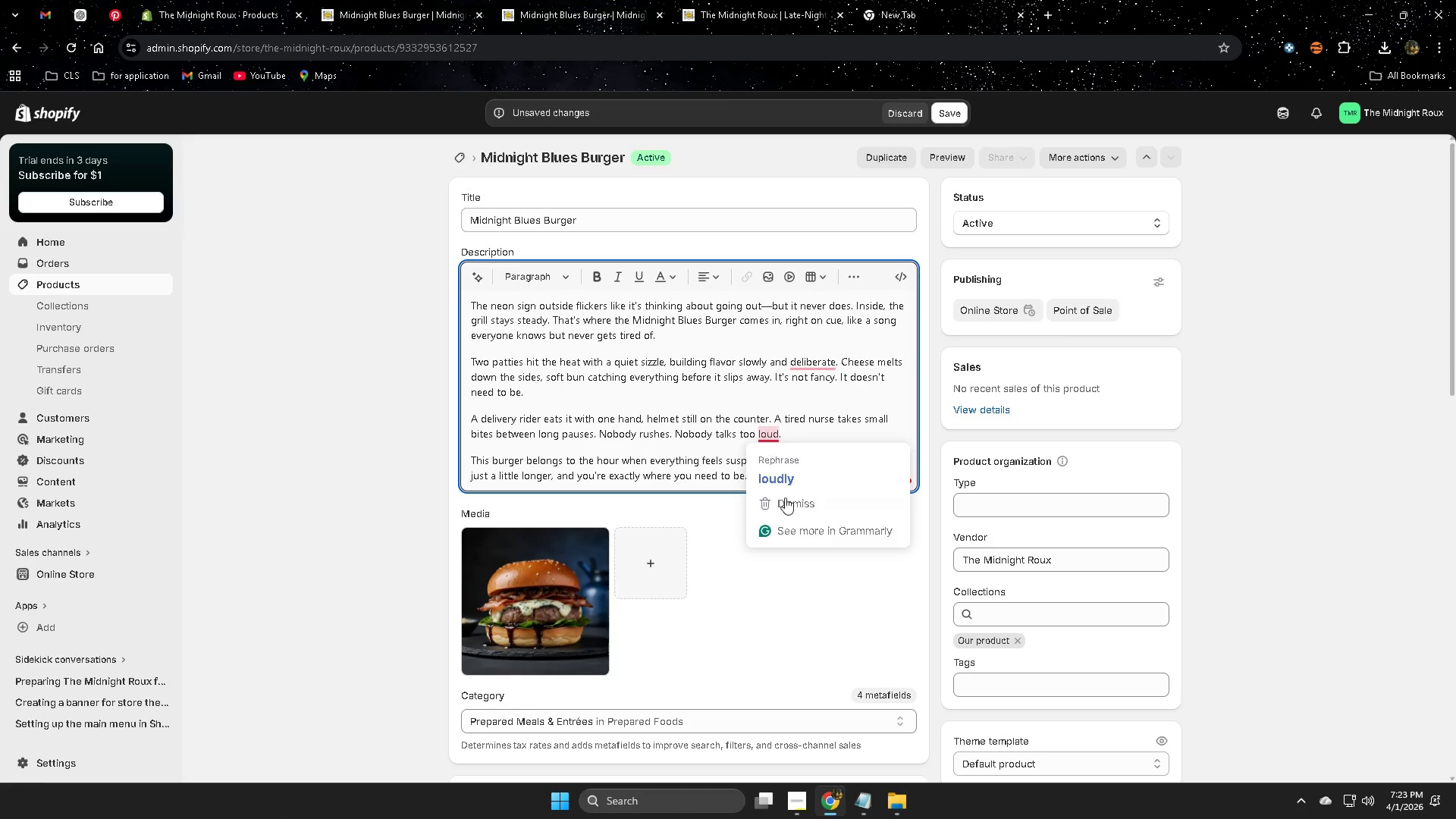 
left_click([795, 476])
 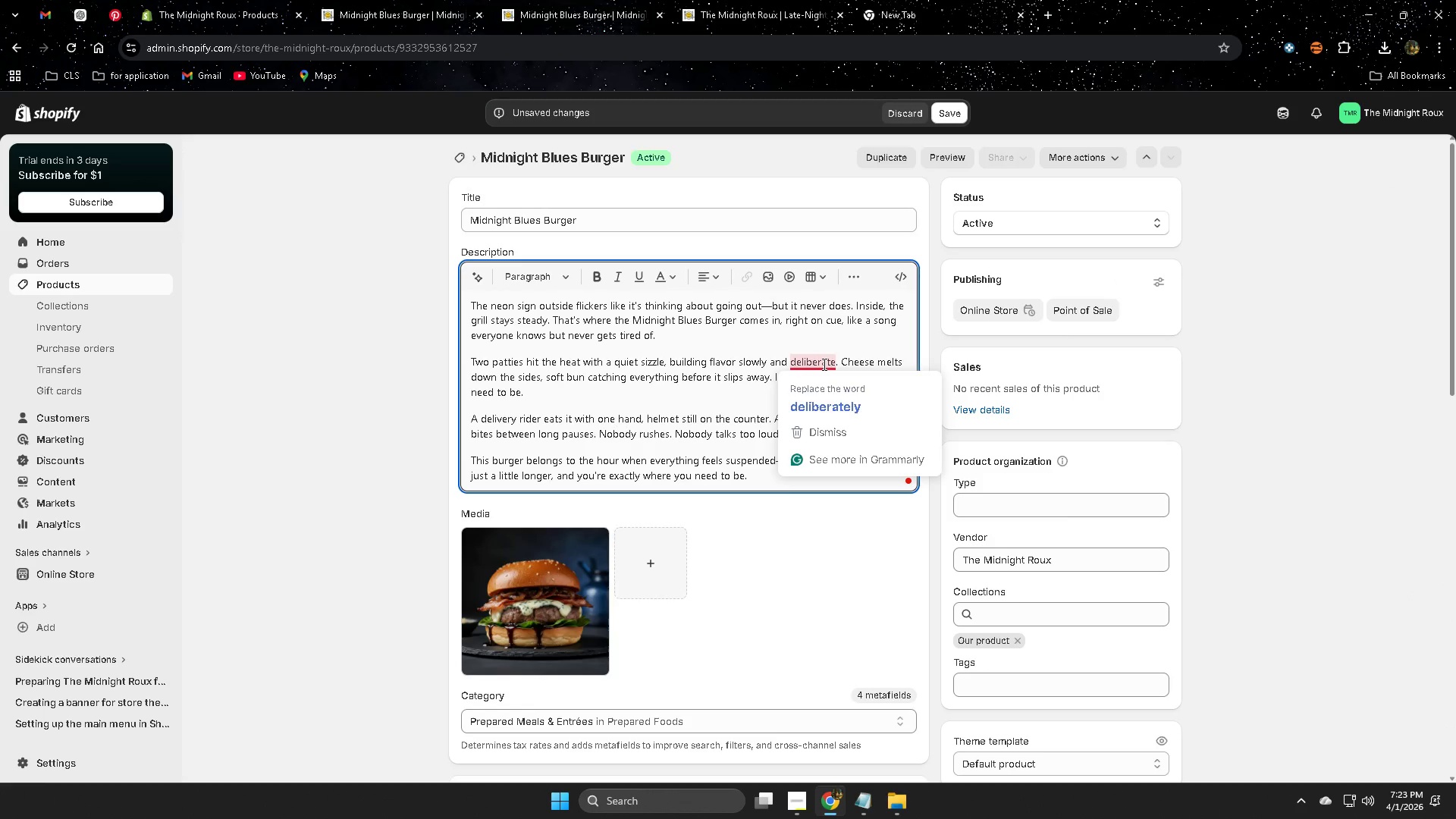 
left_click([825, 403])
 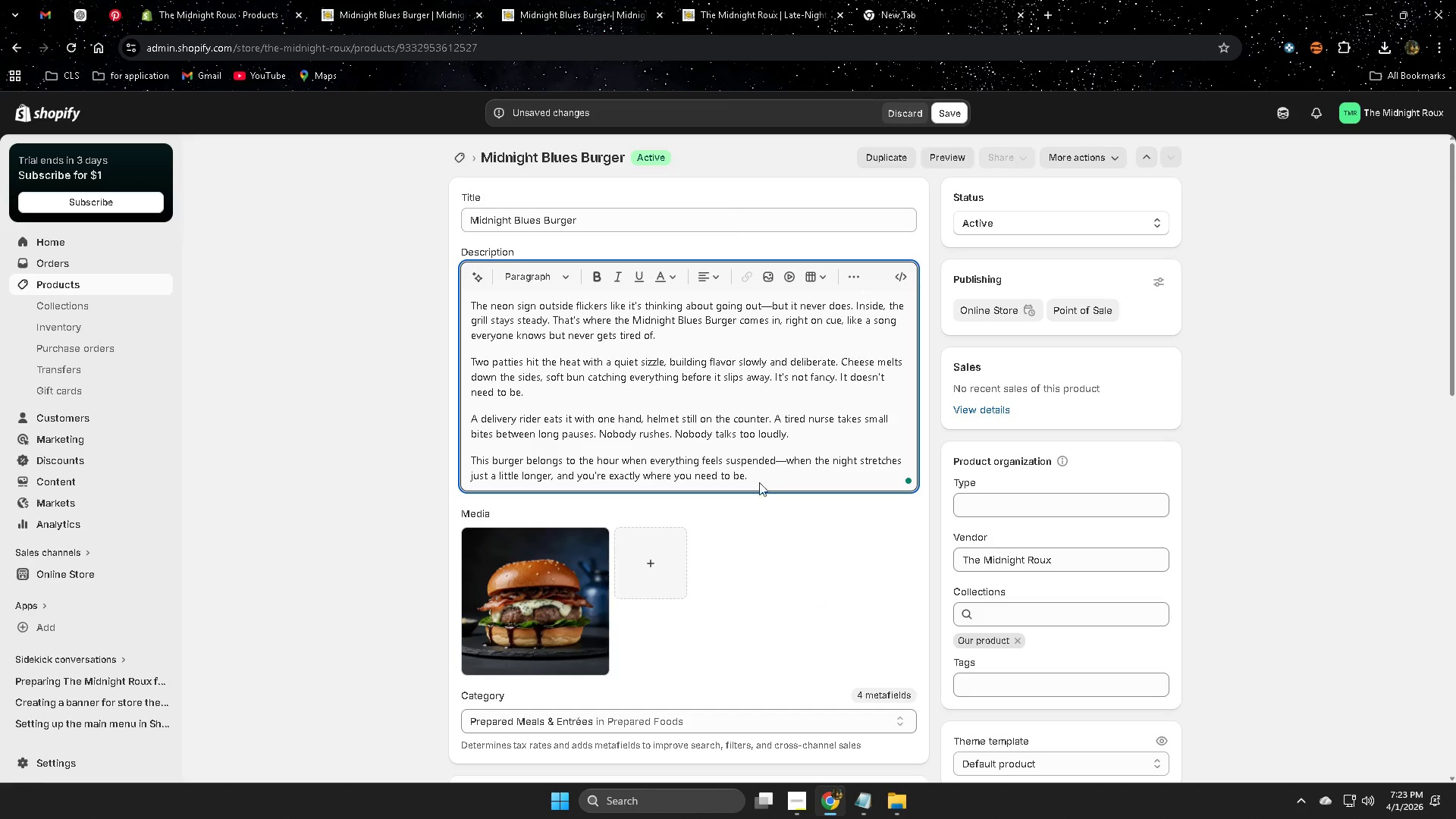 
left_click([952, 112])
 